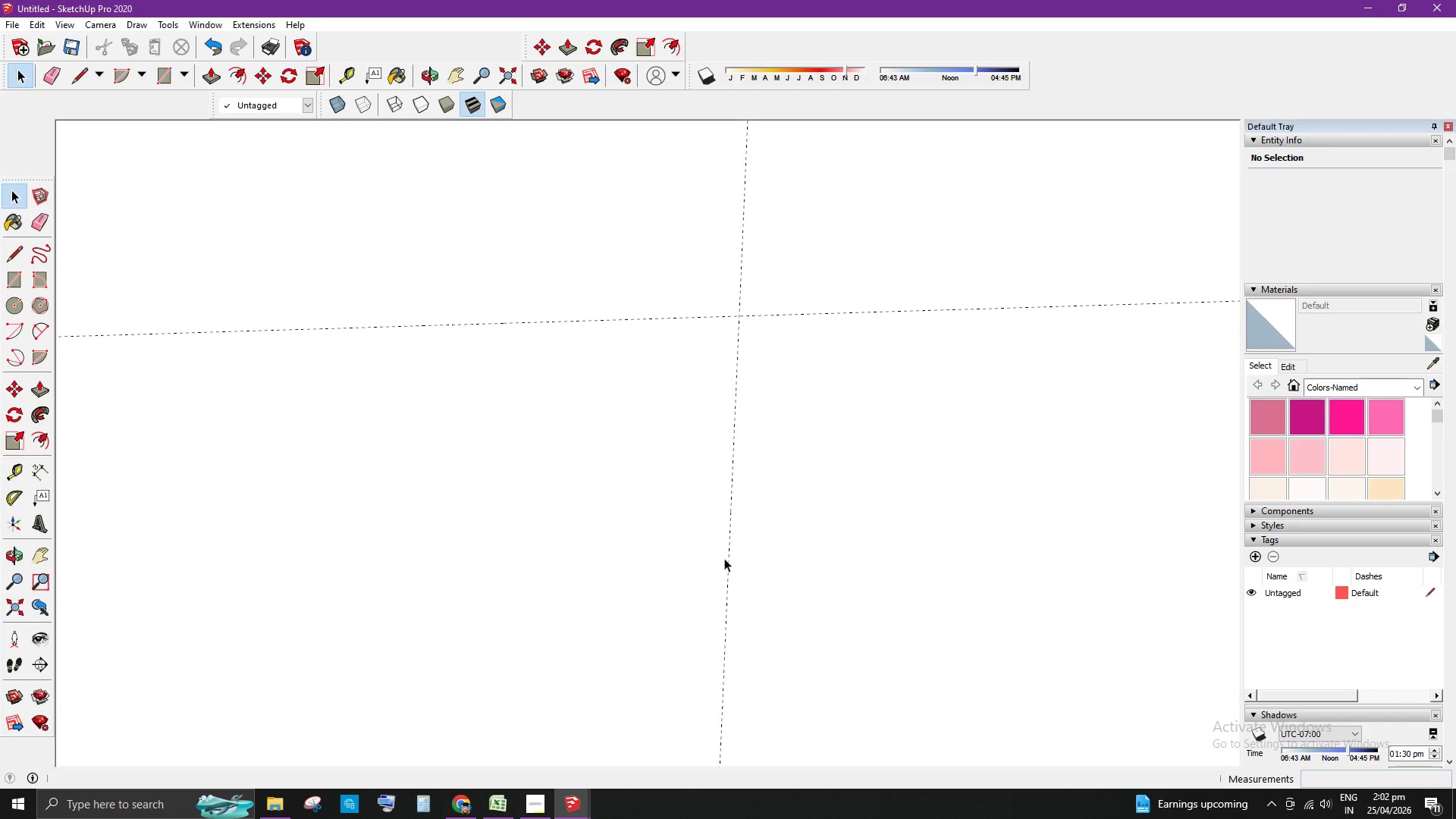 
key(T)
 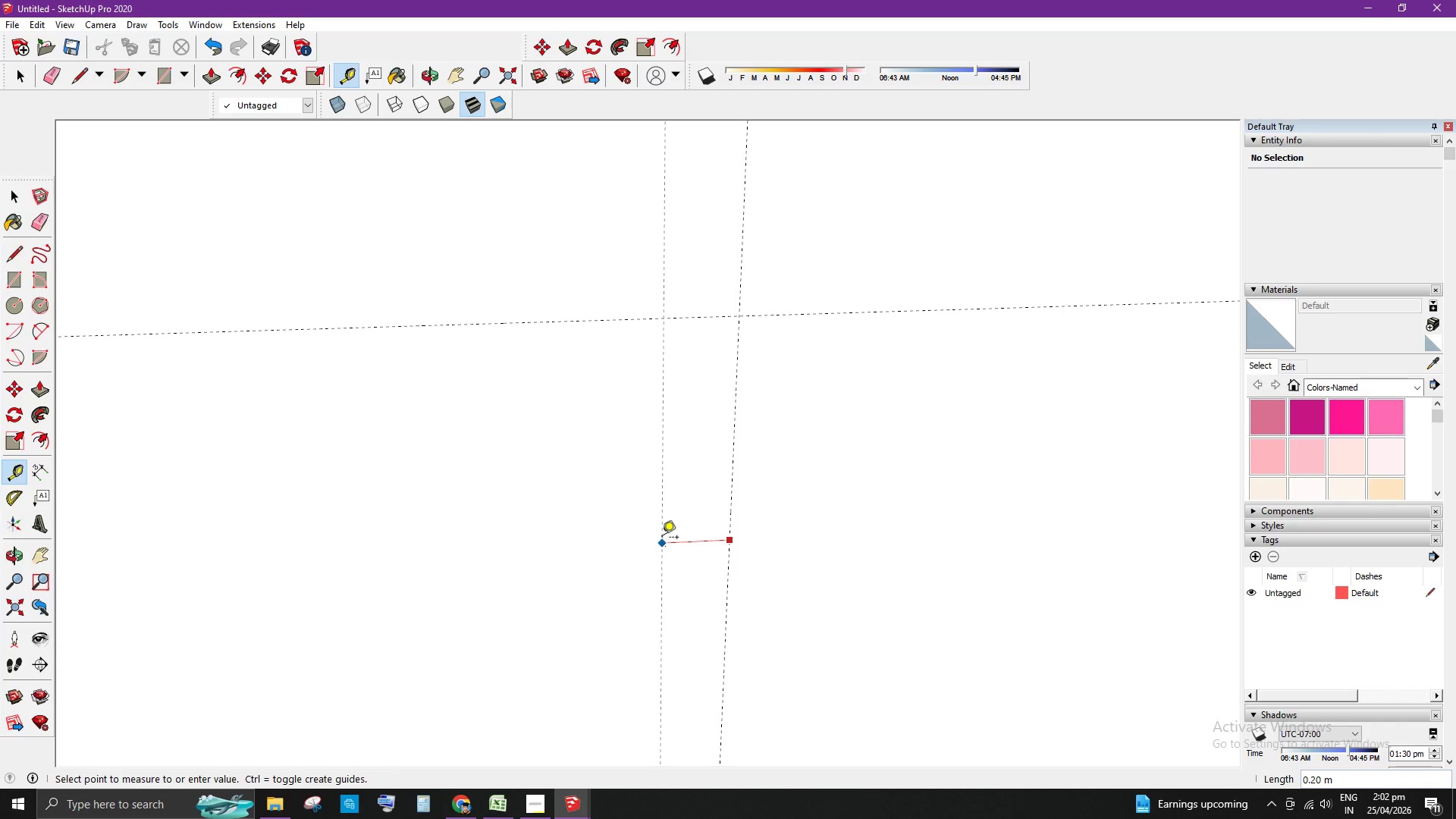 
key(NumpadDecimal)
 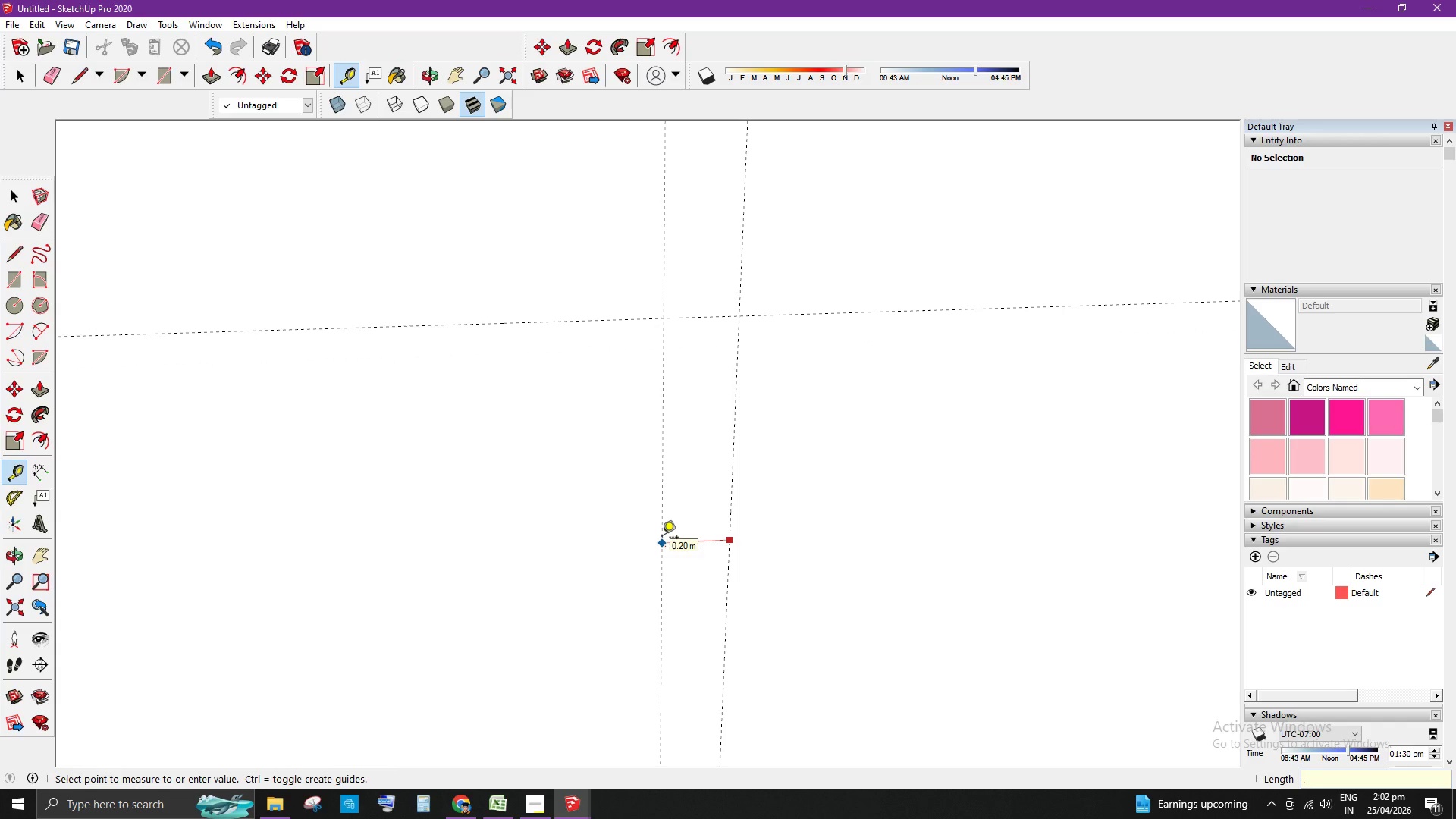 
key(Numpad9)
 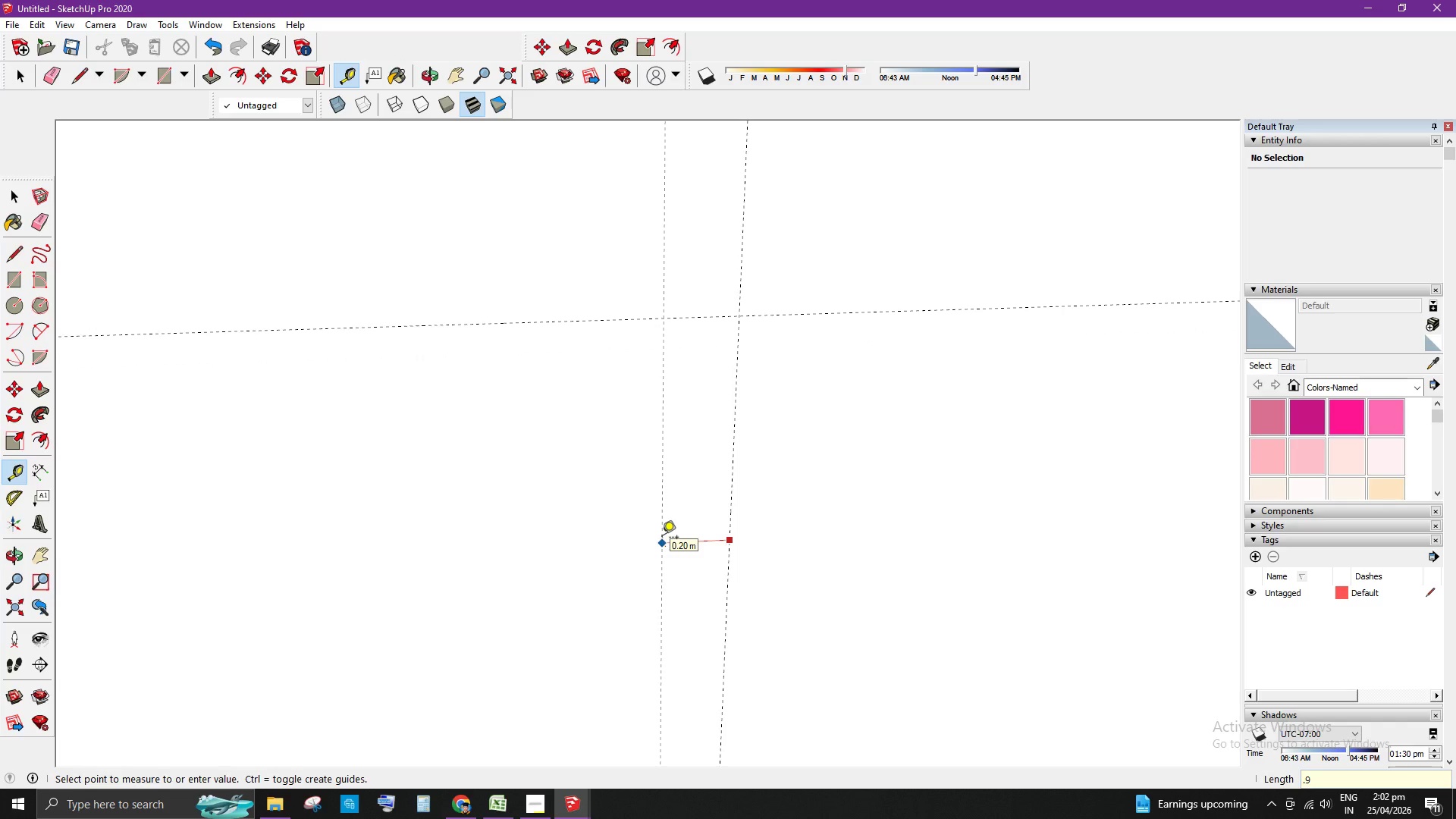 
key(Enter)
 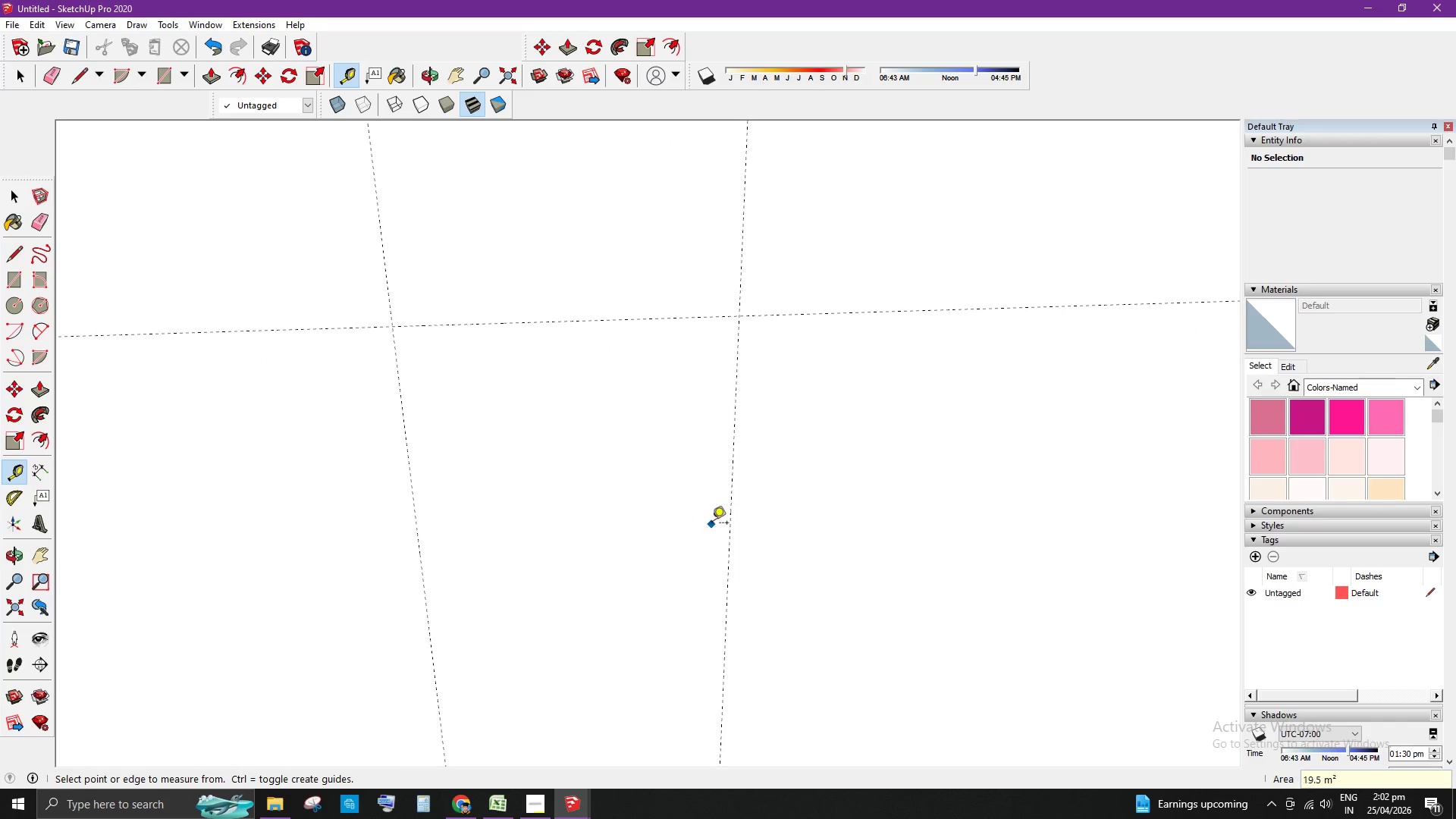 
key(Space)
 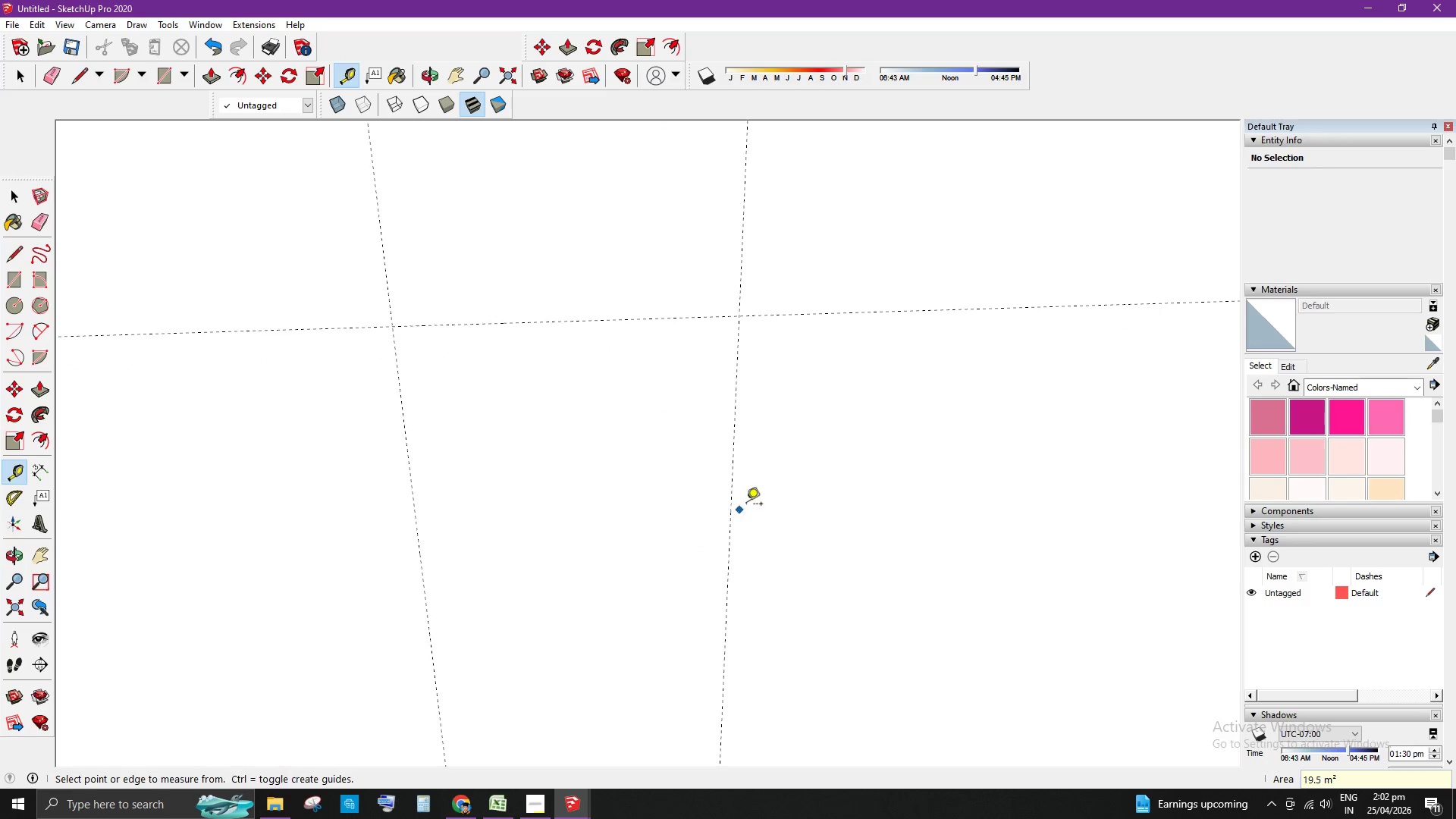 
scroll: coordinate [775, 497], scroll_direction: down, amount: 15.0
 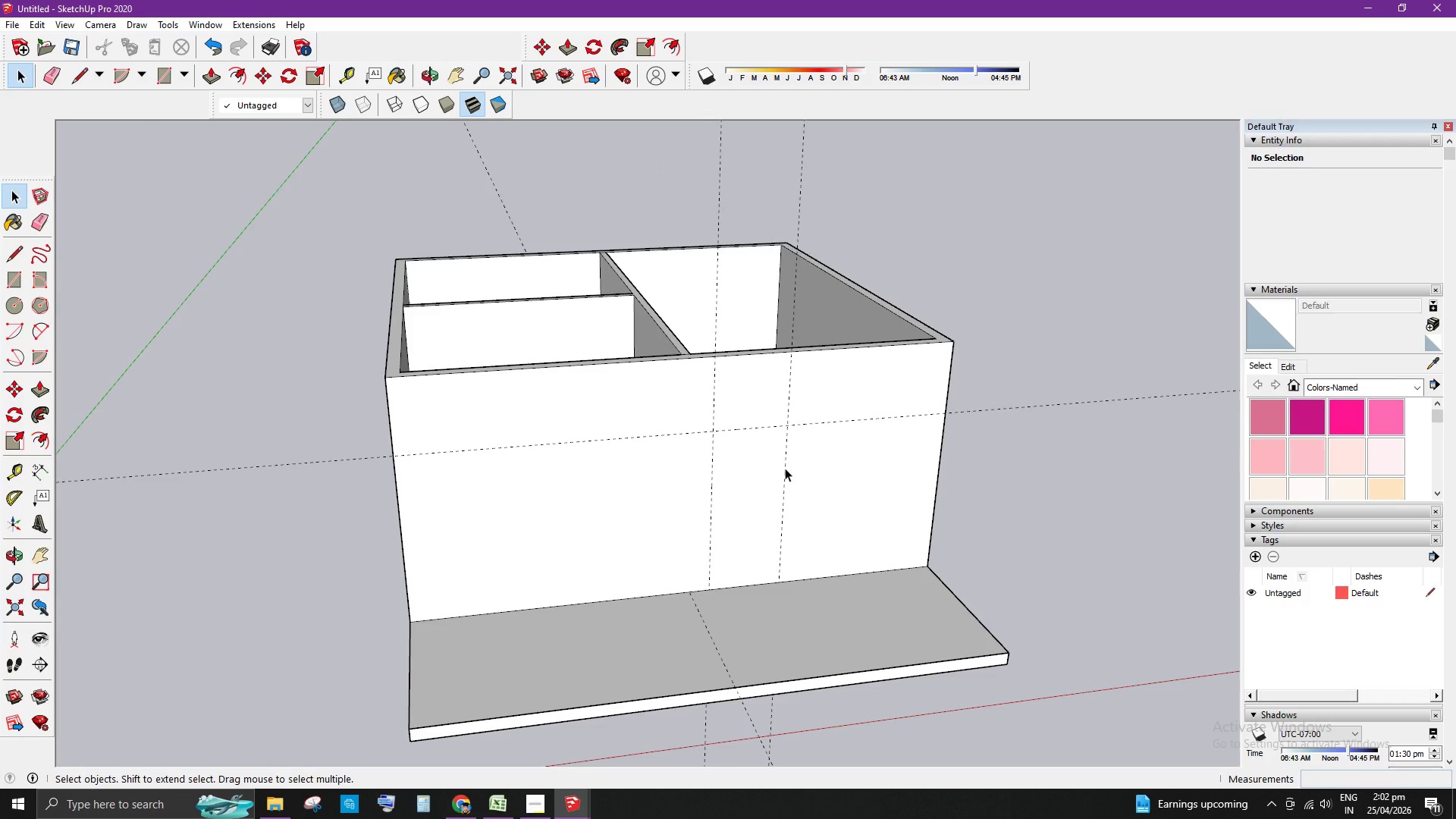 
scroll: coordinate [496, 472], scroll_direction: none, amount: 0.0
 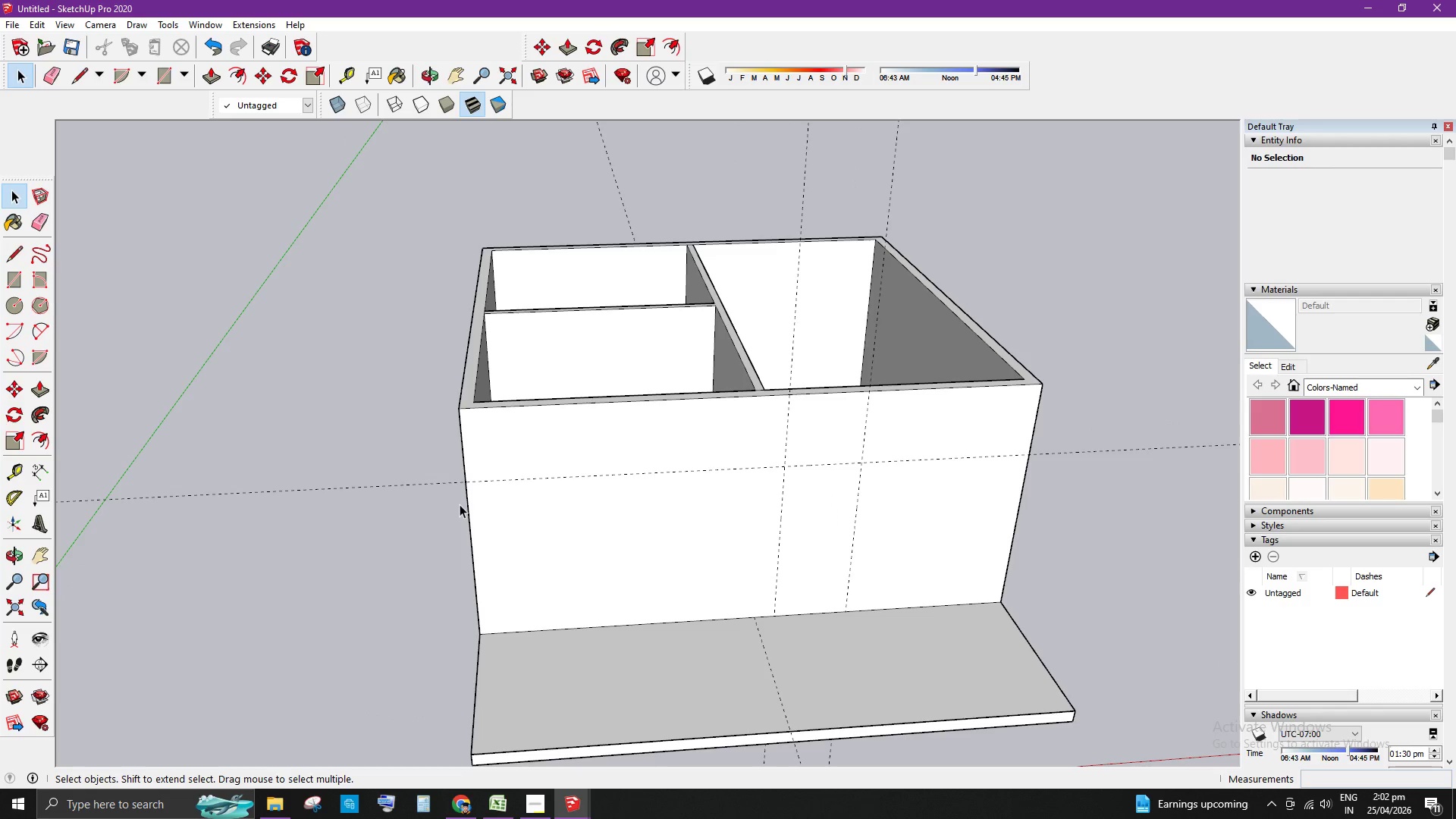 
key(T)
 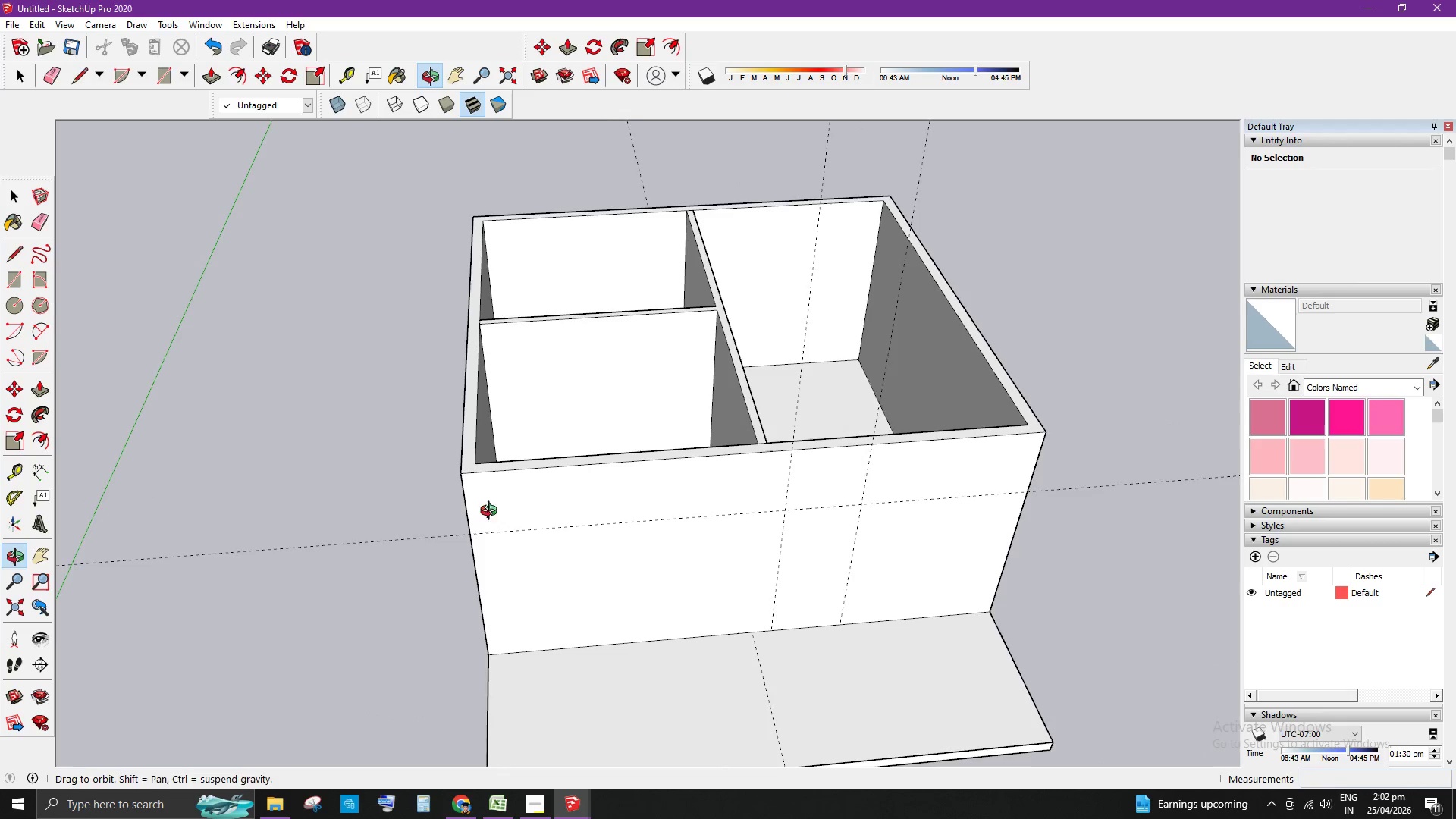 
scroll: coordinate [526, 473], scroll_direction: up, amount: 4.0
 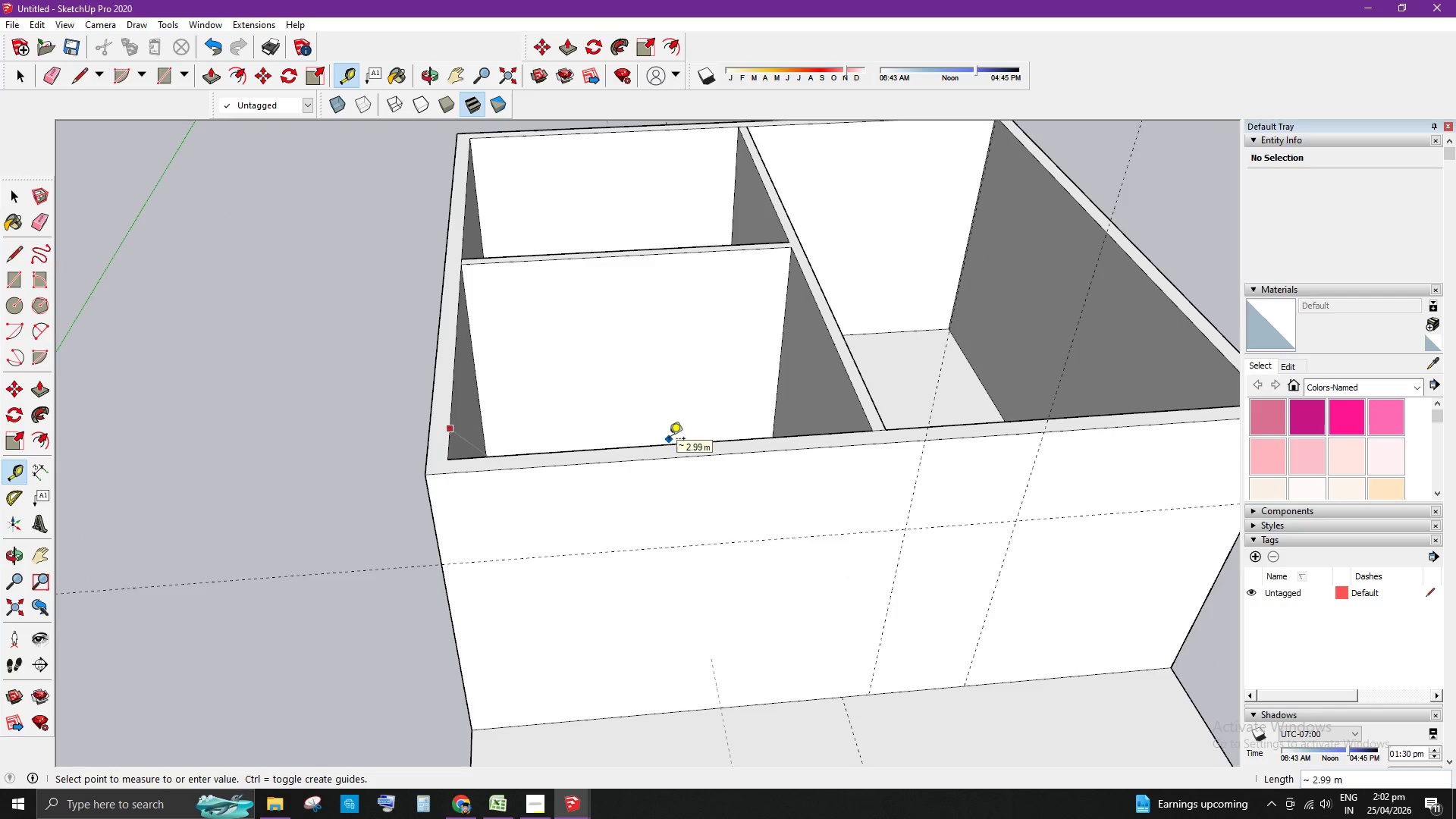 
left_click([667, 446])
 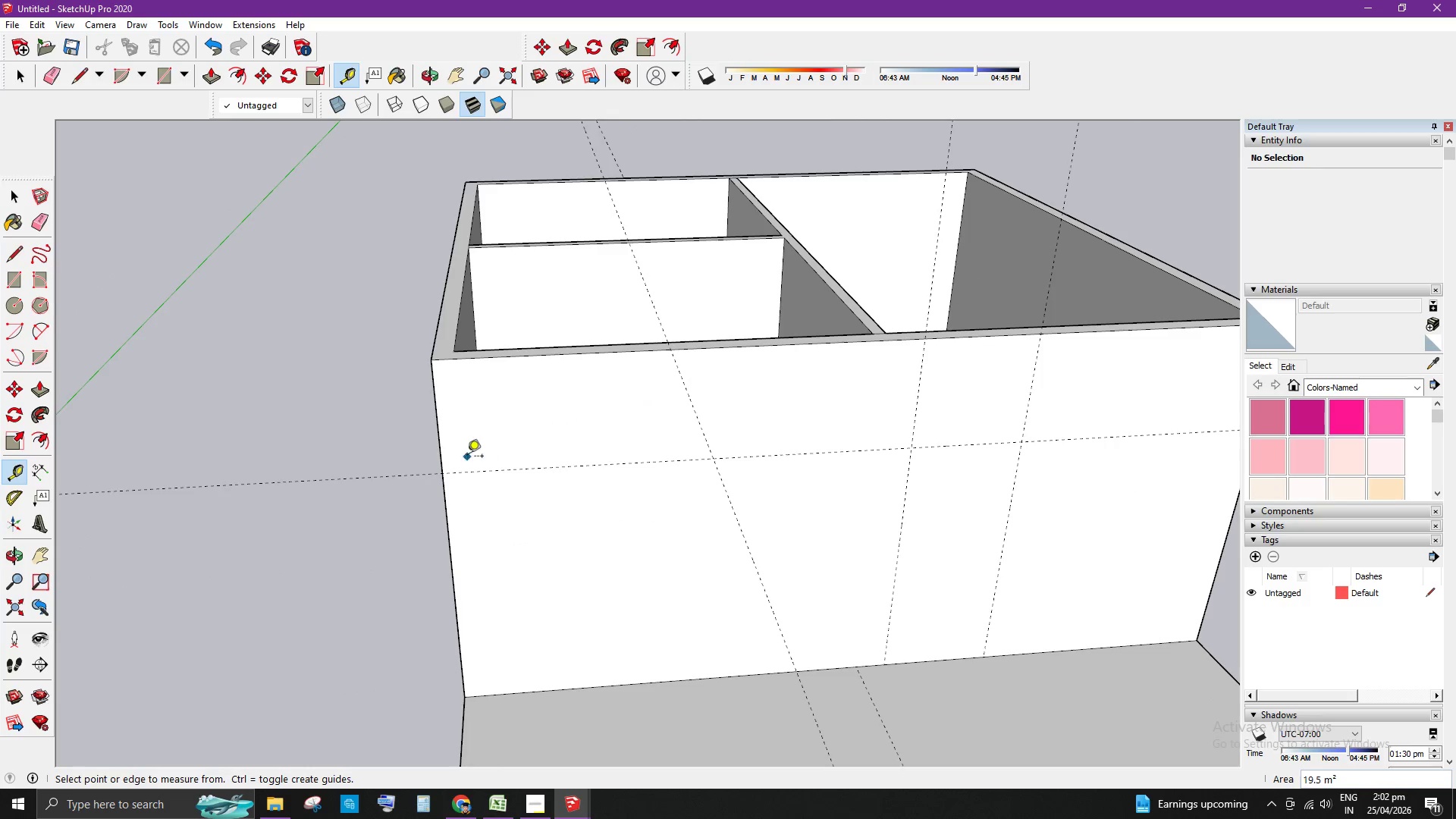 
left_click([436, 440])
 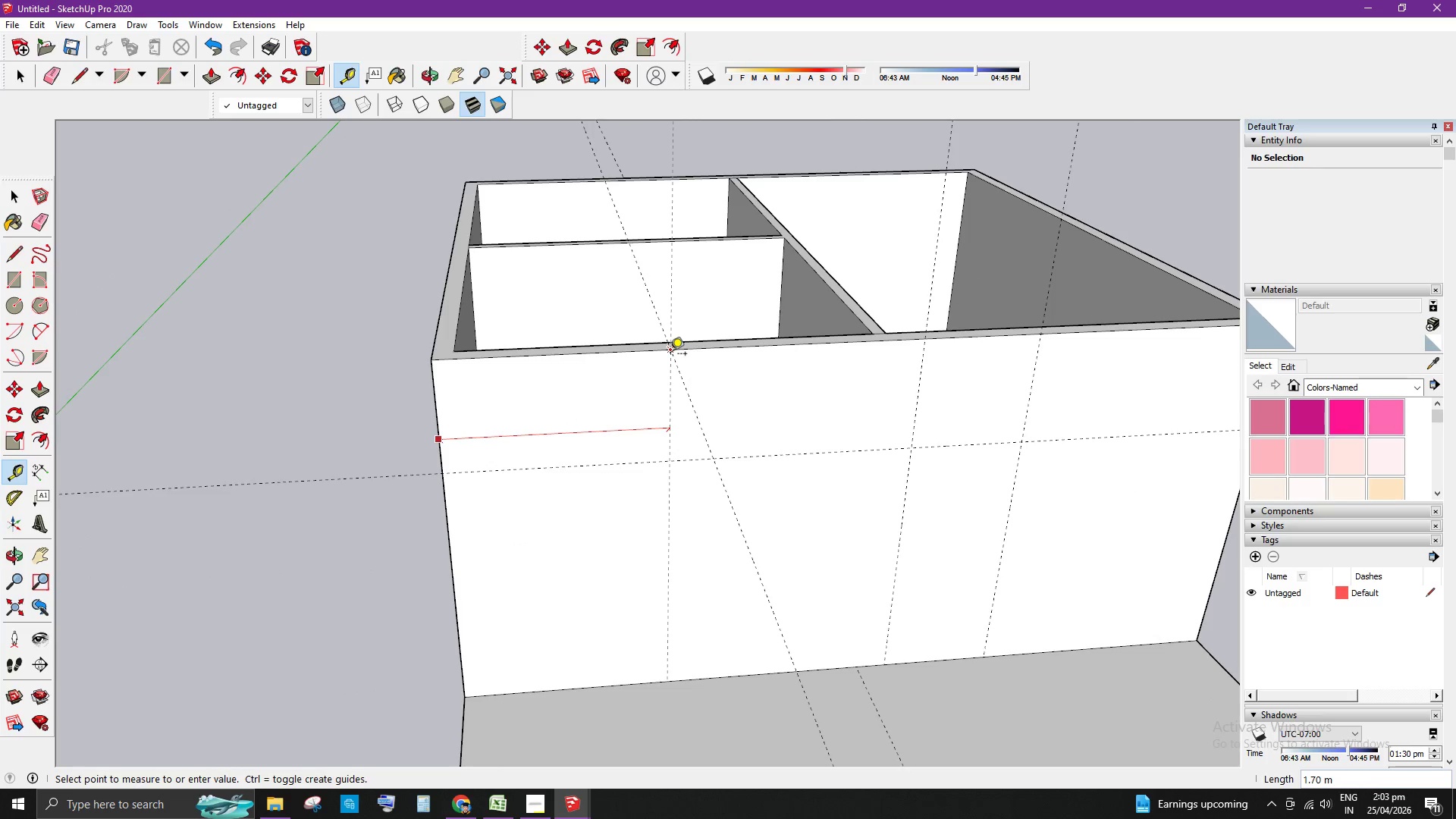 
left_click([671, 354])
 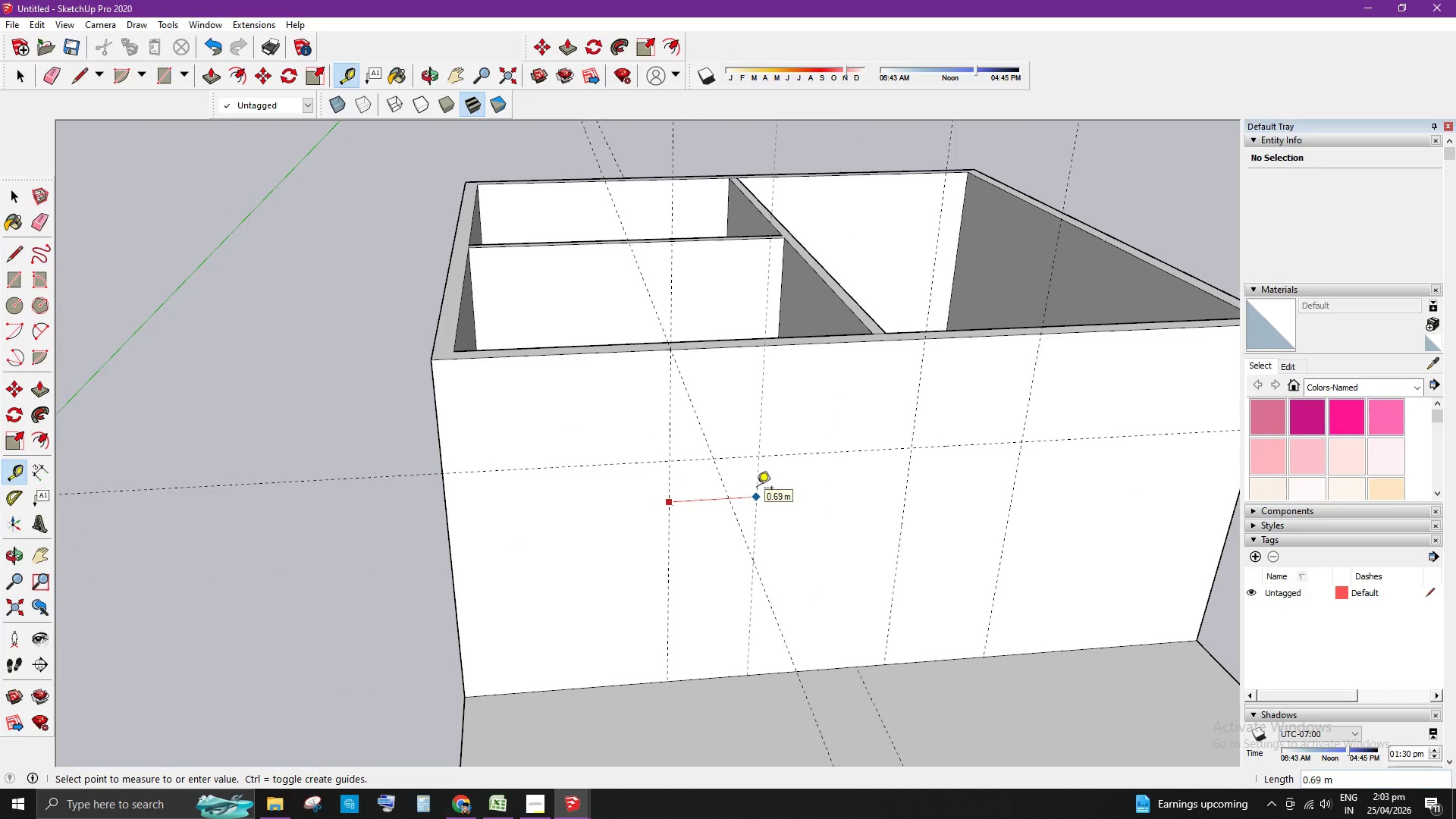 
wait(6.7)
 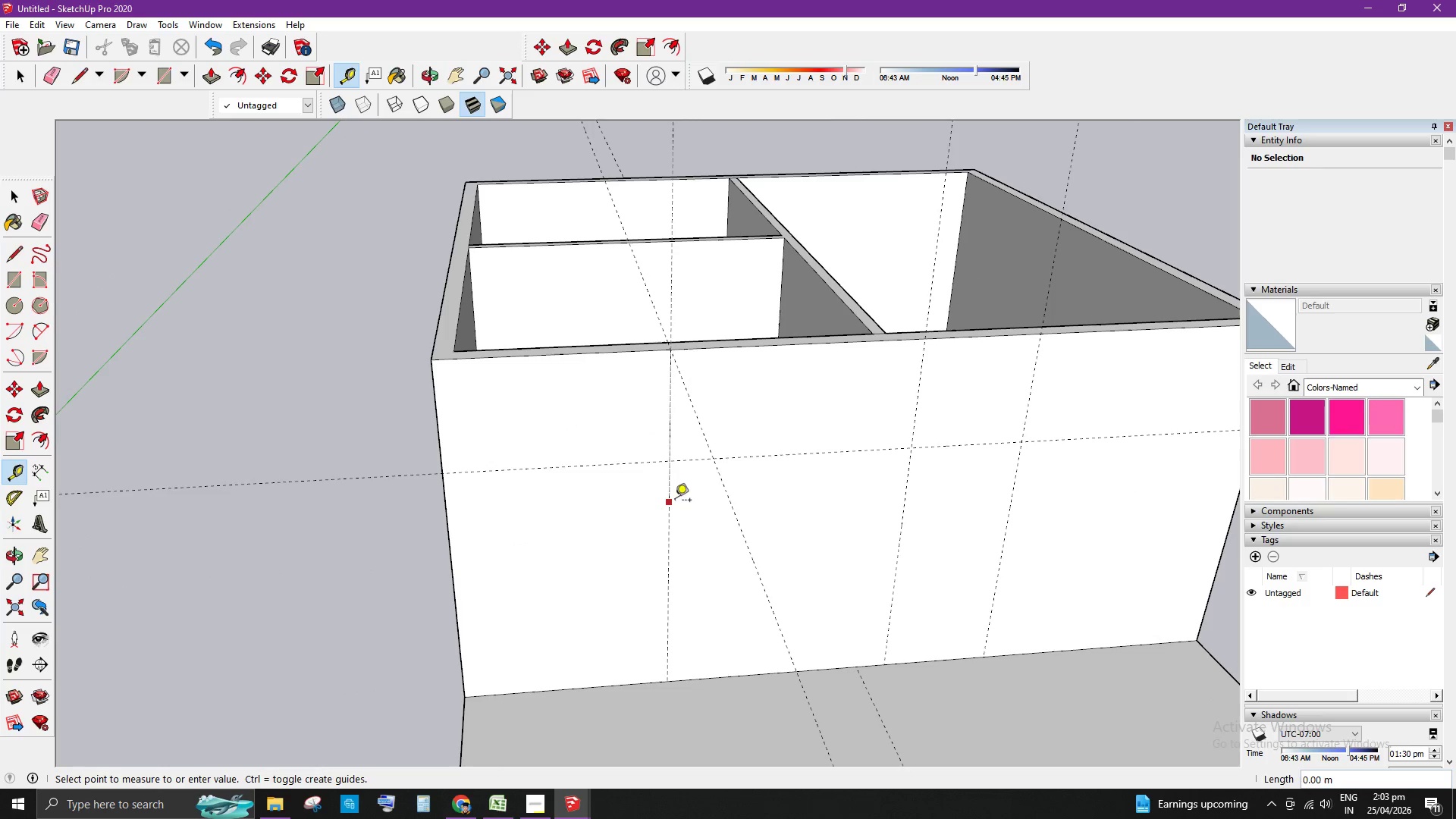 
hold_key(key=Numpad1, duration=0.38)
 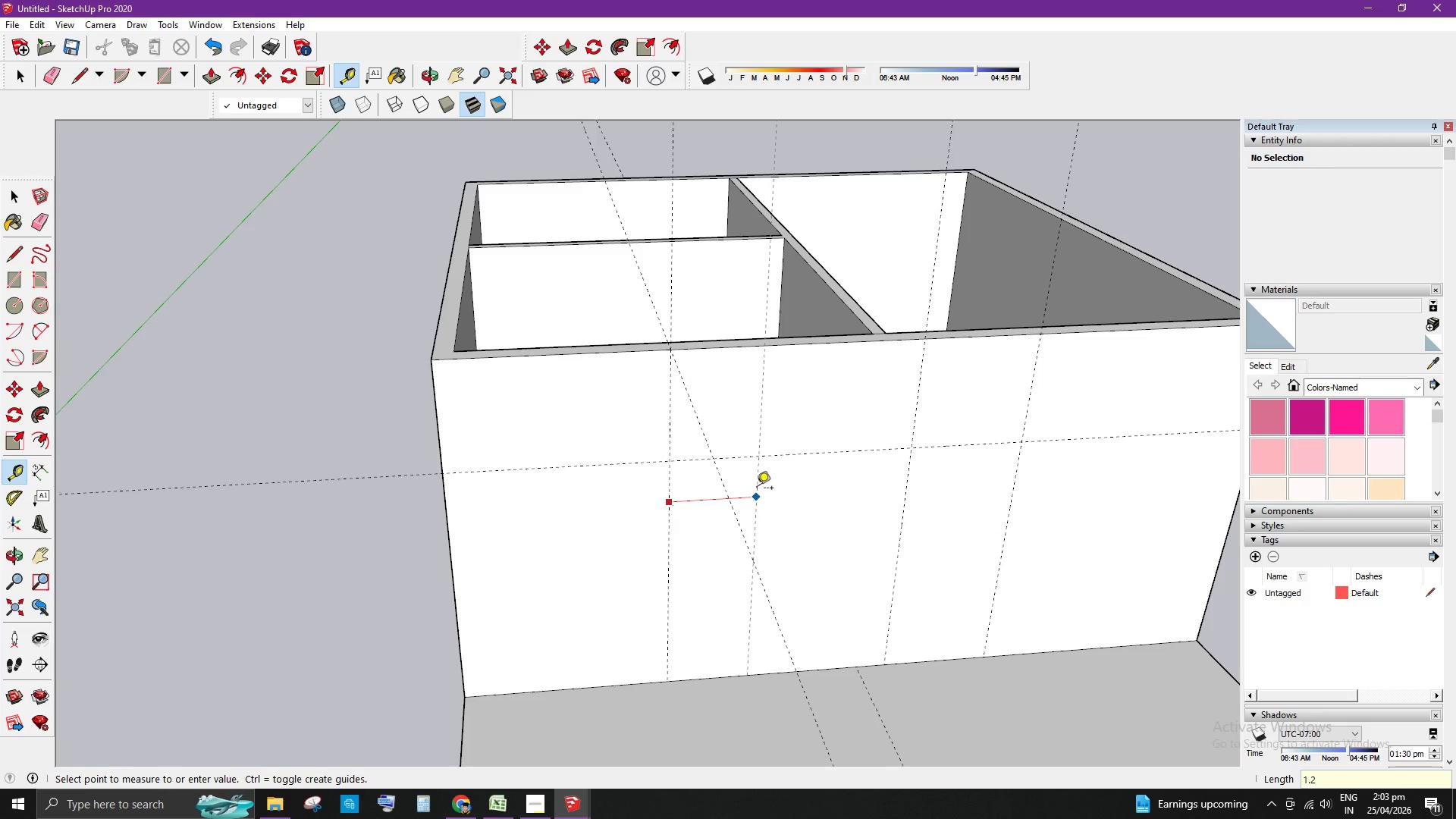 
key(NumpadDecimal)
 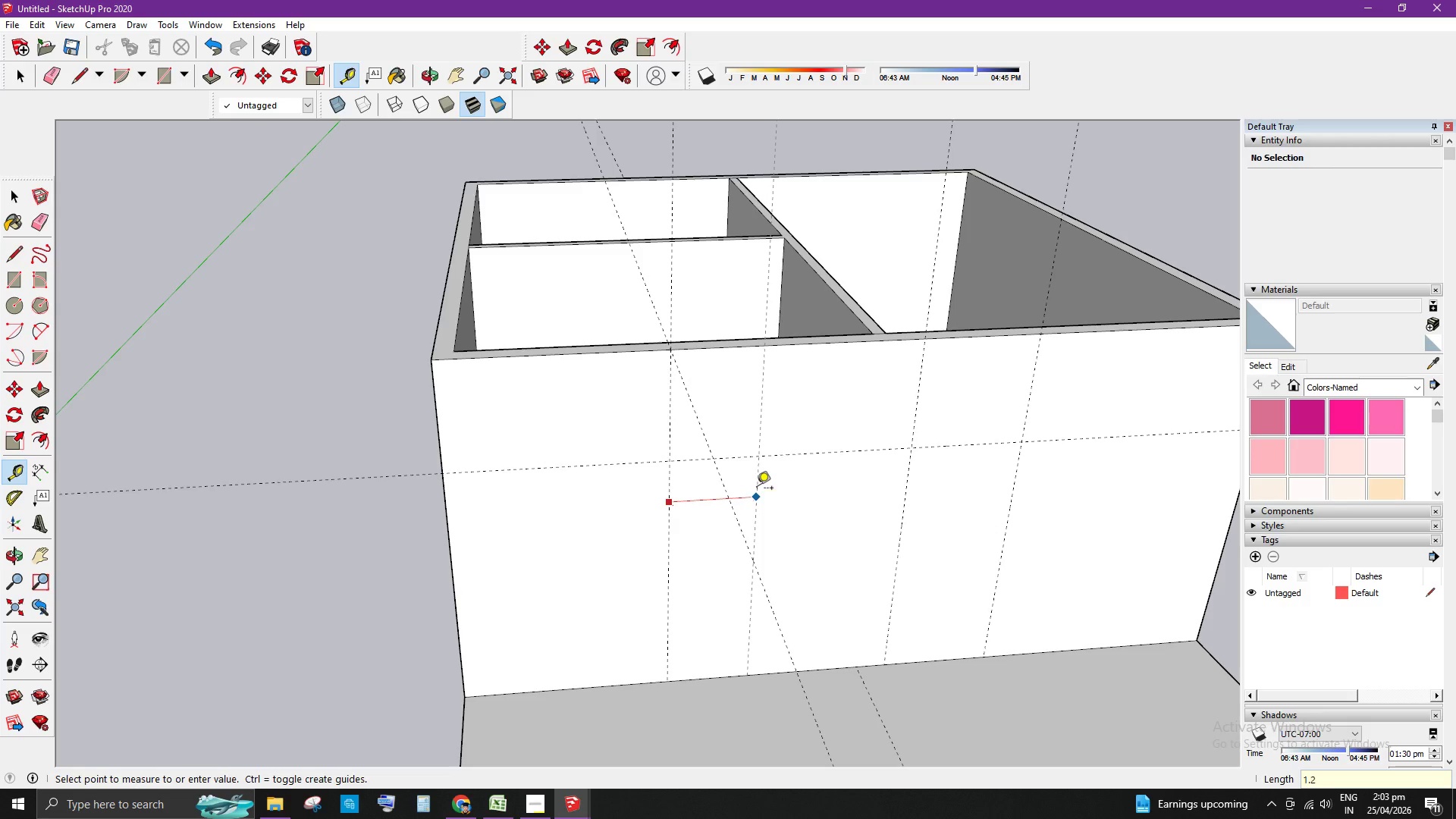 
key(Numpad2)
 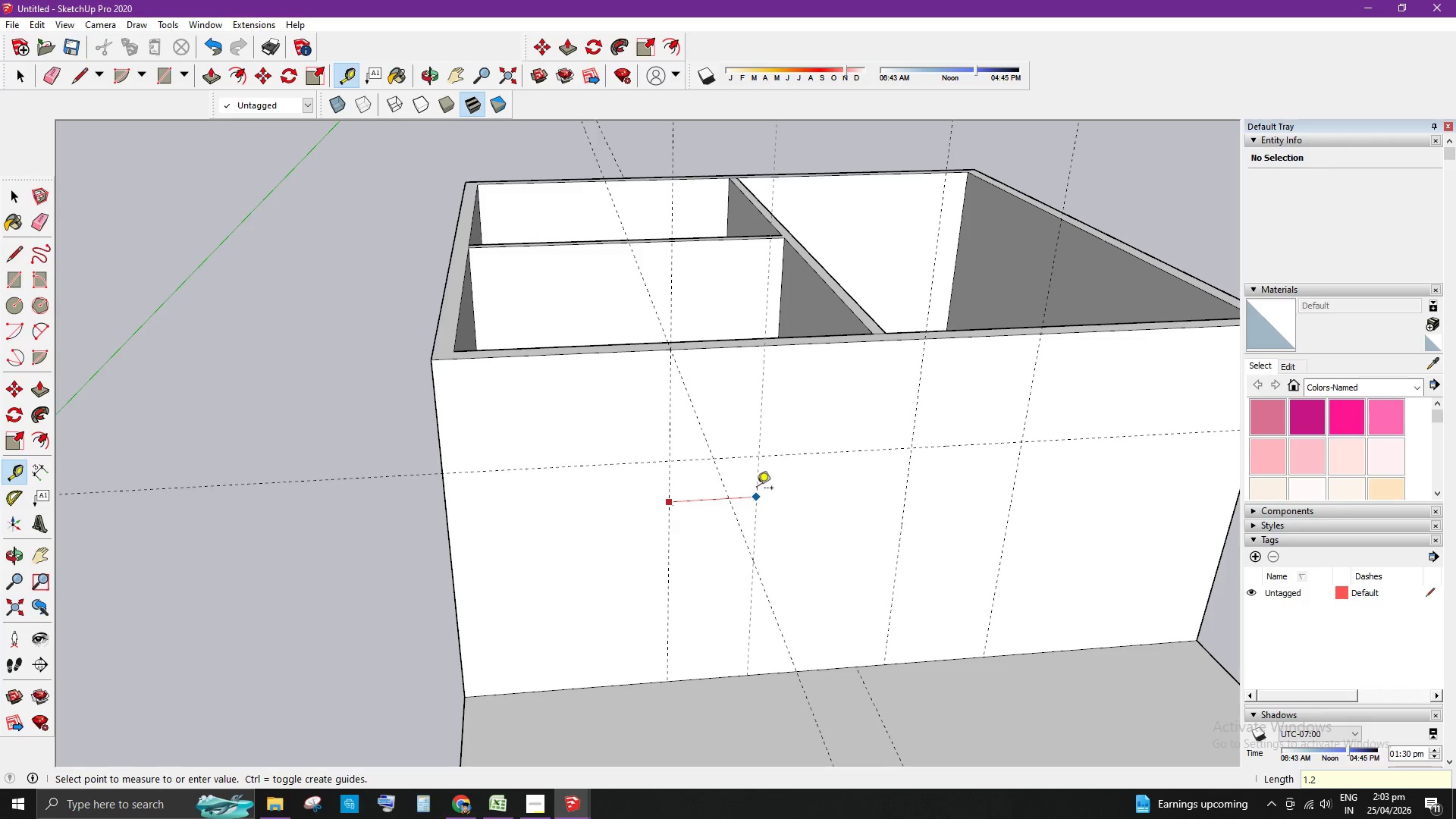 
key(Enter)
 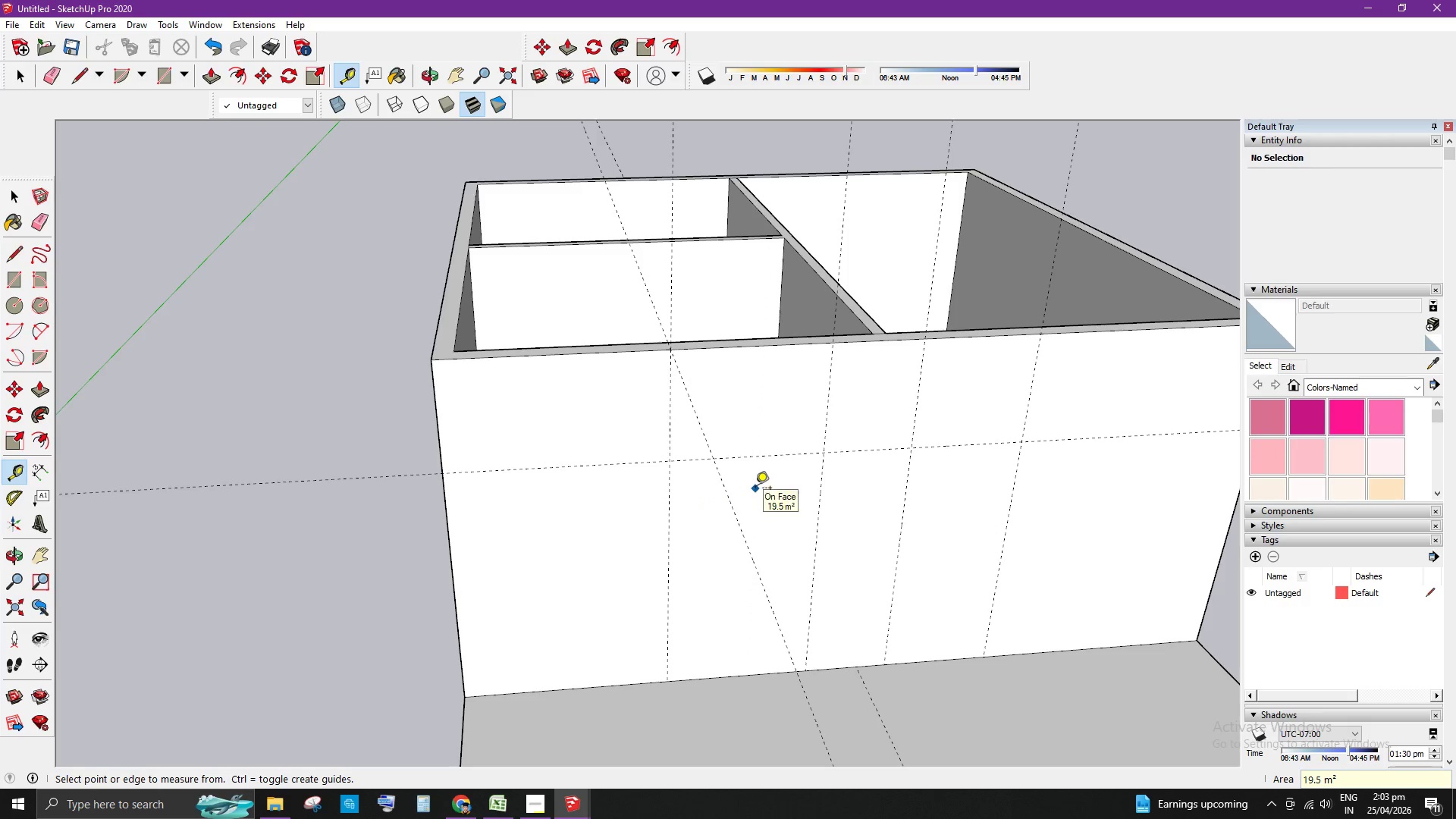 
key(Control+ControlLeft)
 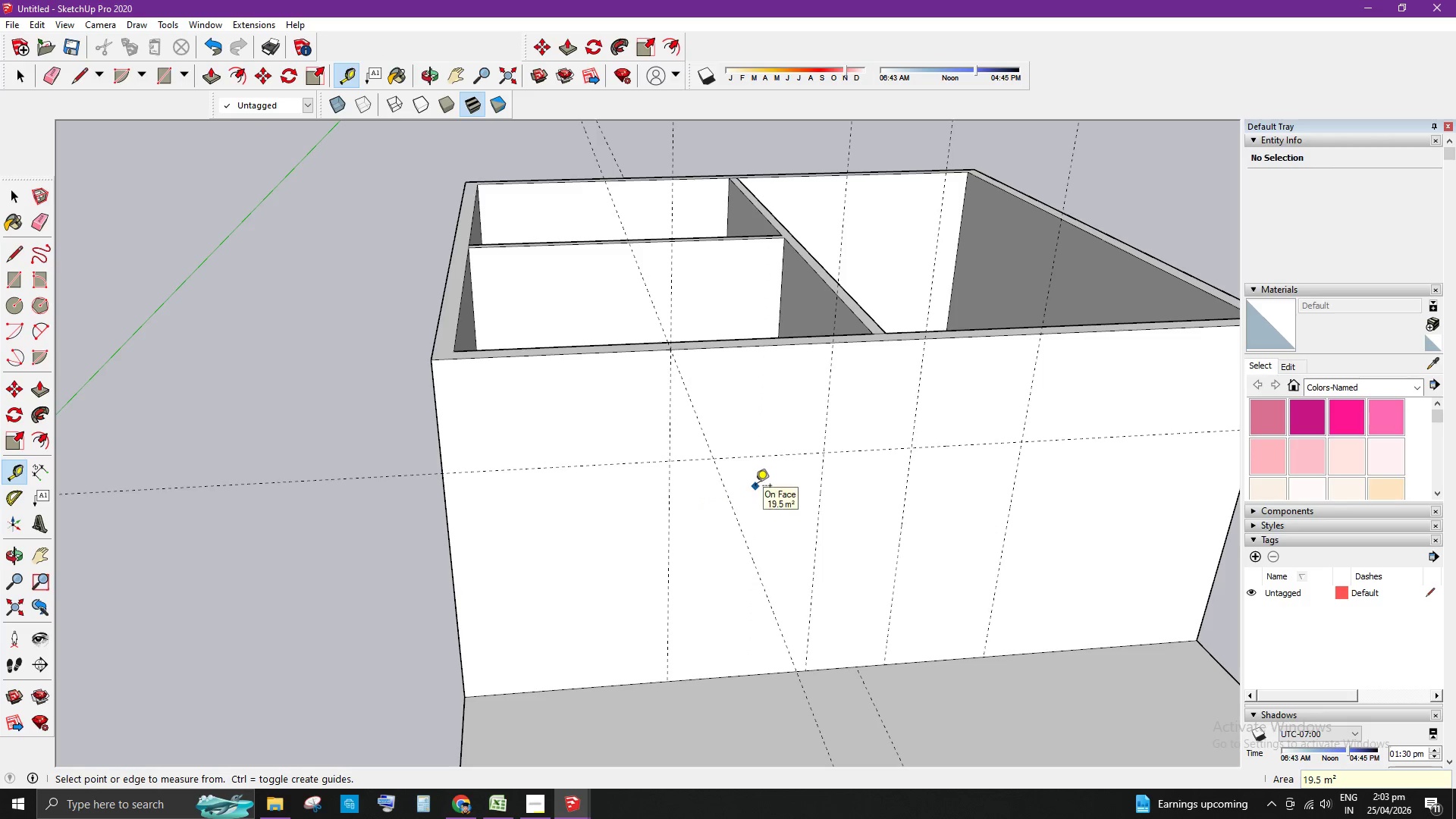 
key(Control+Z)
 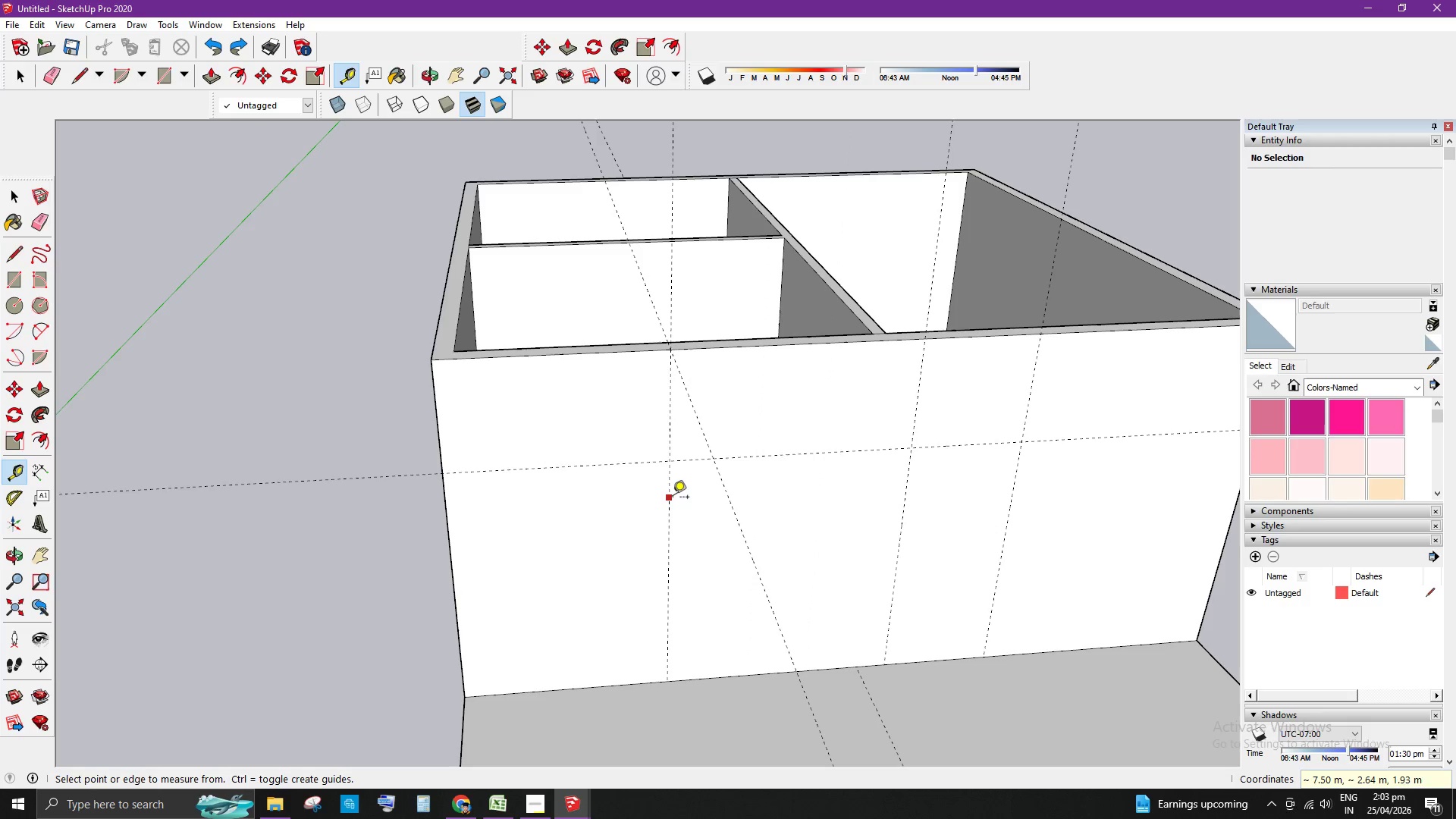 
left_click([666, 499])
 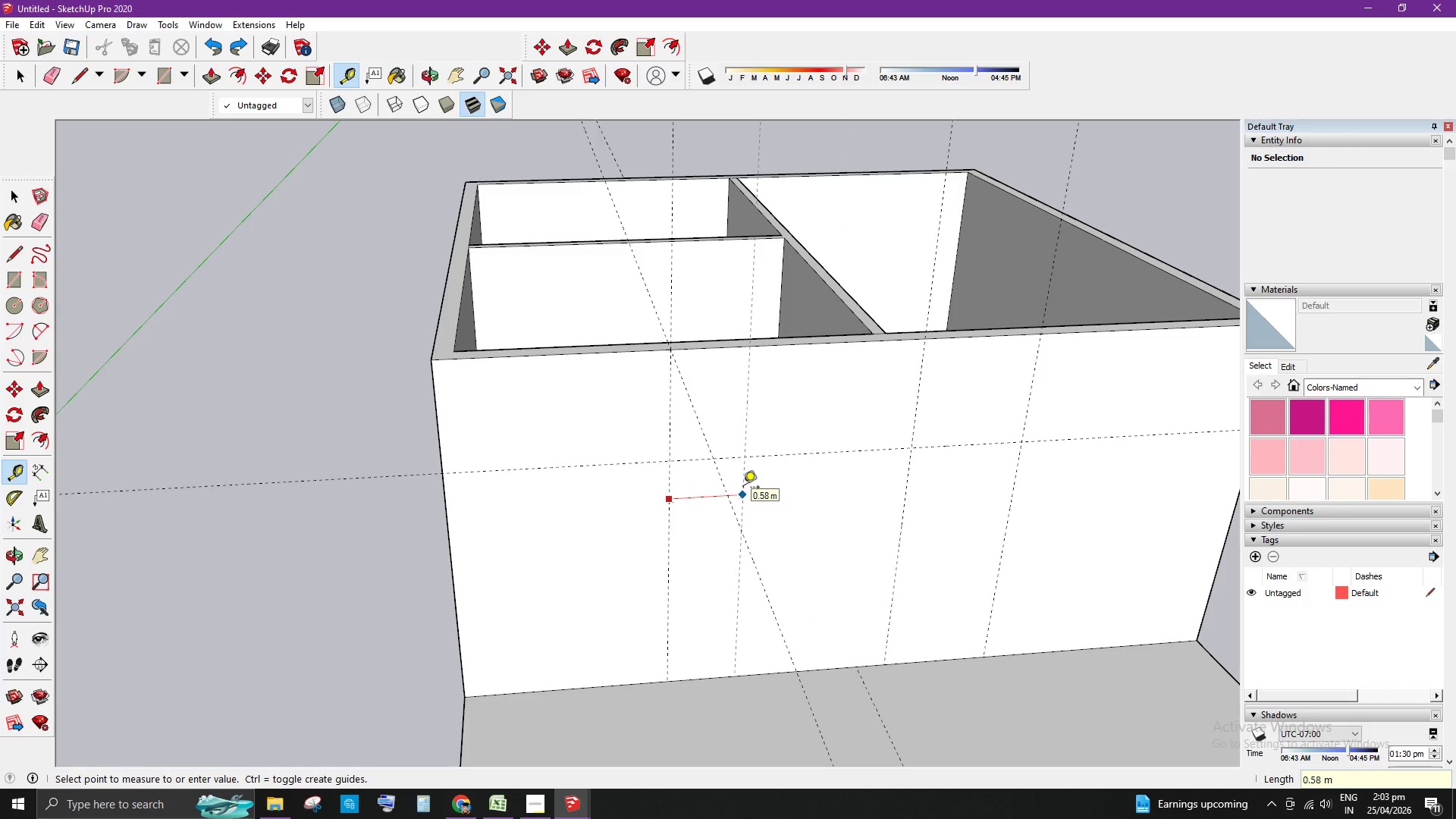 
key(NumpadDecimal)
 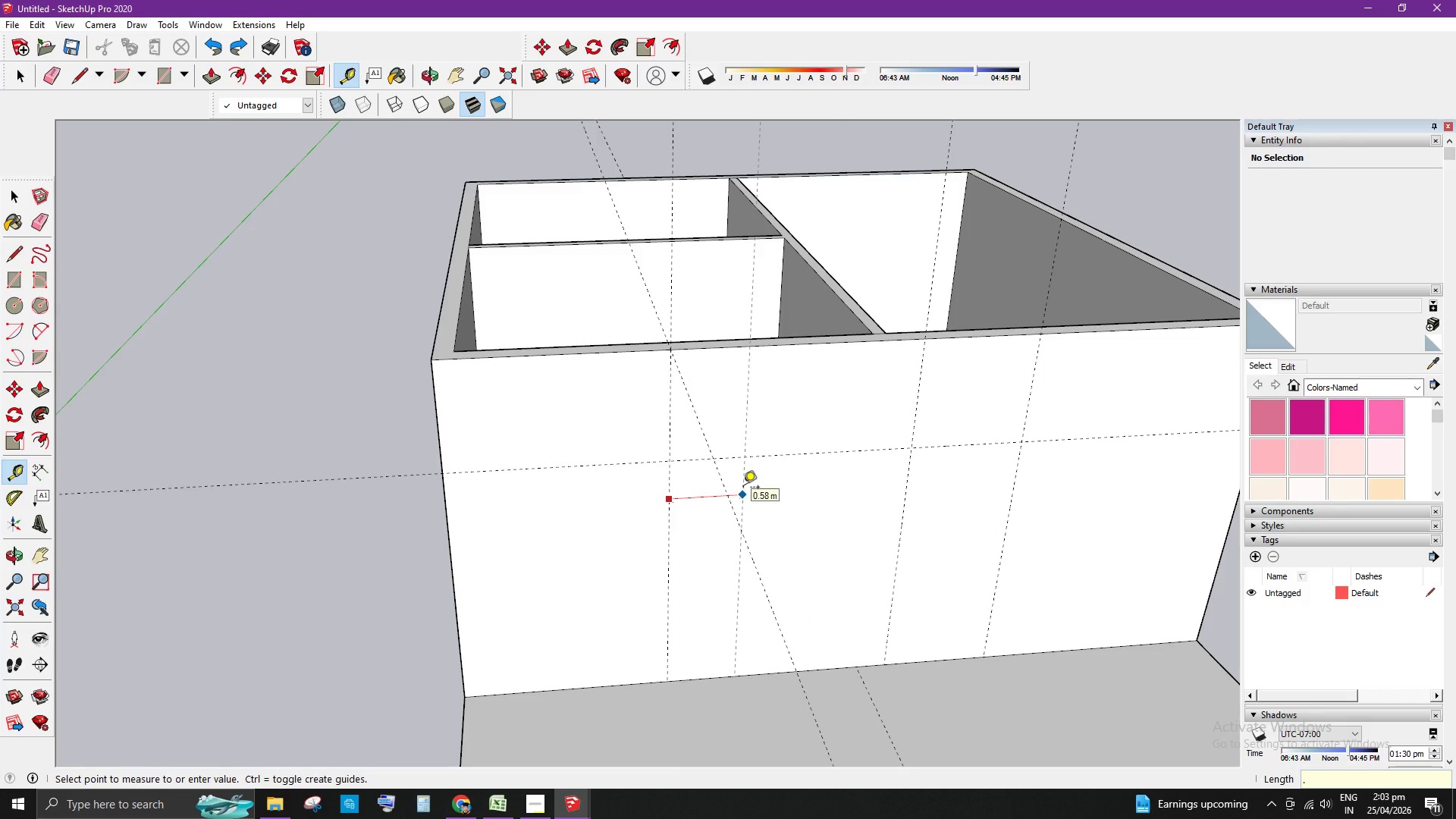 
key(Numpad6)
 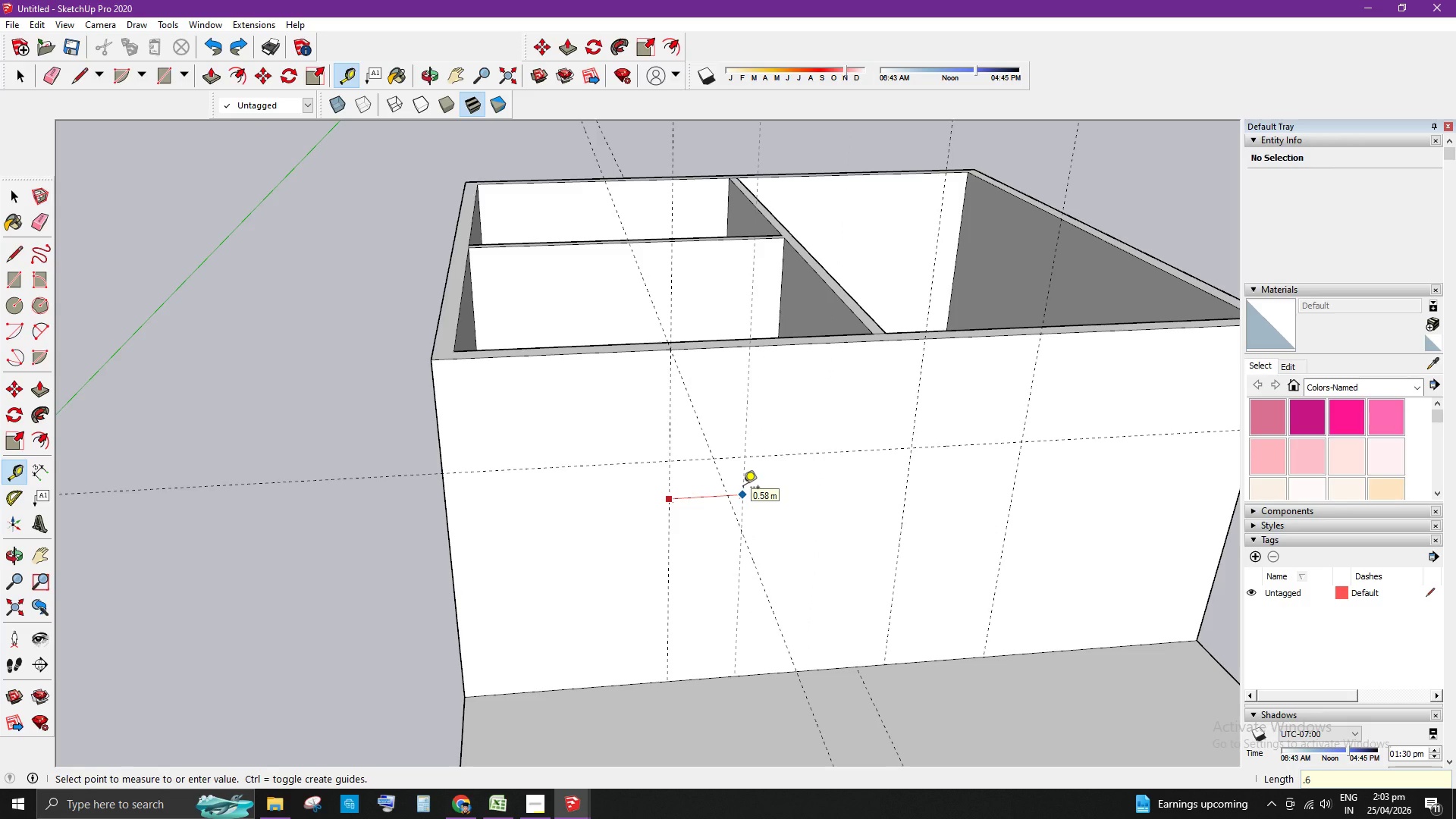 
key(Enter)
 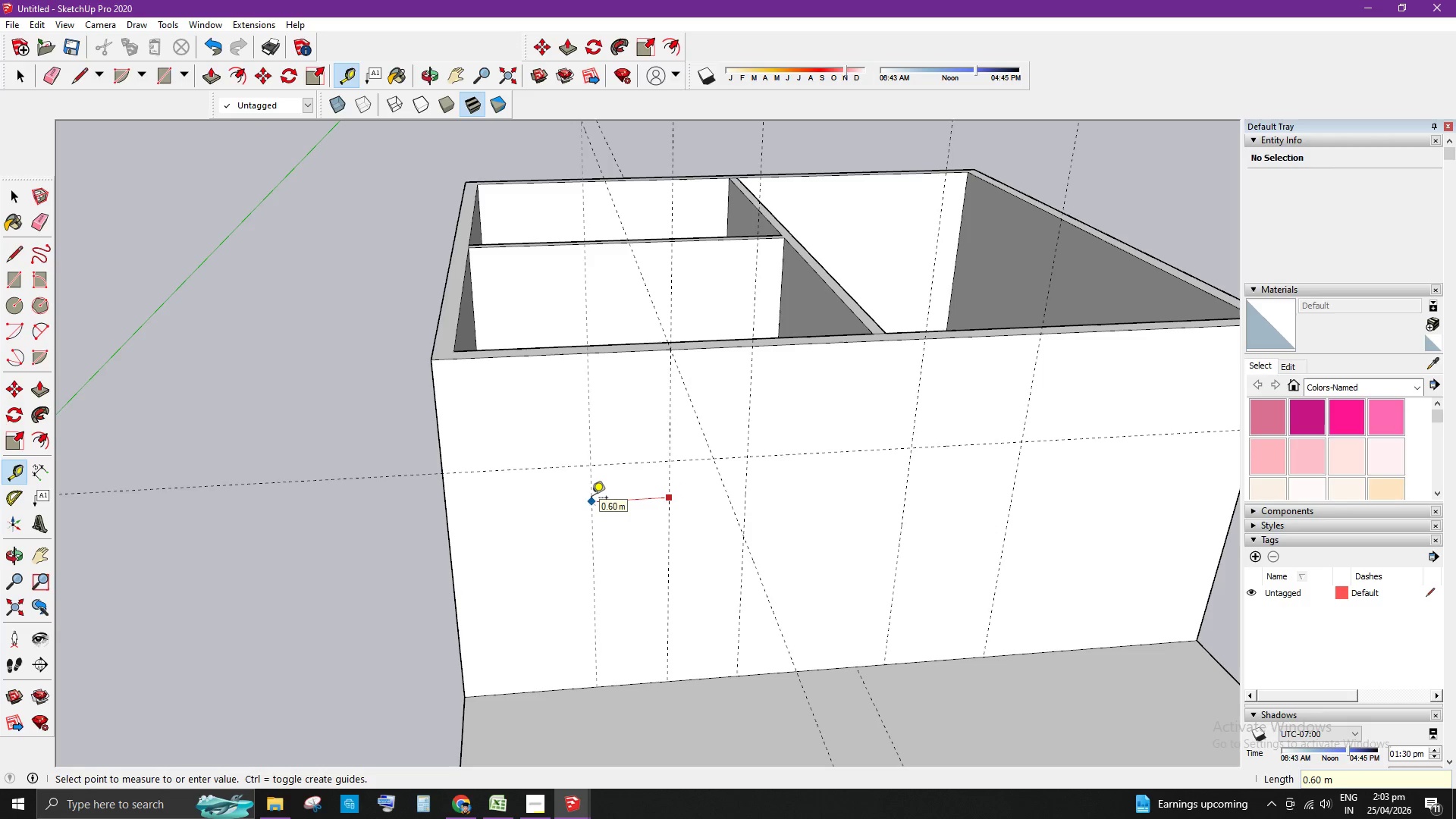 
key(NumpadDecimal)
 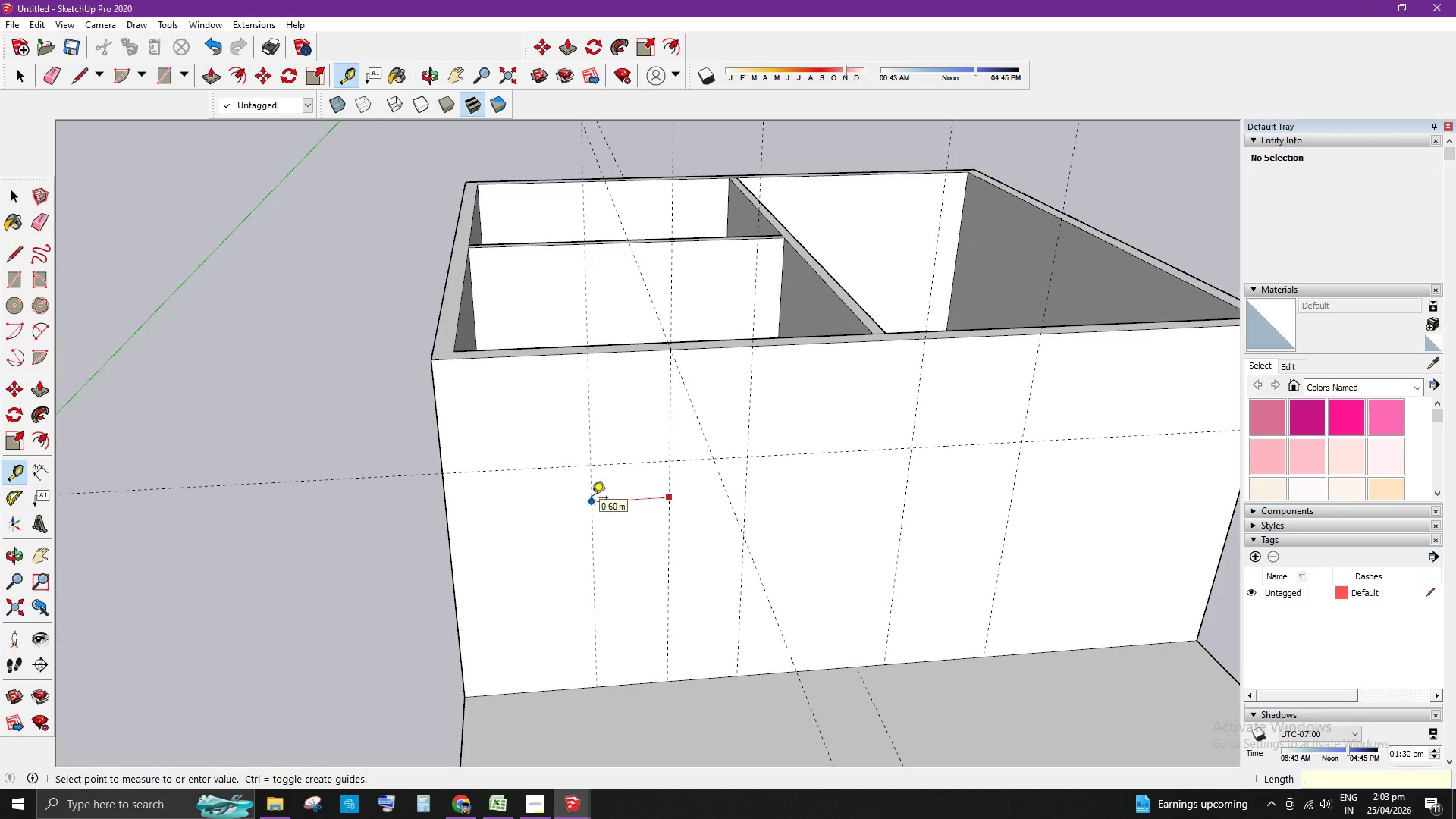 
key(Numpad6)
 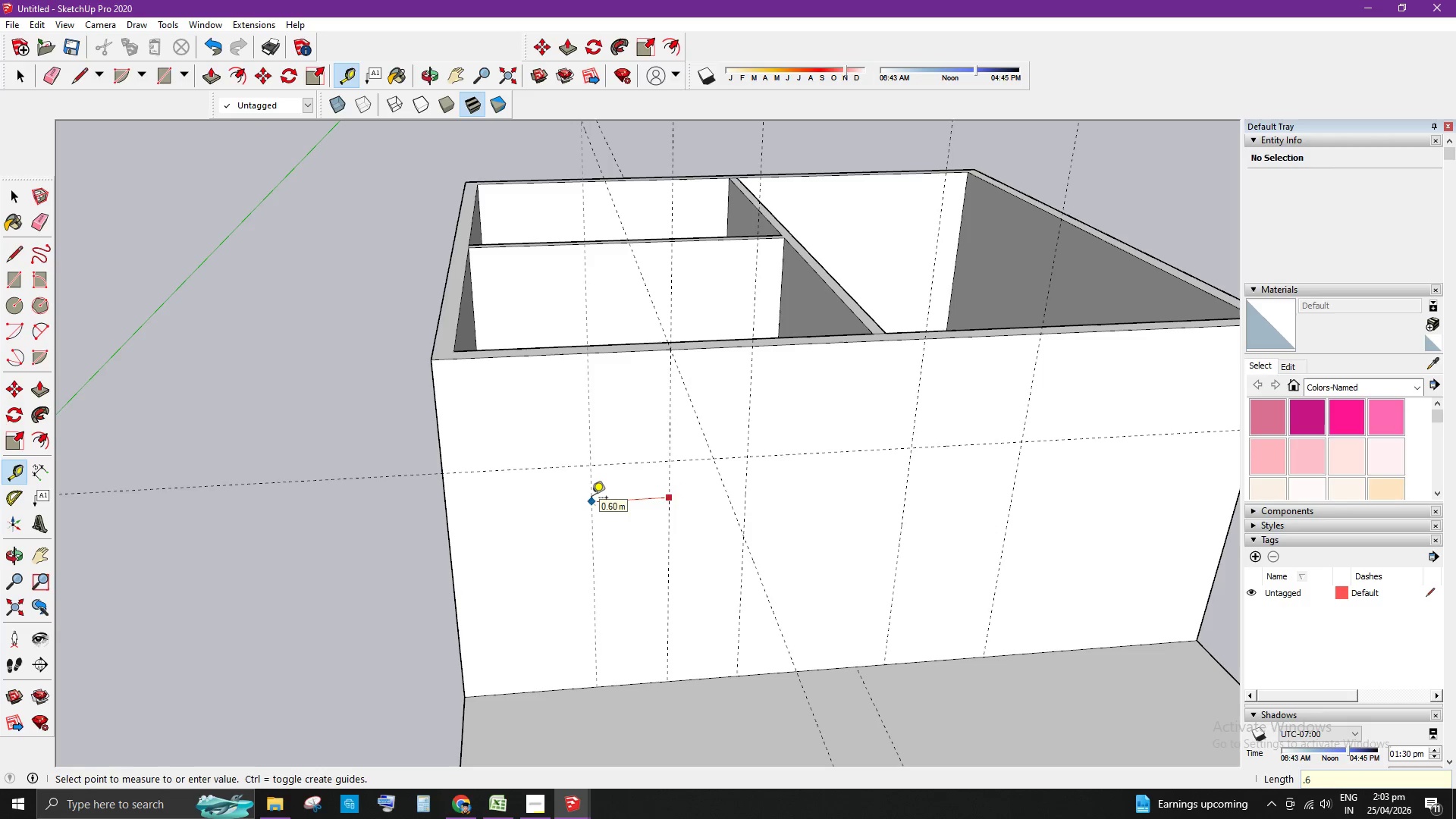 
key(Enter)
 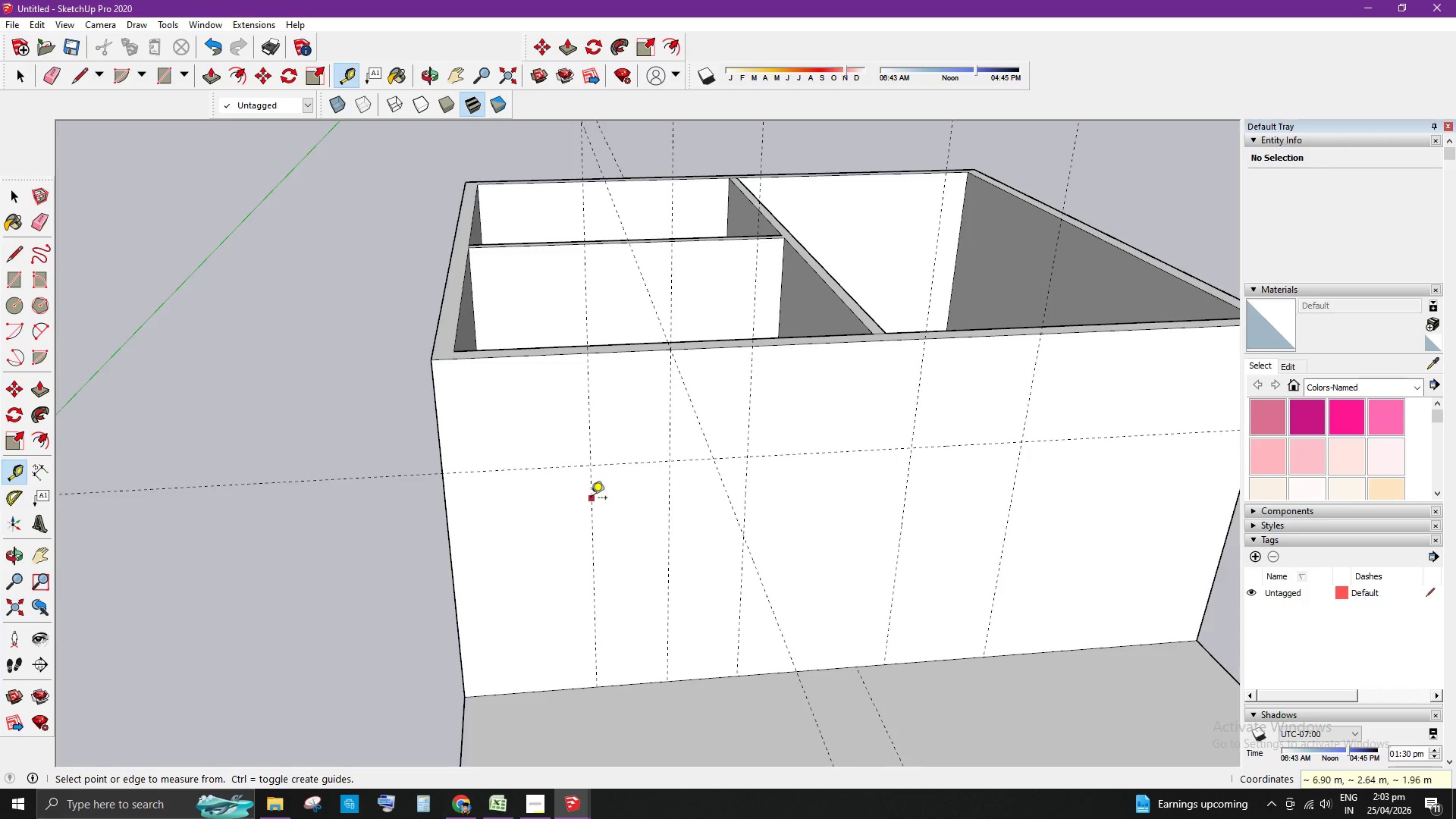 
key(Space)
 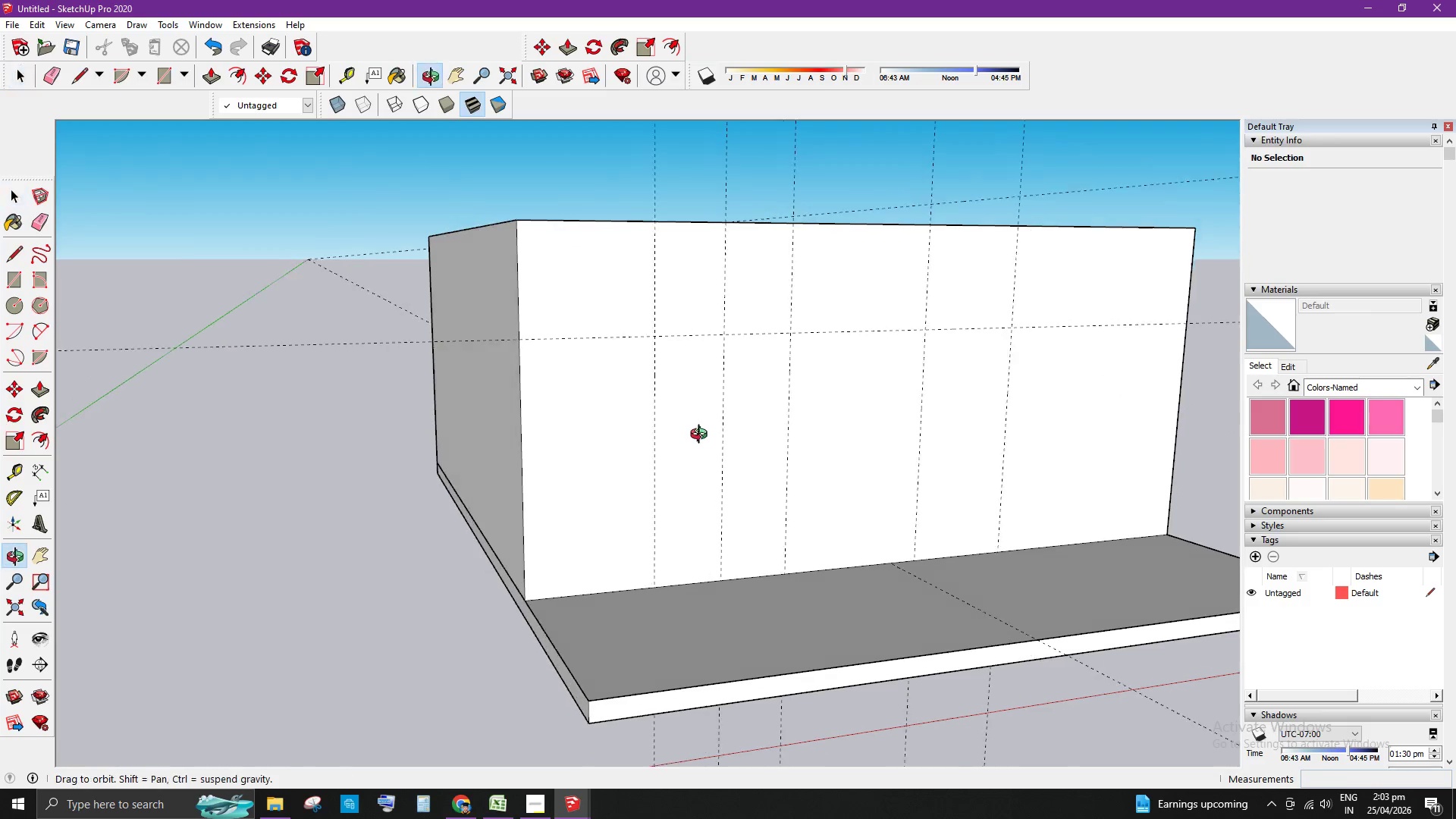 
scroll: coordinate [610, 566], scroll_direction: down, amount: 1.0
 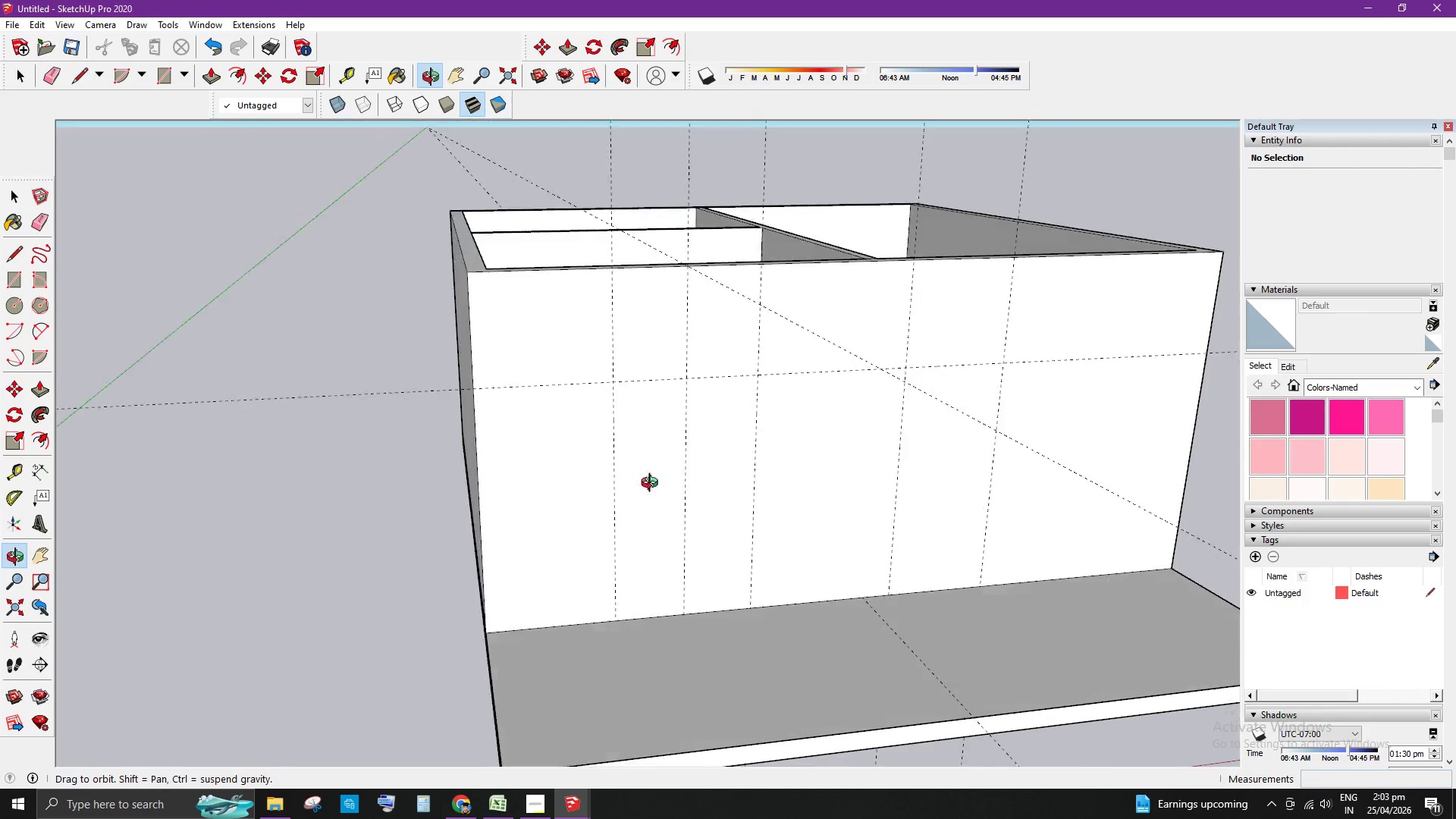 
key(T)
 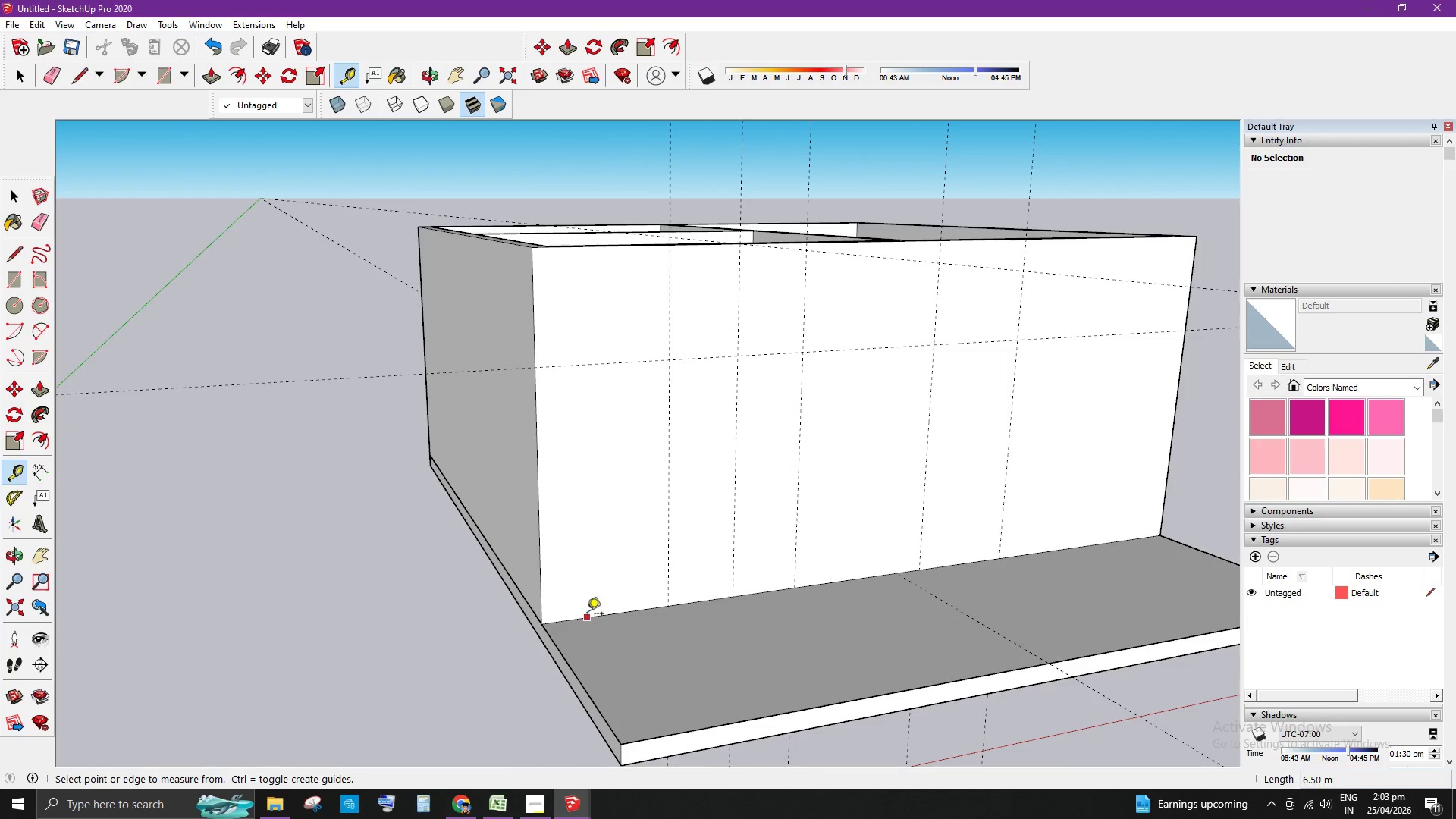 
left_click([587, 615])
 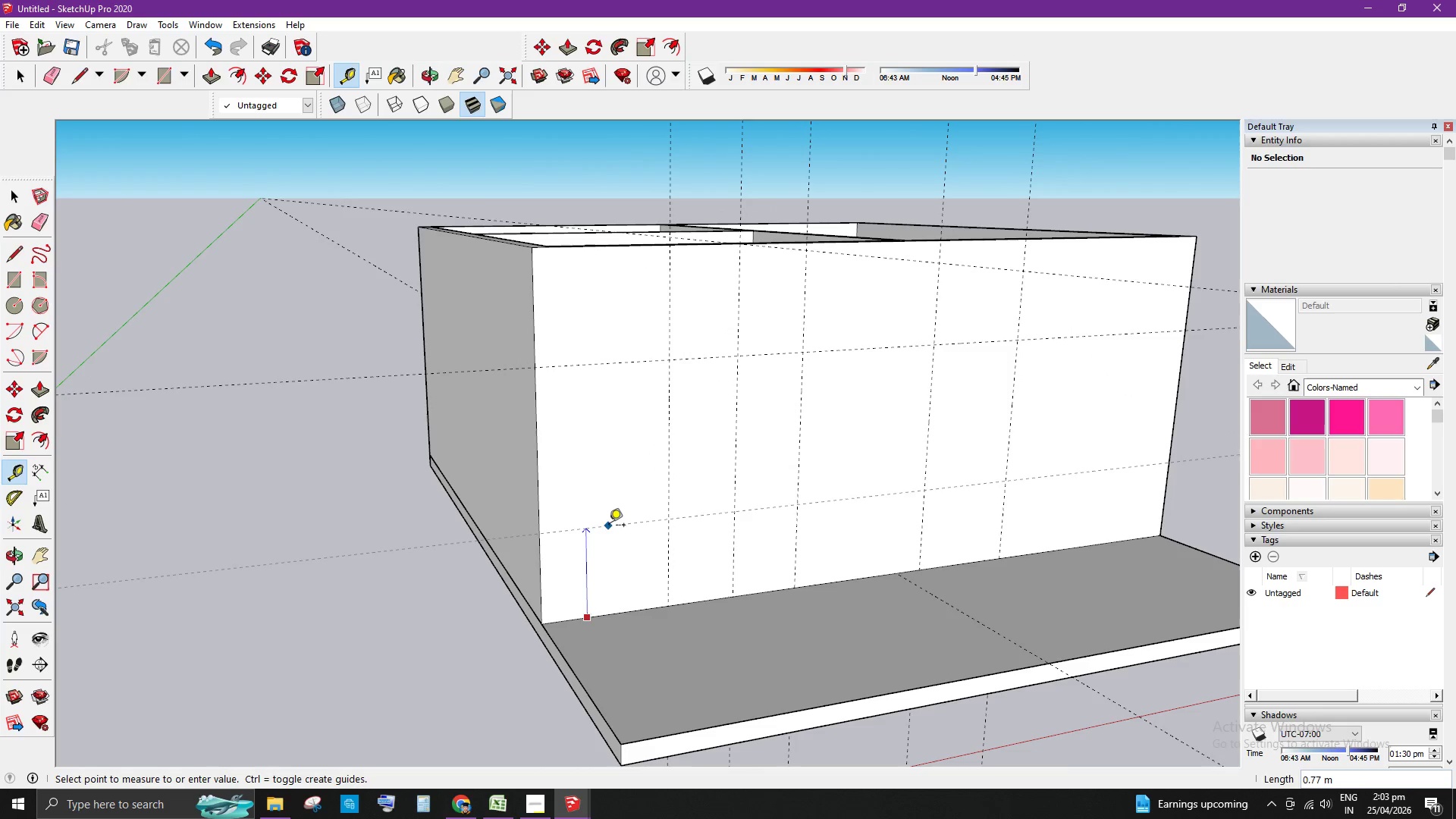 
key(T)
 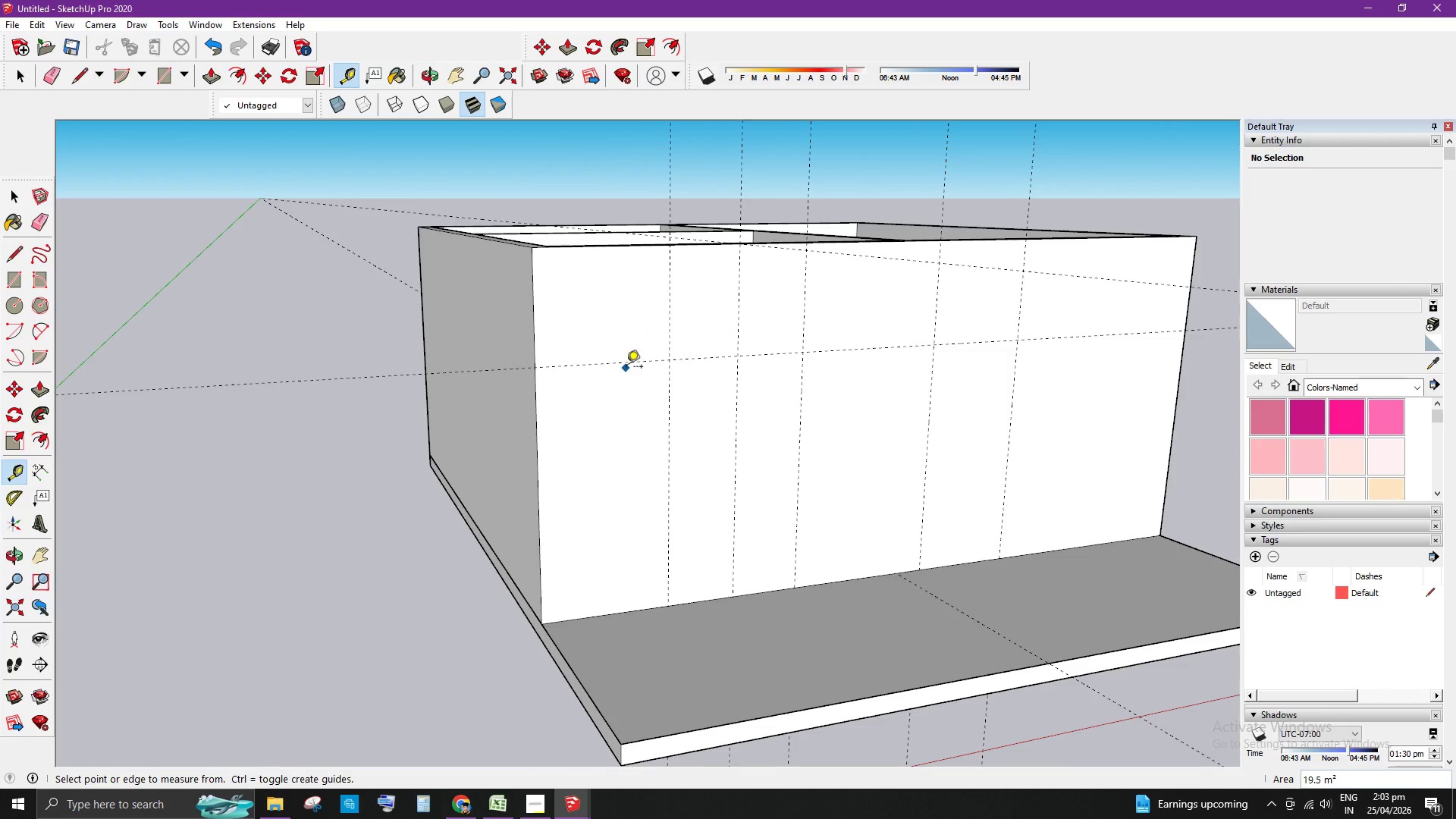 
left_click_drag(start_coordinate=[626, 364], to_coordinate=[623, 371])
 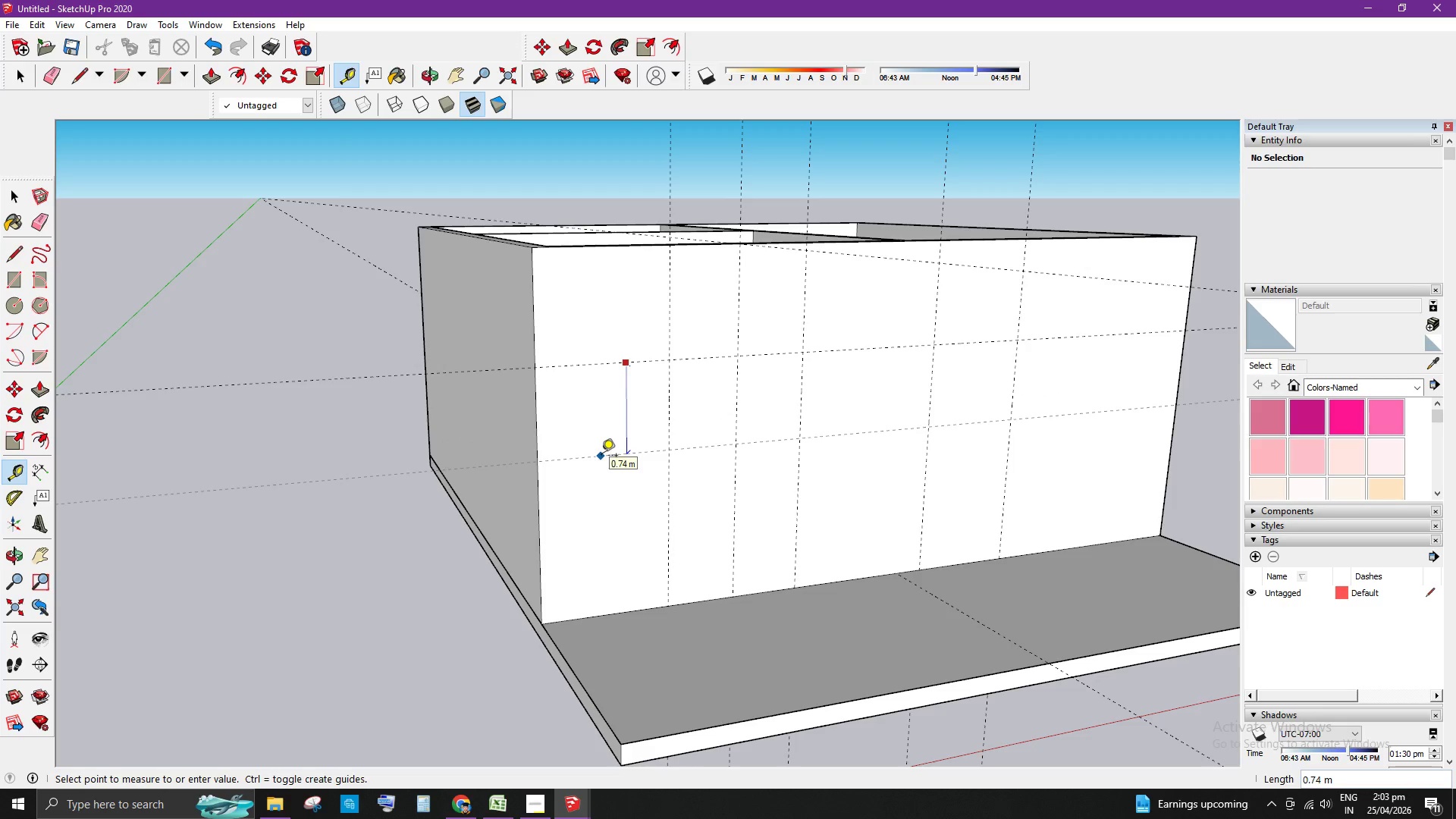 
hold_key(key=Numpad1, duration=0.33)
 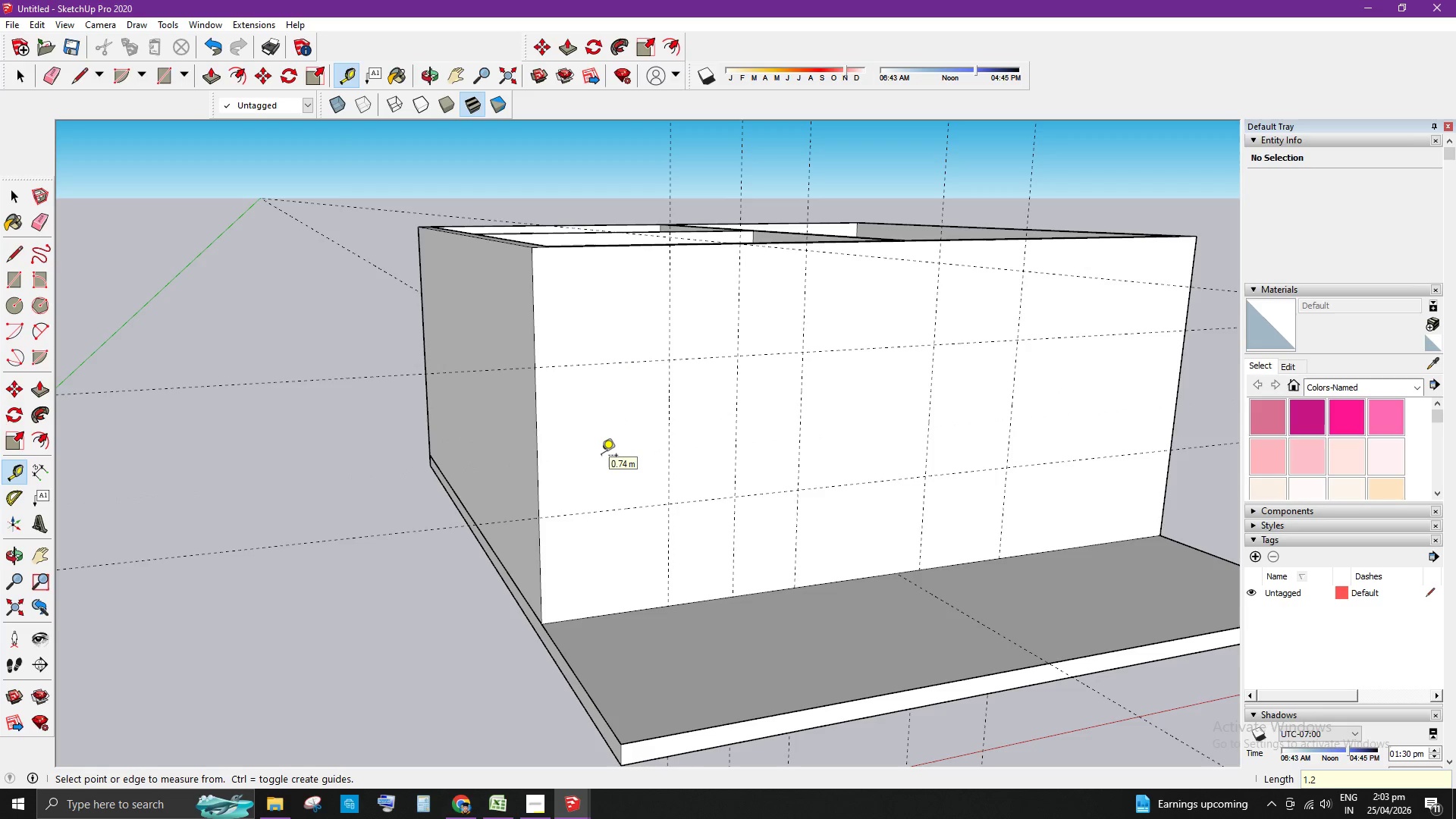 
key(NumpadDecimal)
 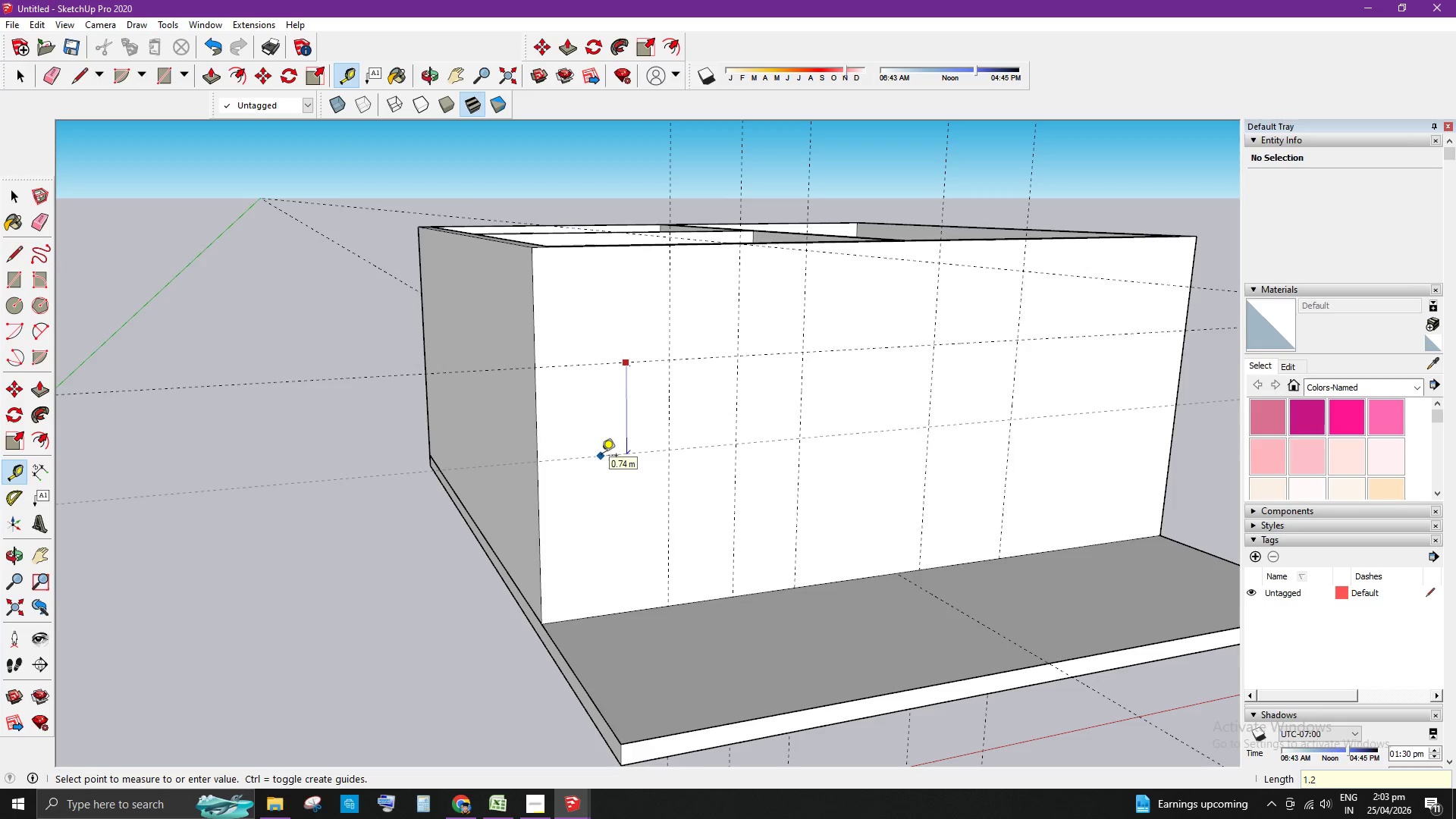 
key(Numpad2)
 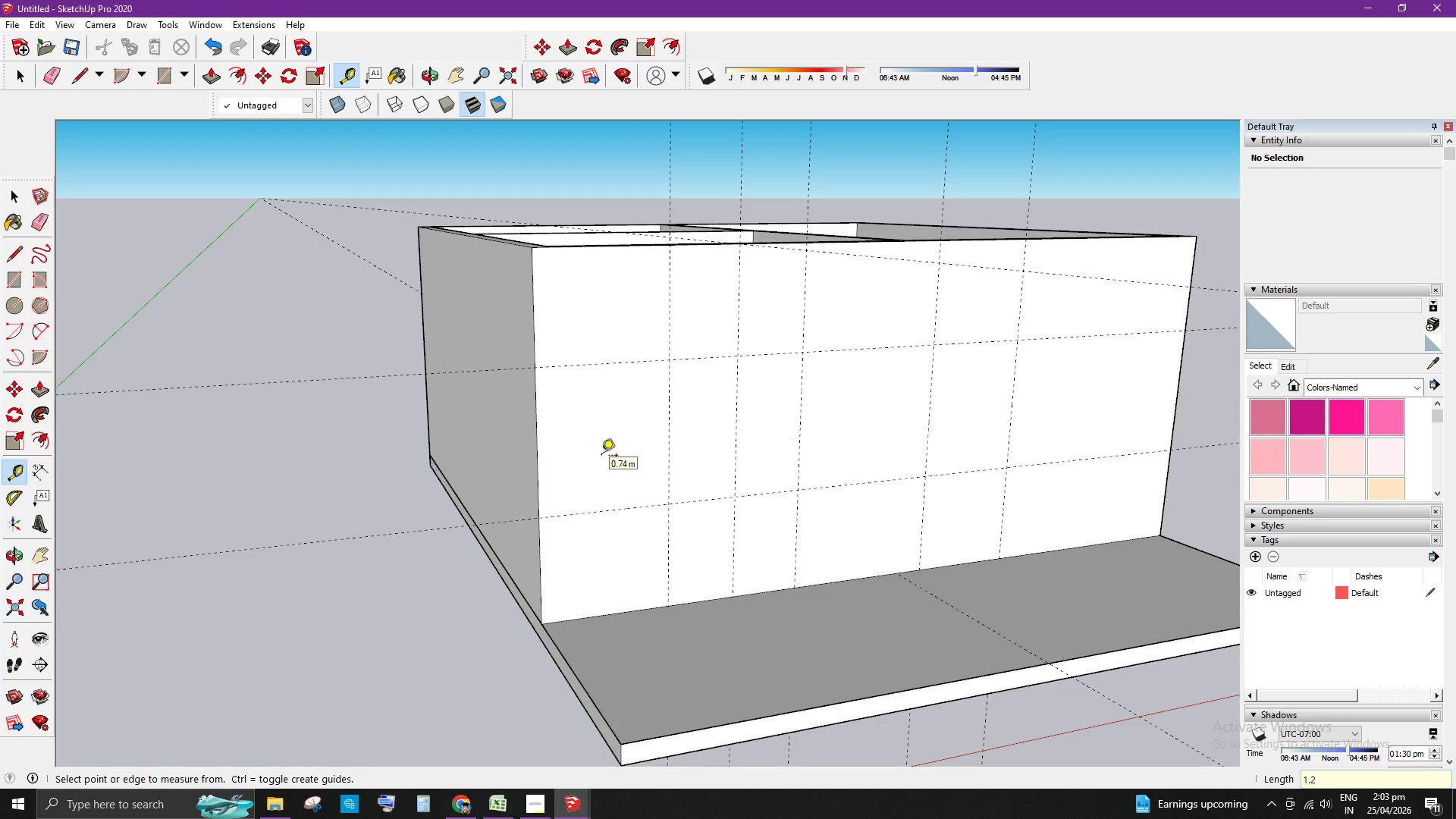 
key(Enter)
 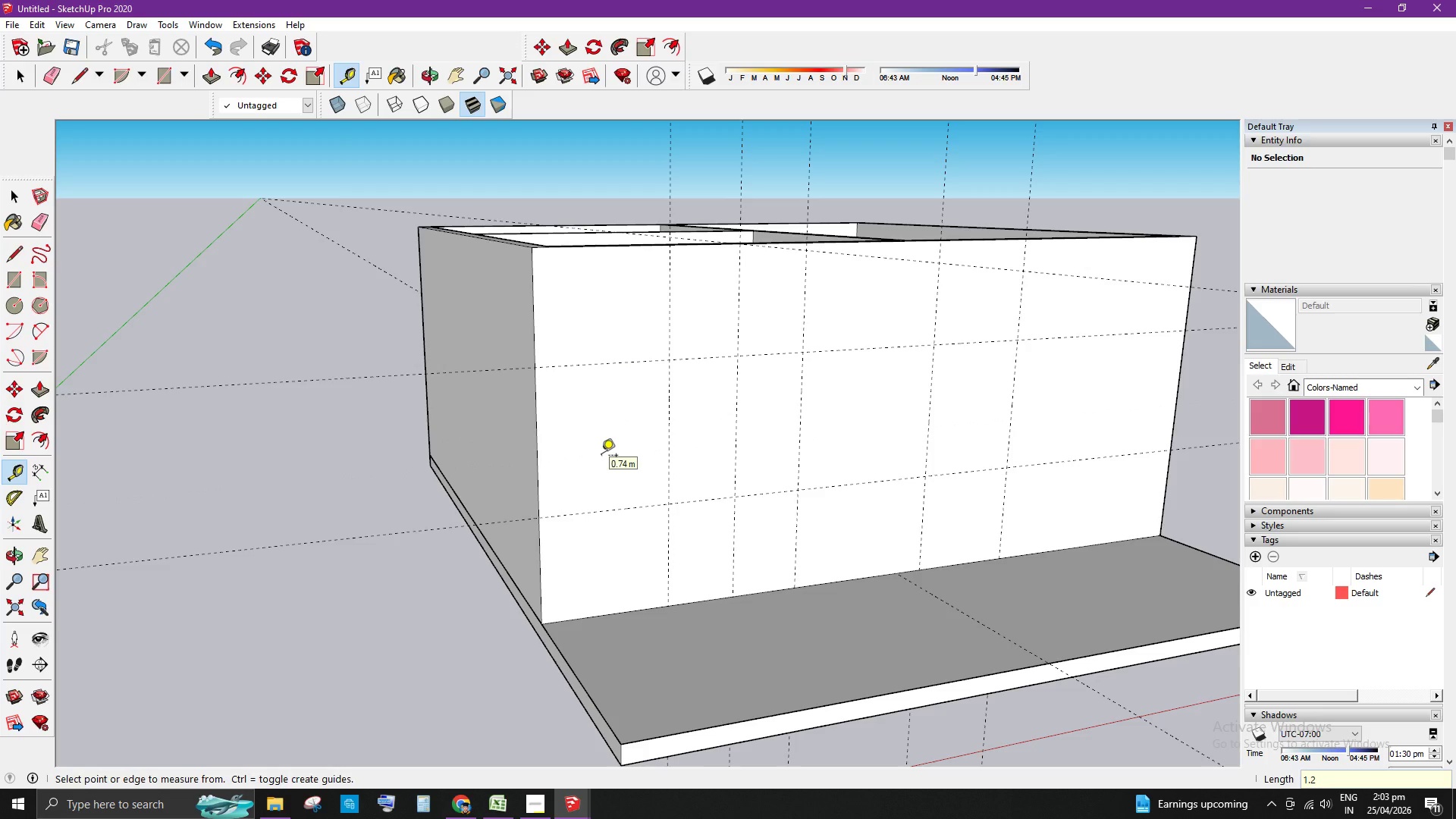 
key(Space)
 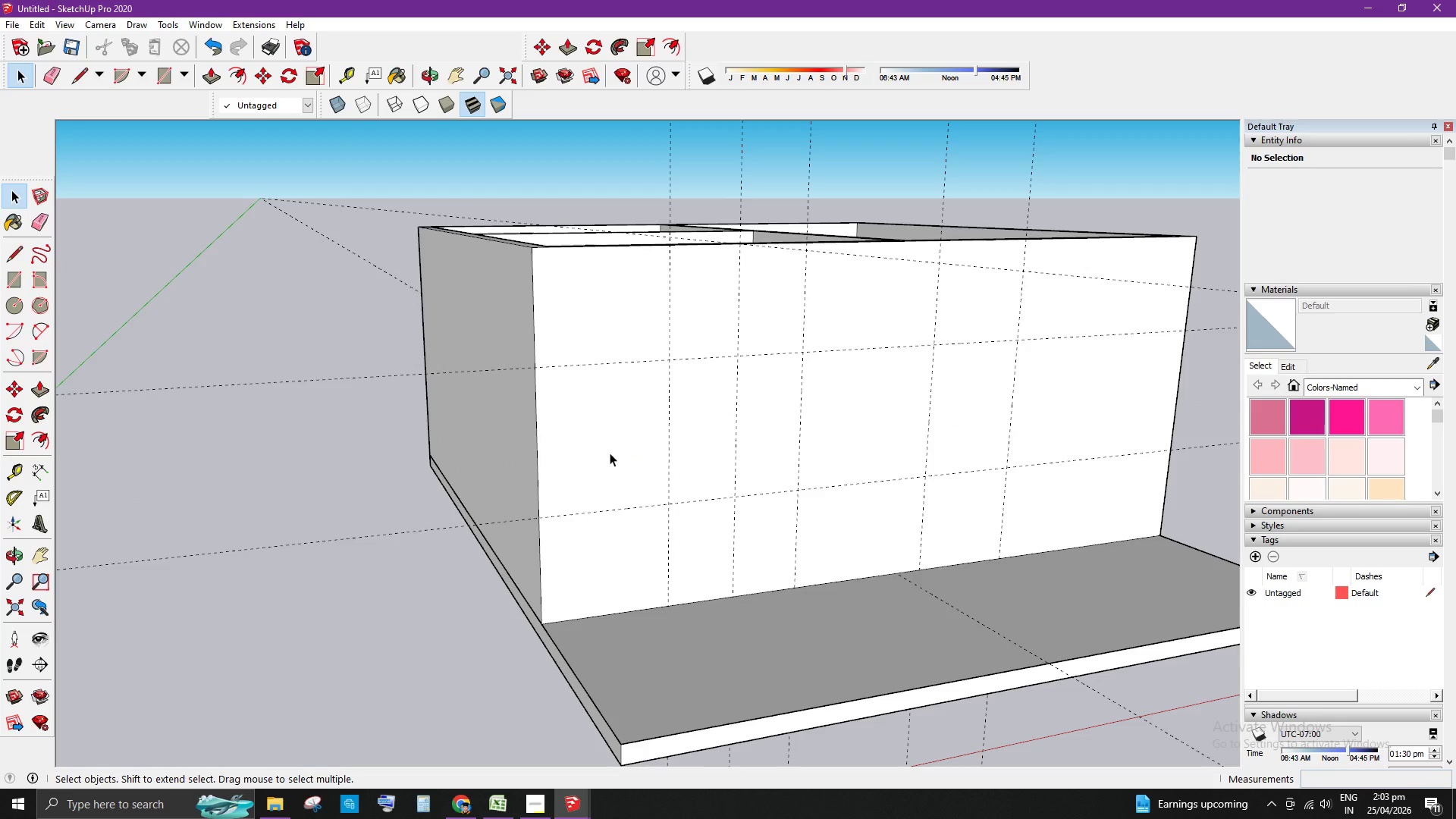 
scroll: coordinate [803, 572], scroll_direction: down, amount: 4.0
 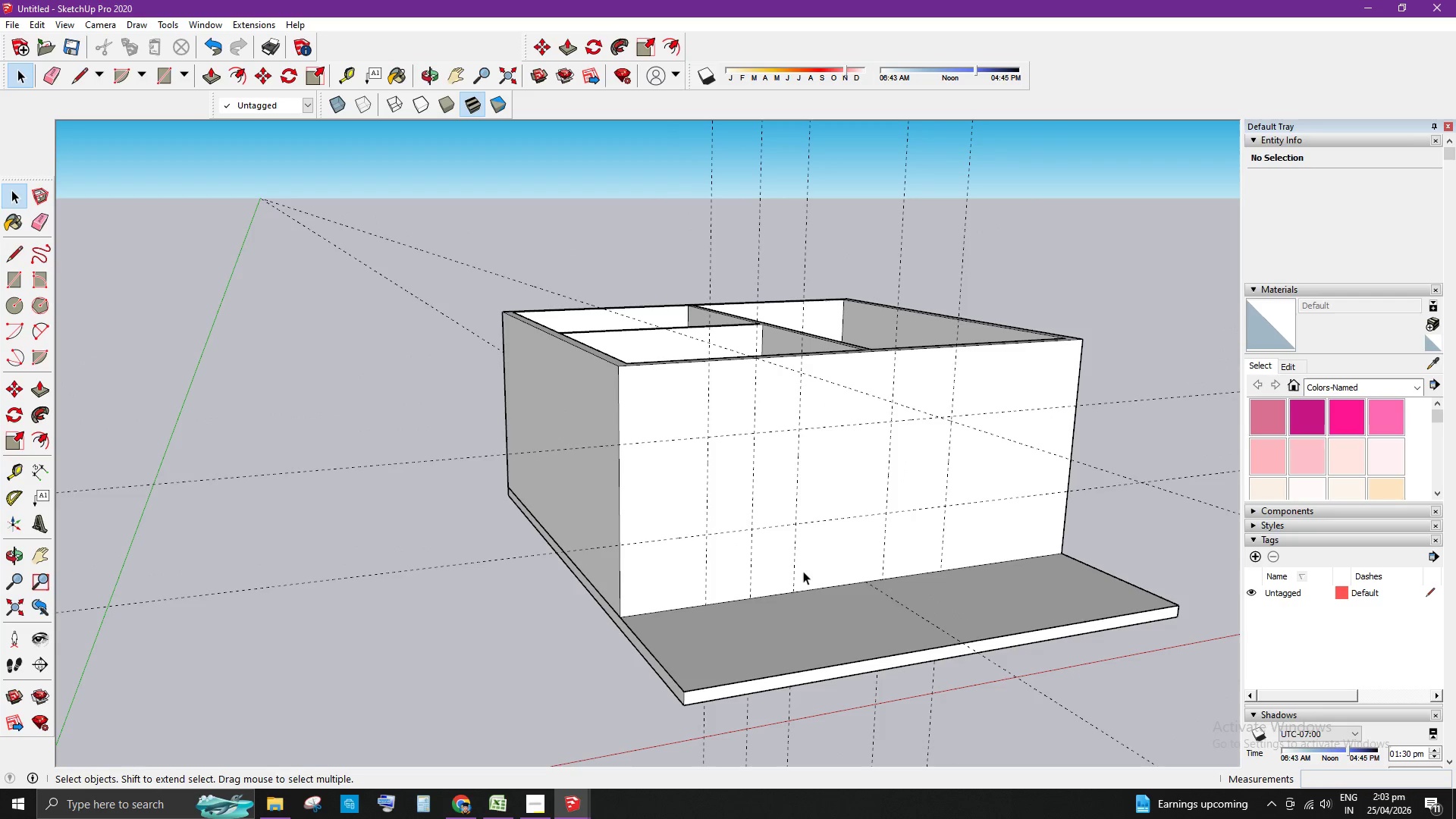 
scroll: coordinate [808, 675], scroll_direction: up, amount: 2.0
 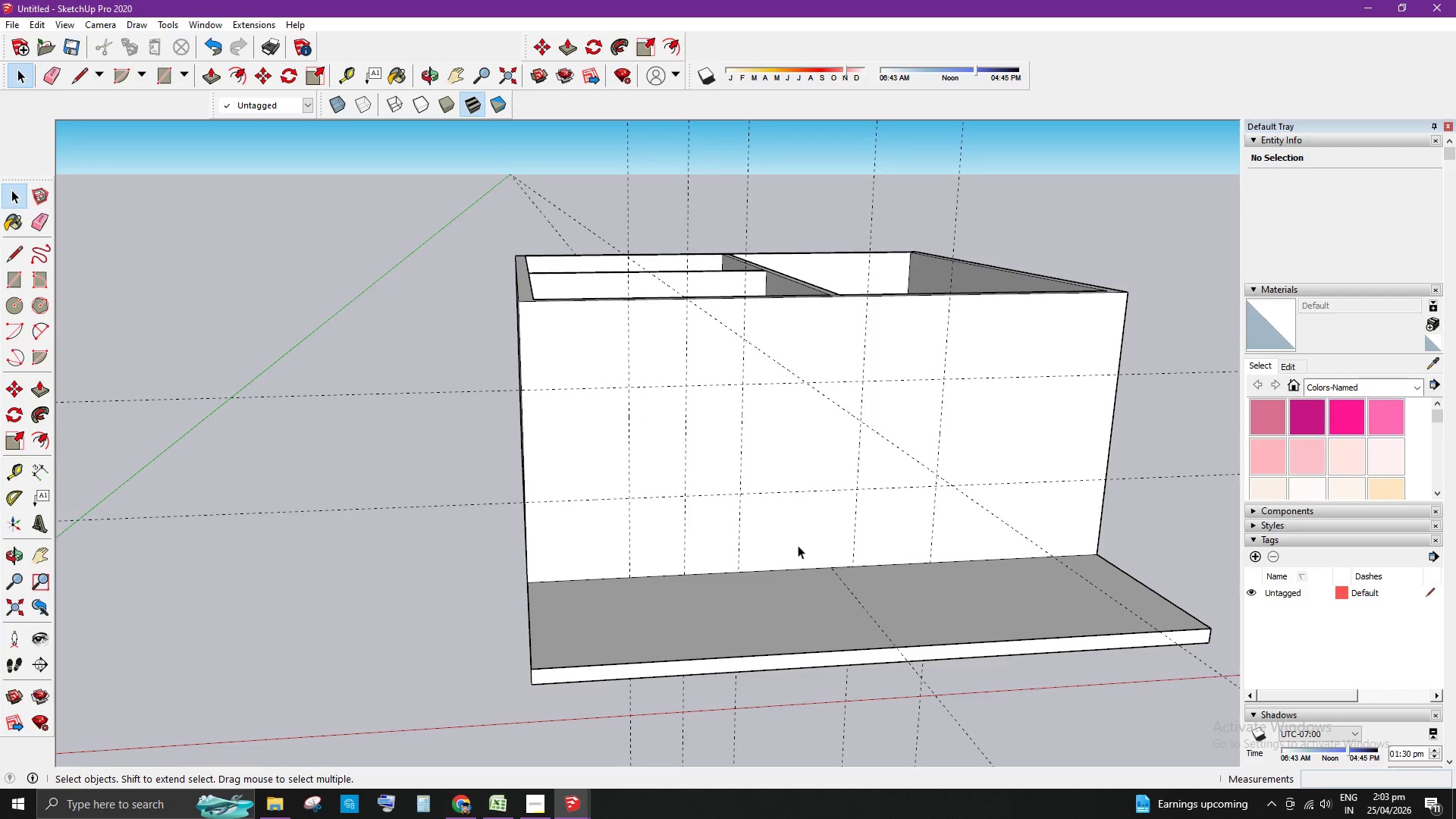 
wait(6.28)
 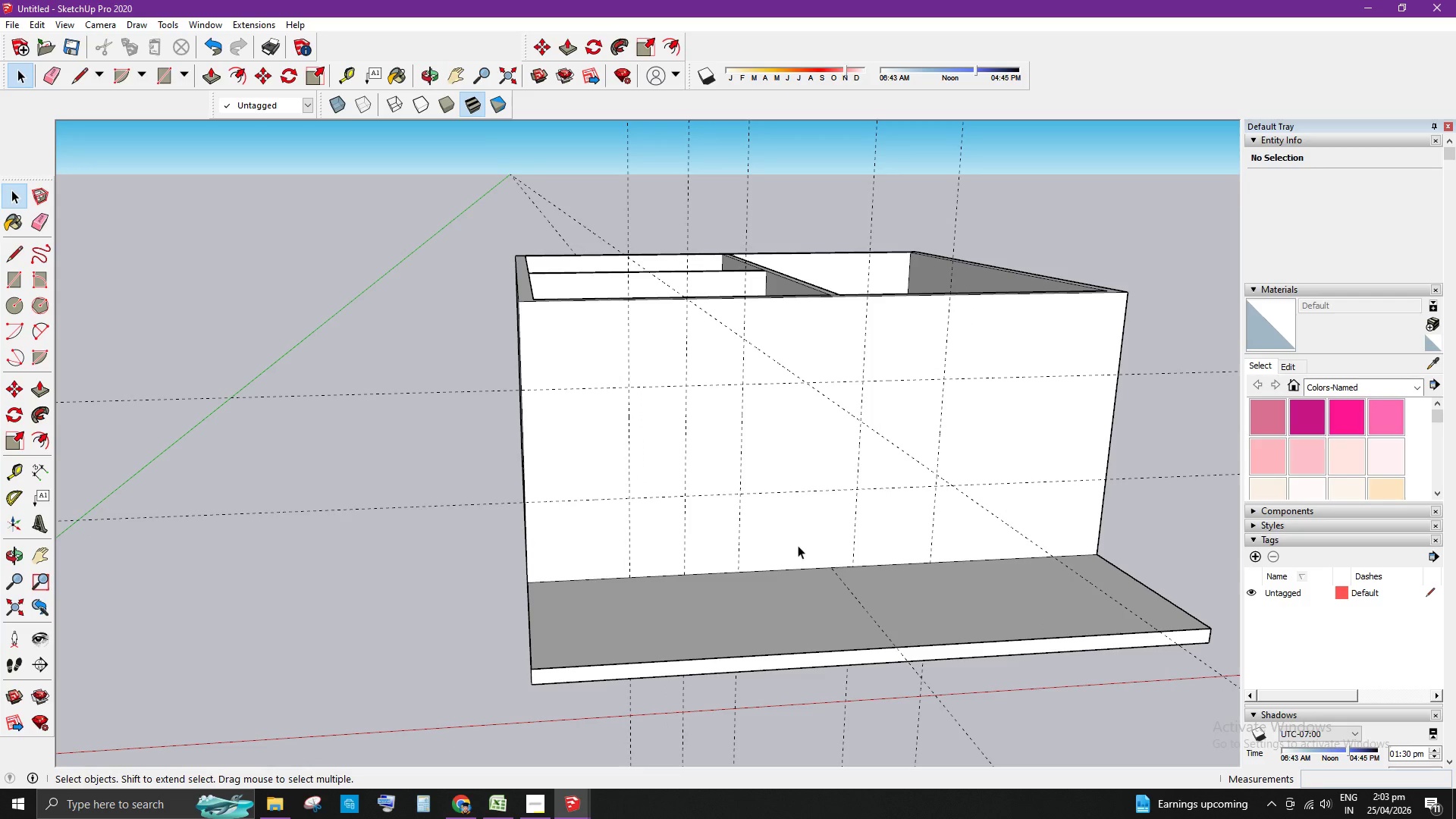 
scroll: coordinate [748, 477], scroll_direction: none, amount: 0.0
 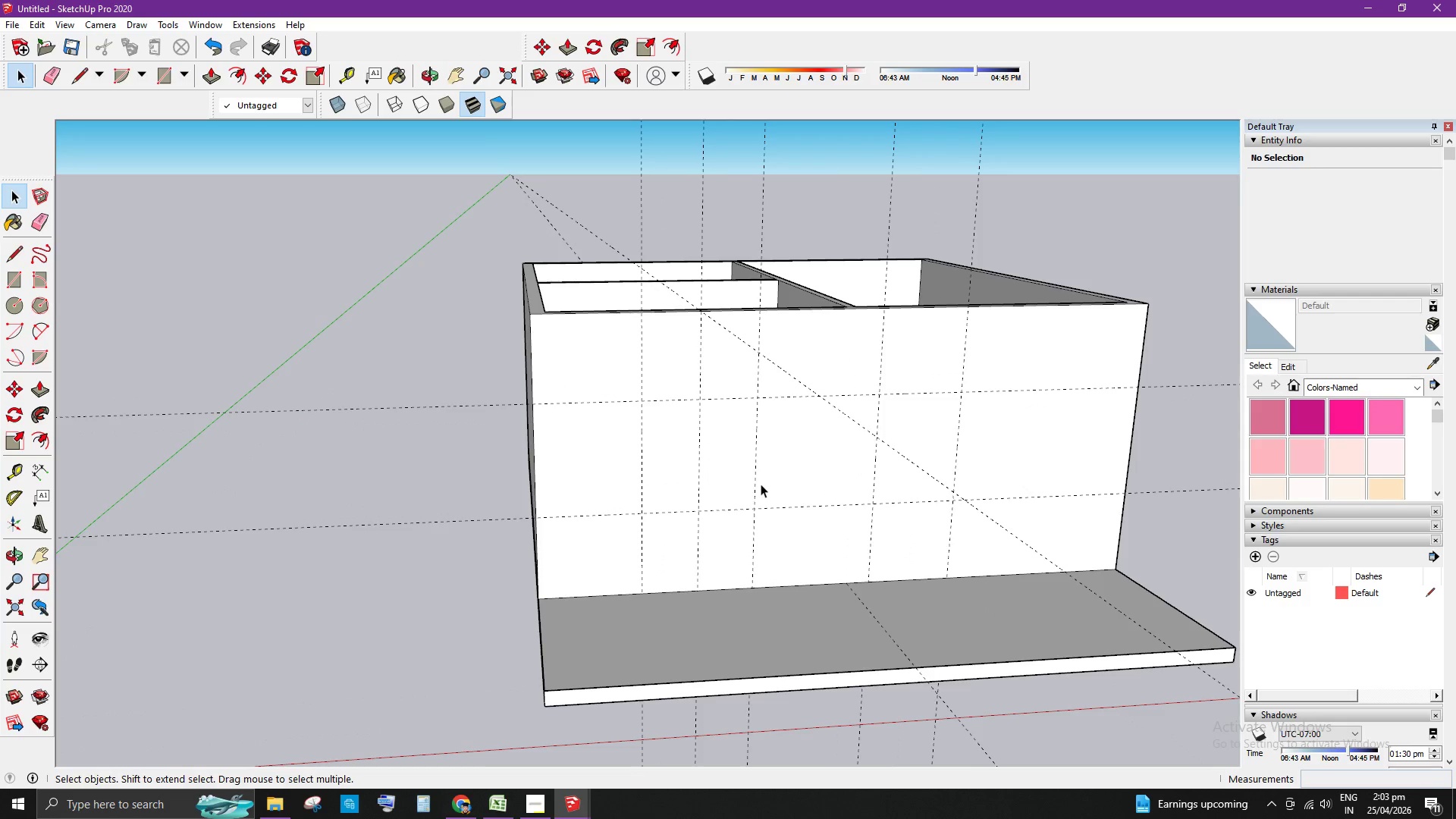 
type(et)
 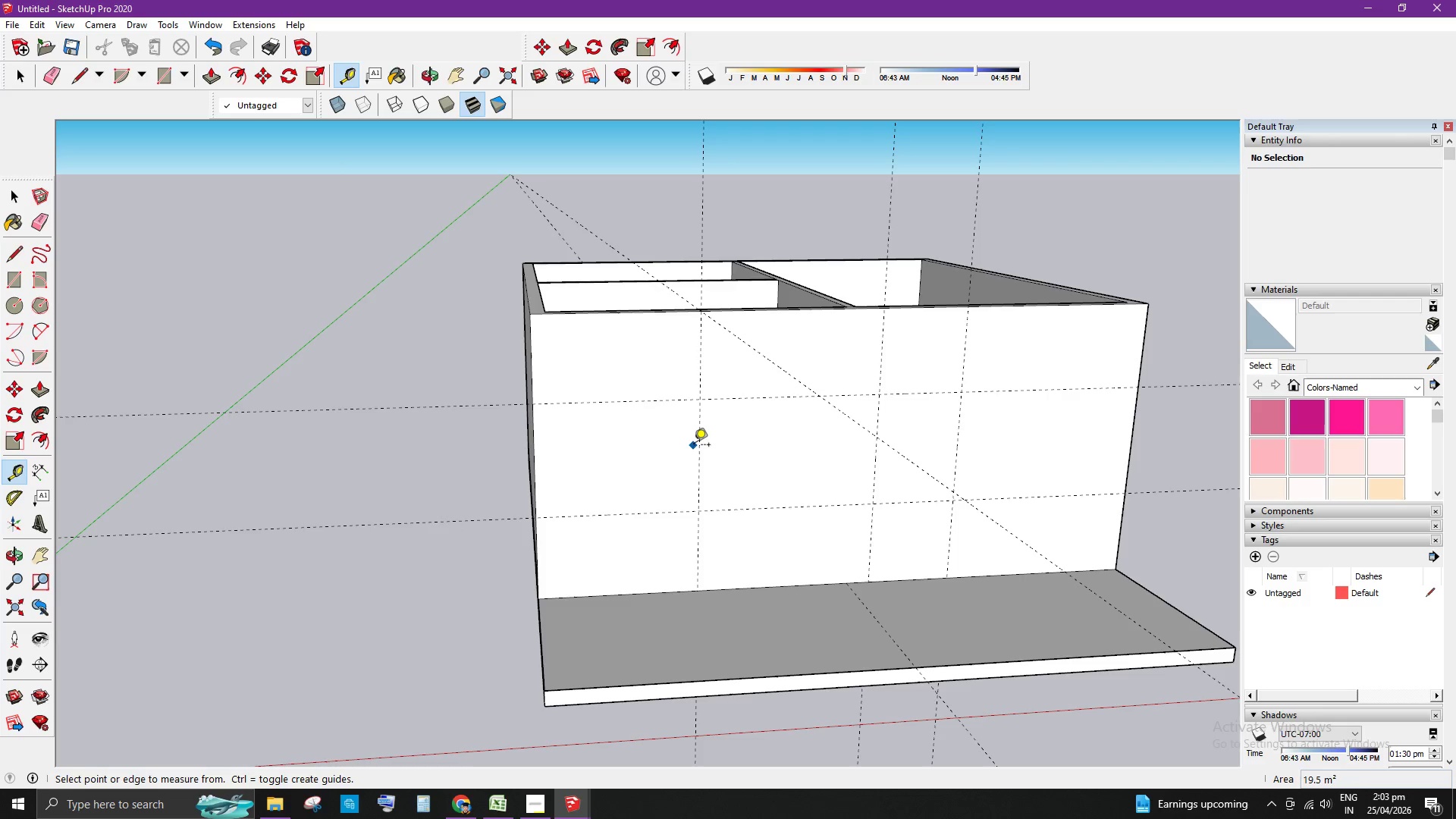 
left_click_drag(start_coordinate=[761, 451], to_coordinate=[739, 451])
 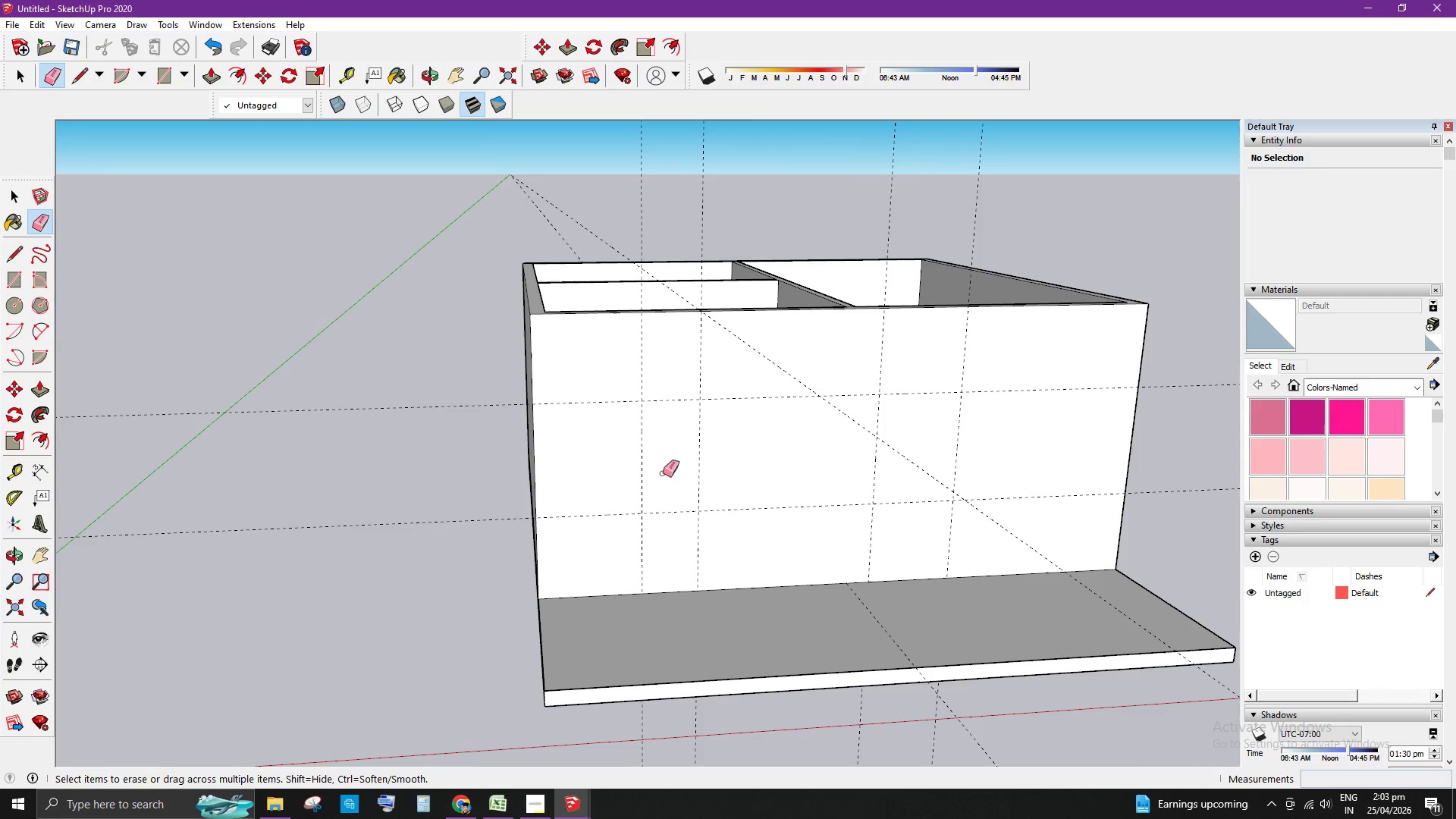 
left_click_drag(start_coordinate=[651, 468], to_coordinate=[639, 468])
 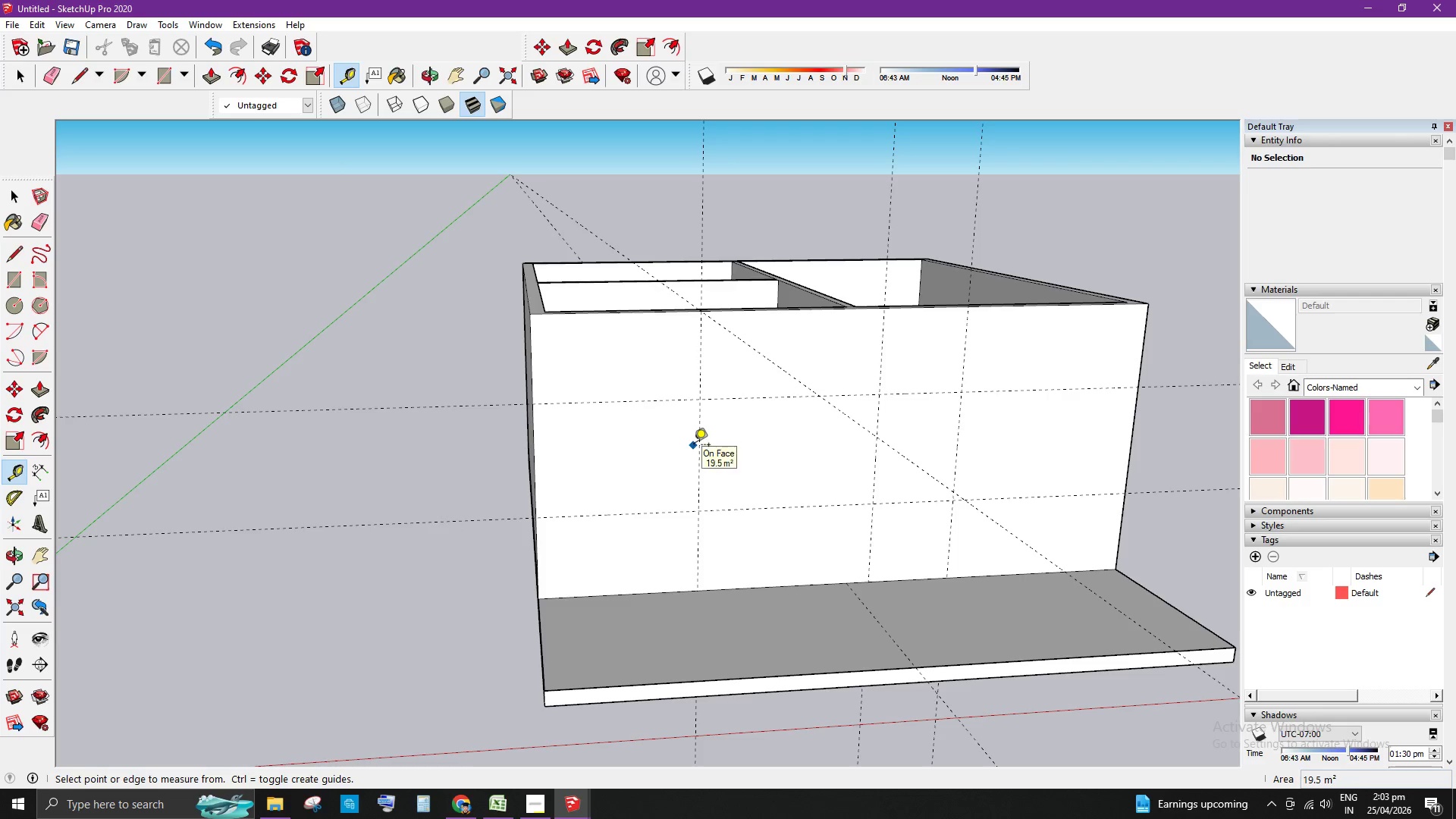 
left_click([701, 449])
 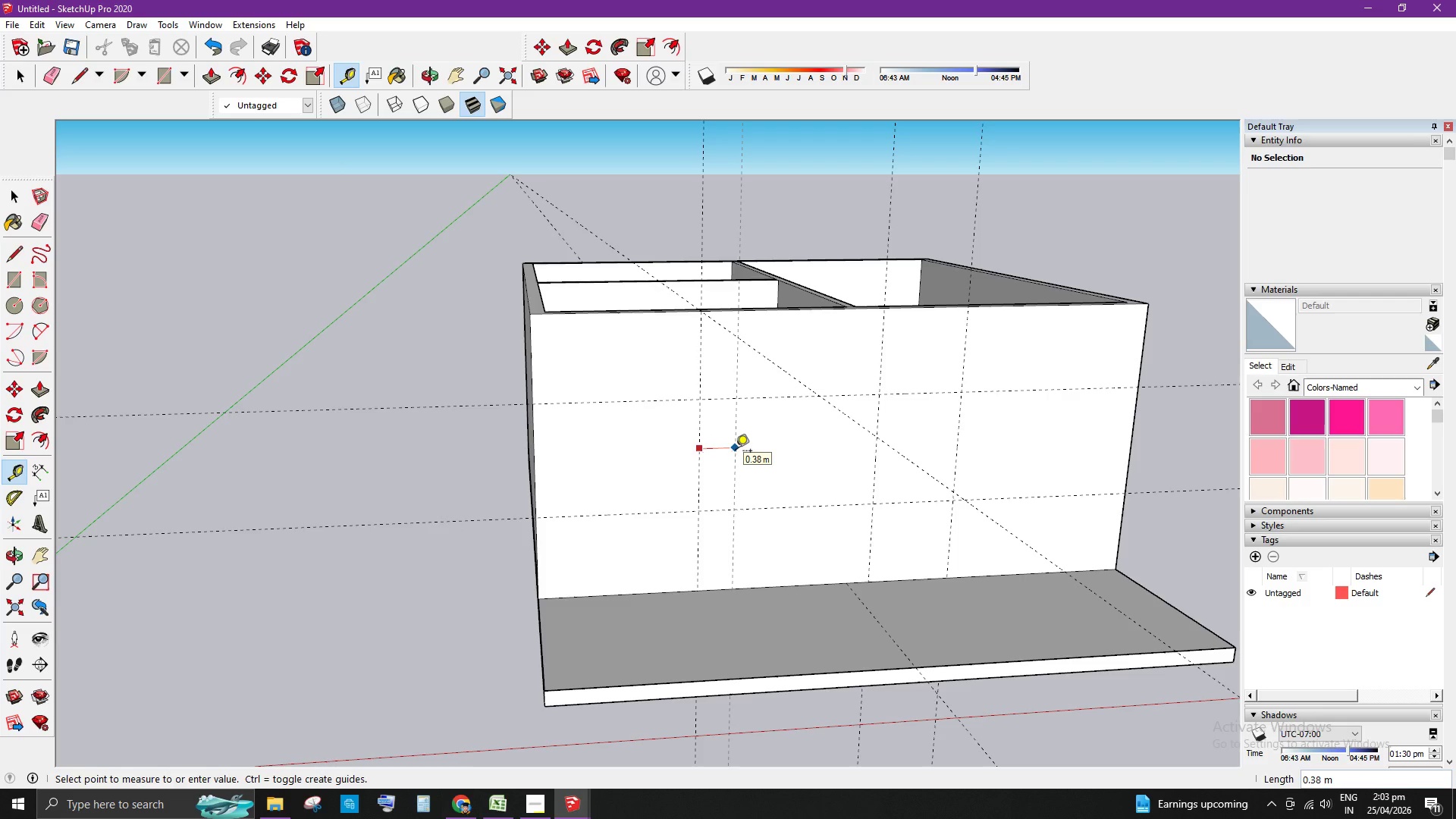 
key(NumpadDecimal)
 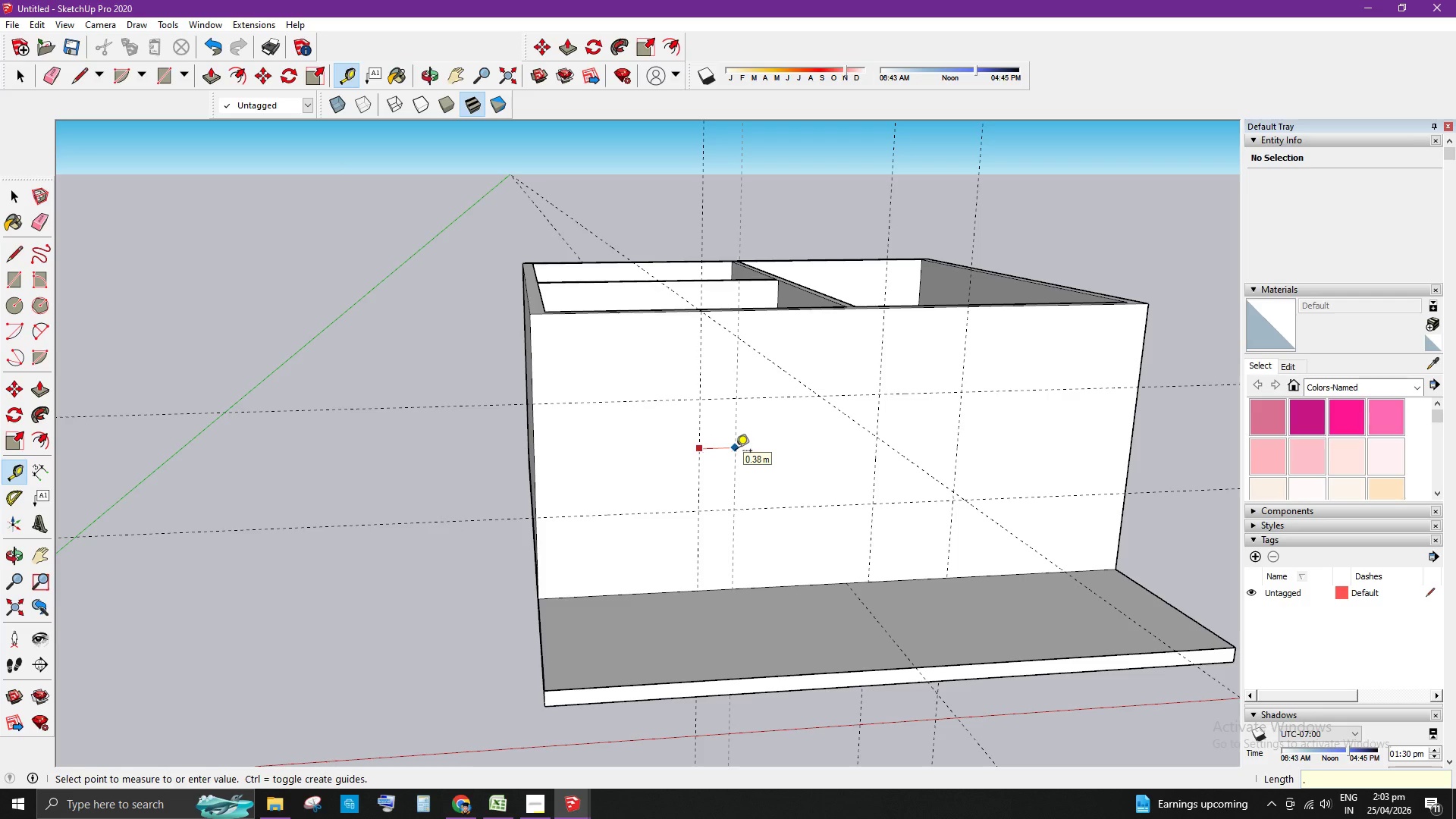 
key(Numpad7)
 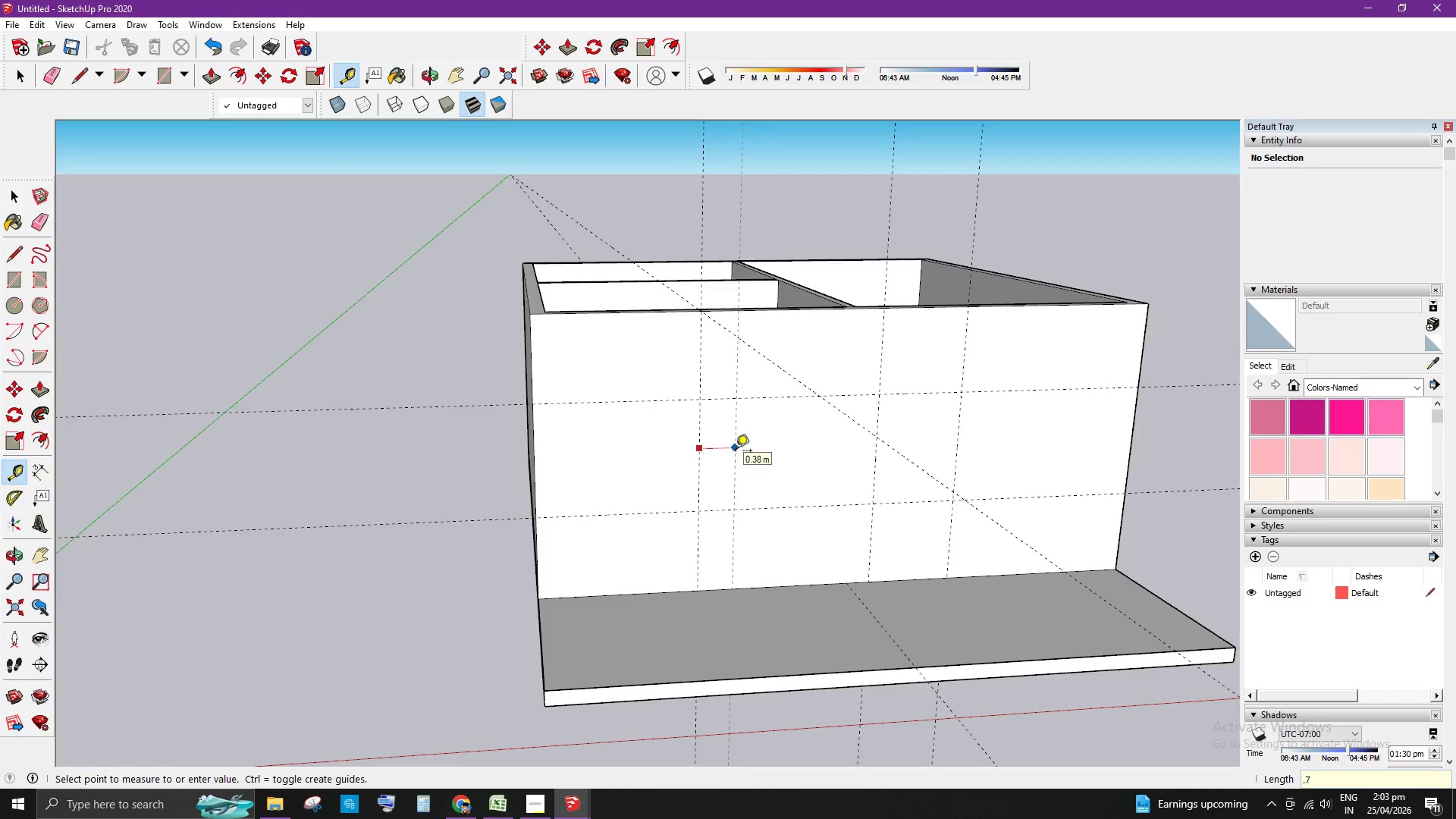 
key(Enter)
 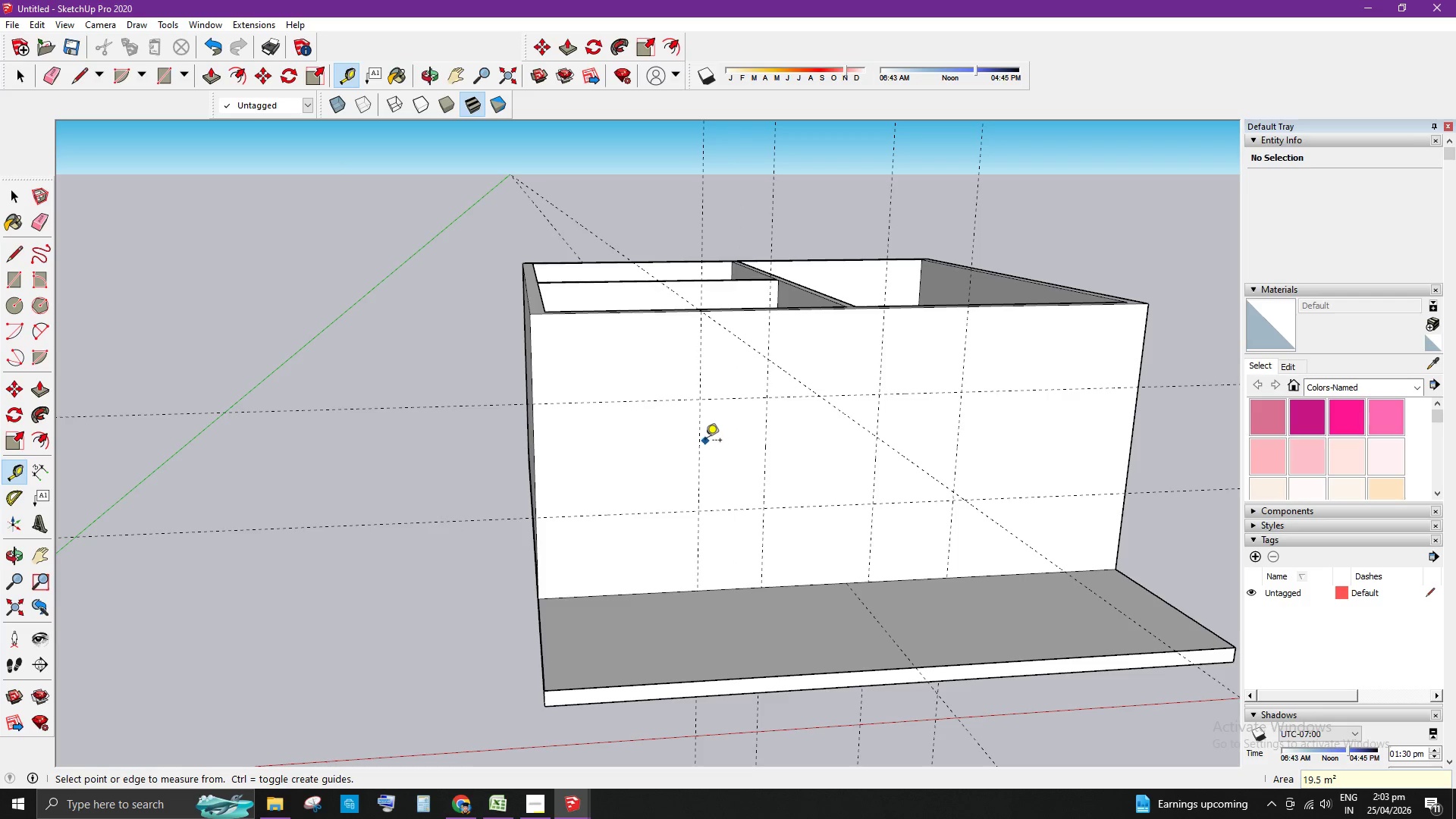 
left_click([701, 441])
 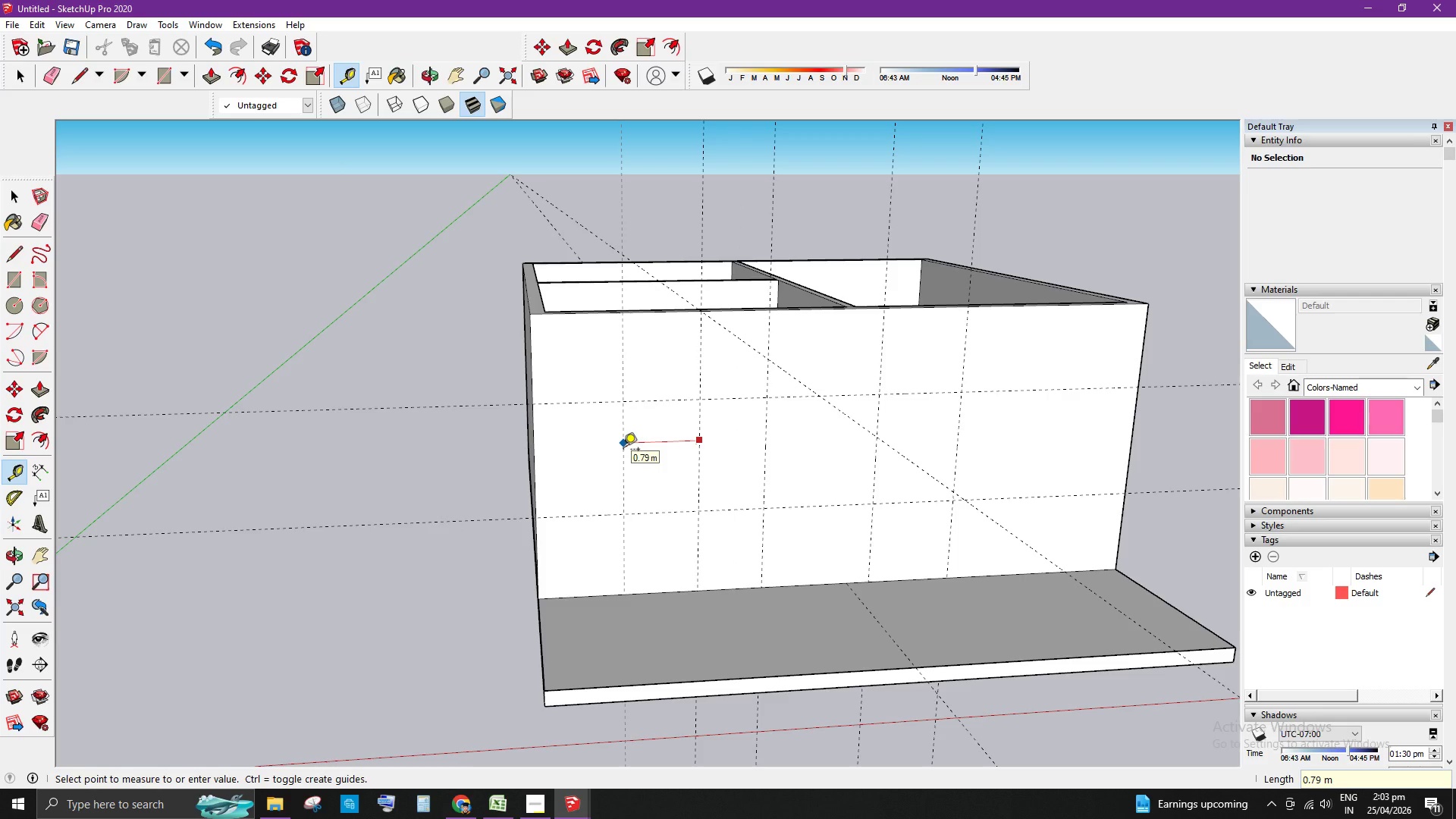 
key(NumpadDecimal)
 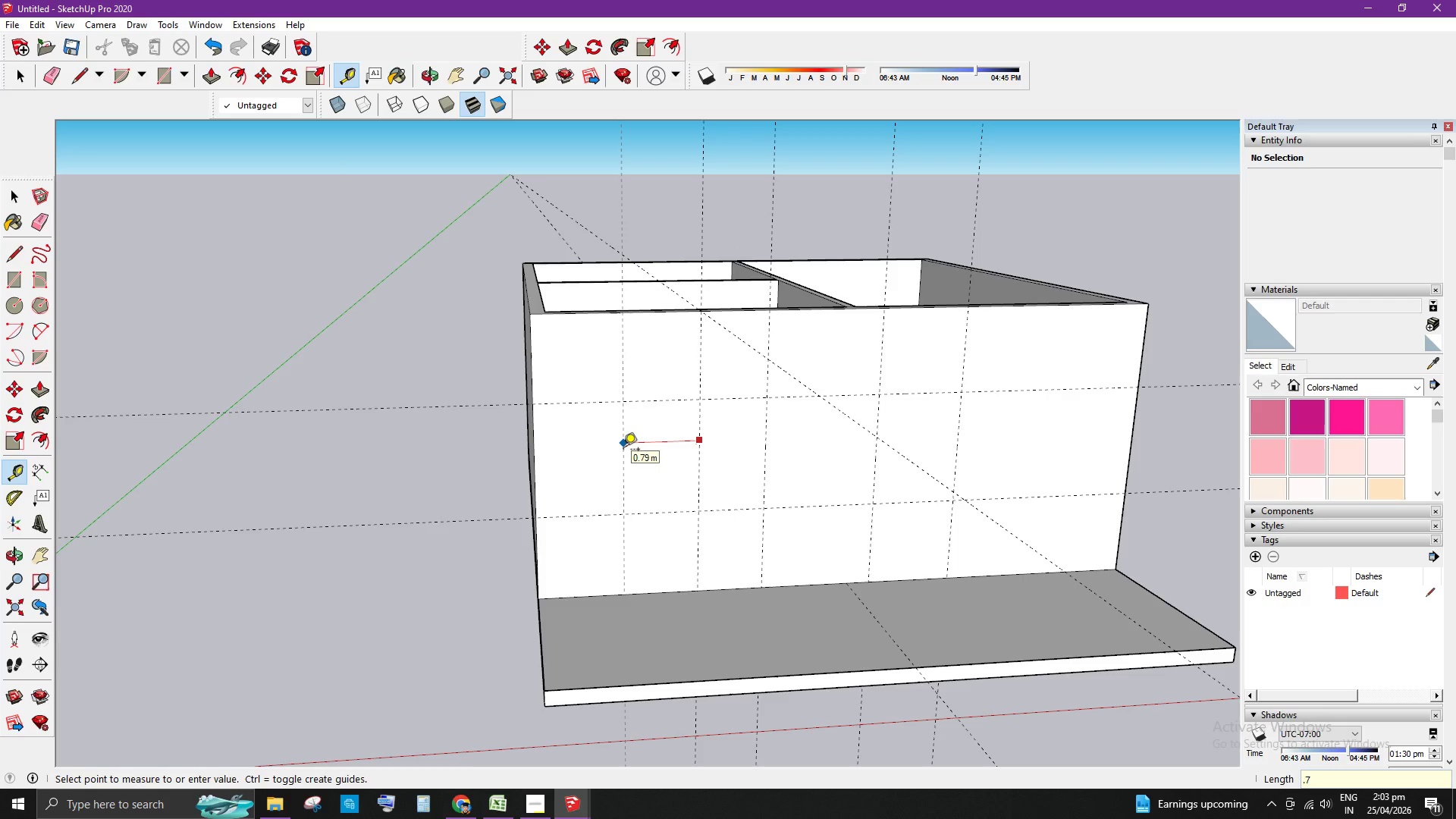 
key(Numpad7)
 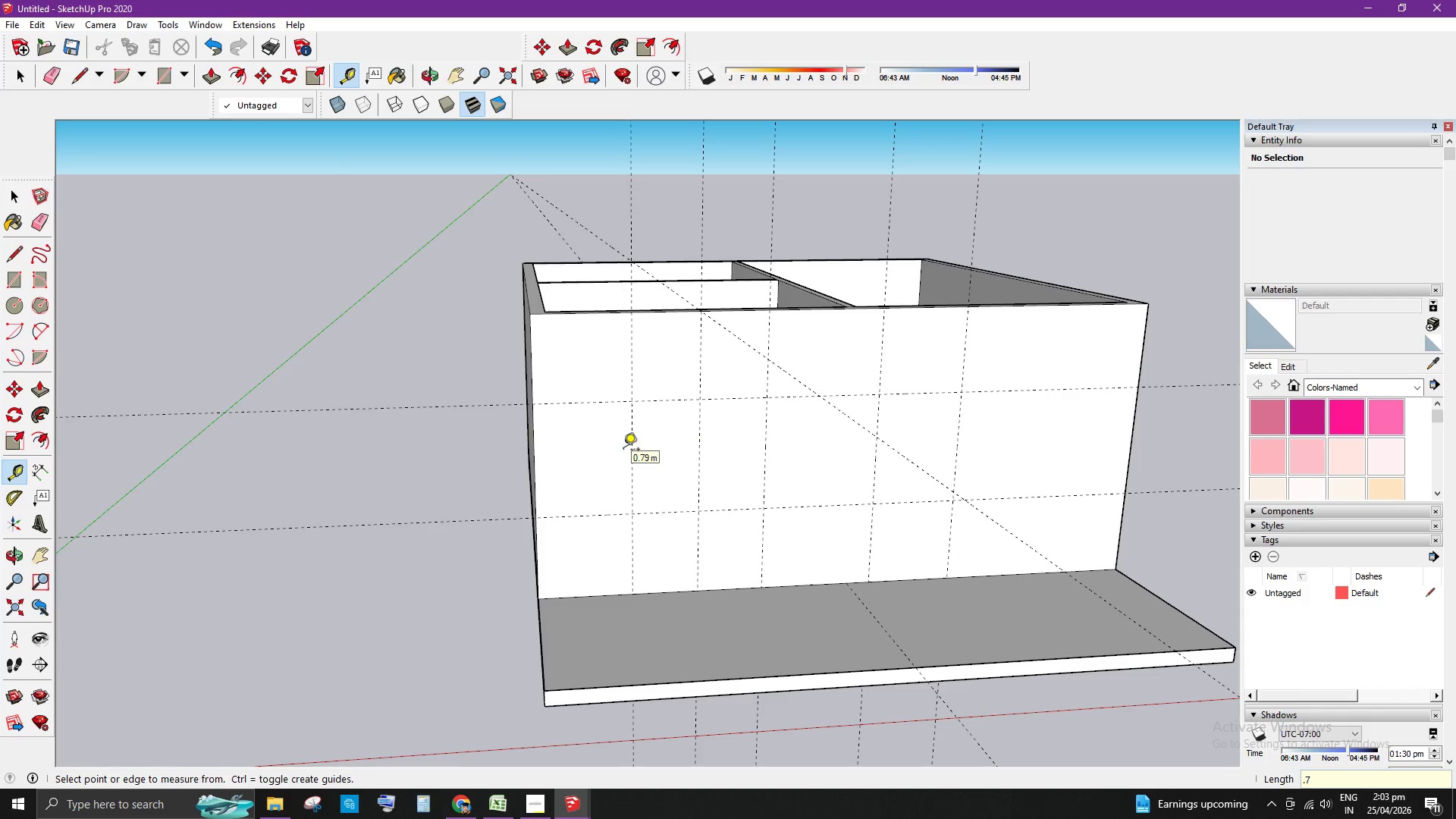 
key(Enter)
 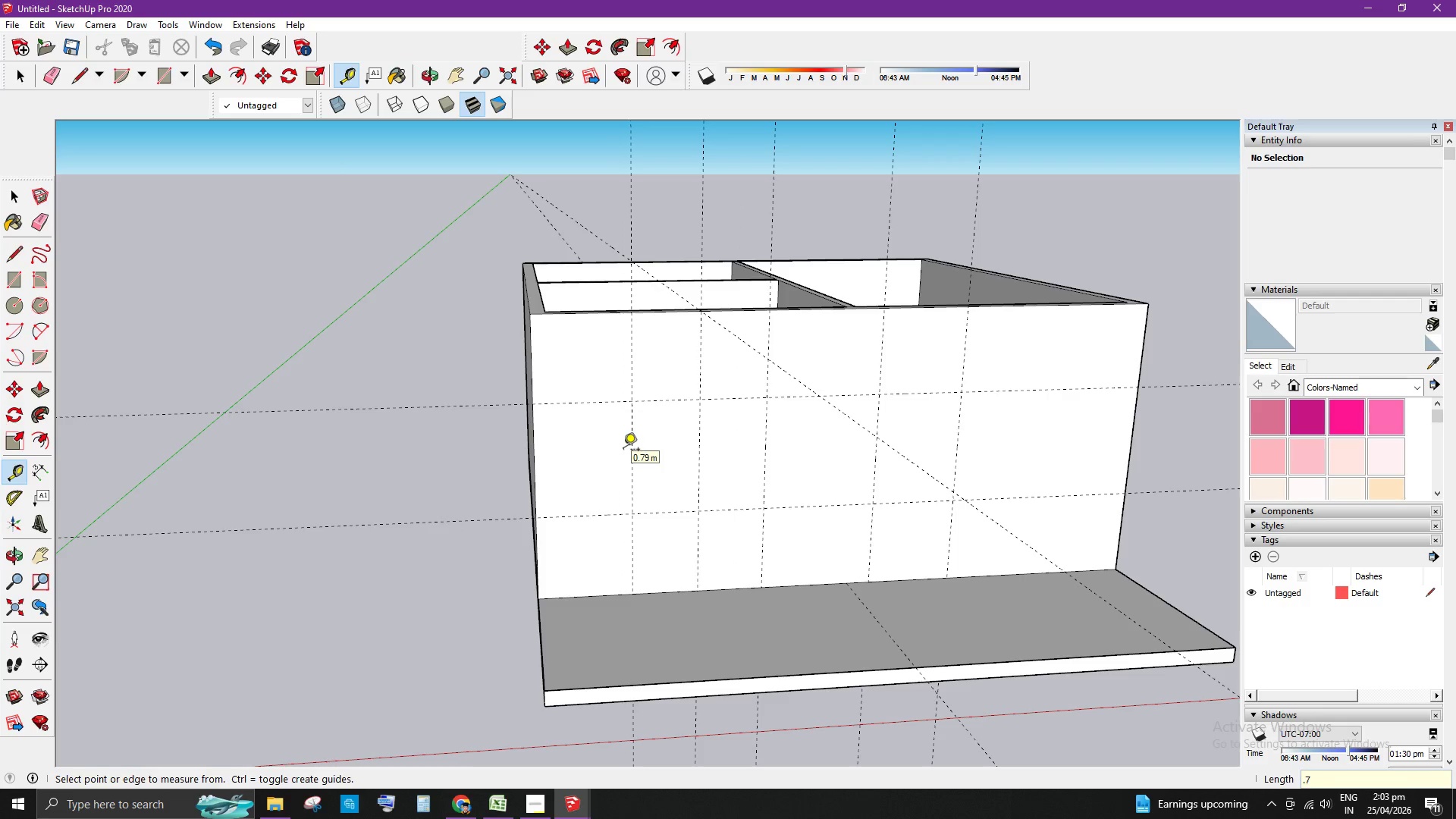 
key(Space)
 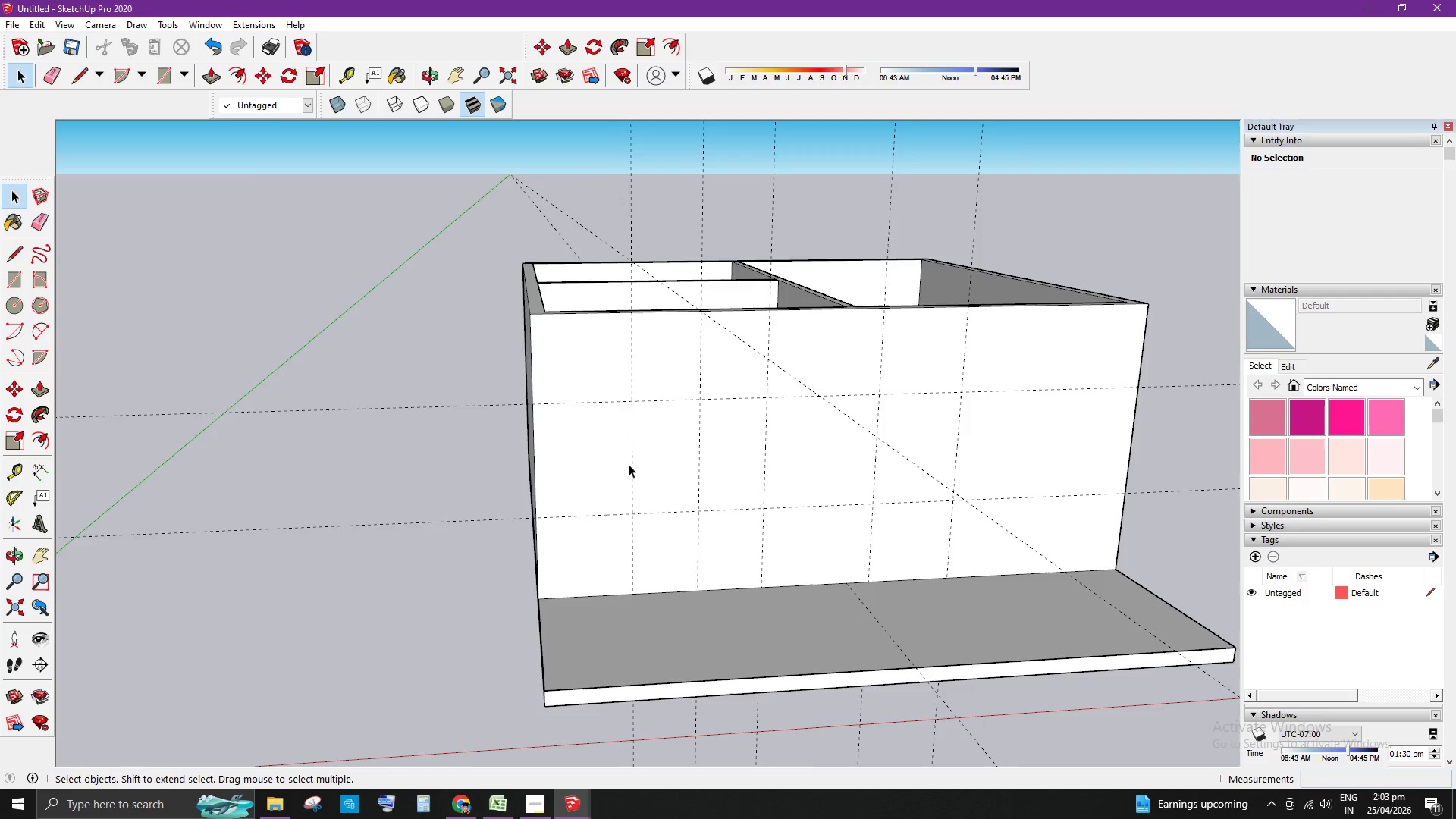 
scroll: coordinate [629, 464], scroll_direction: up, amount: 1.0
 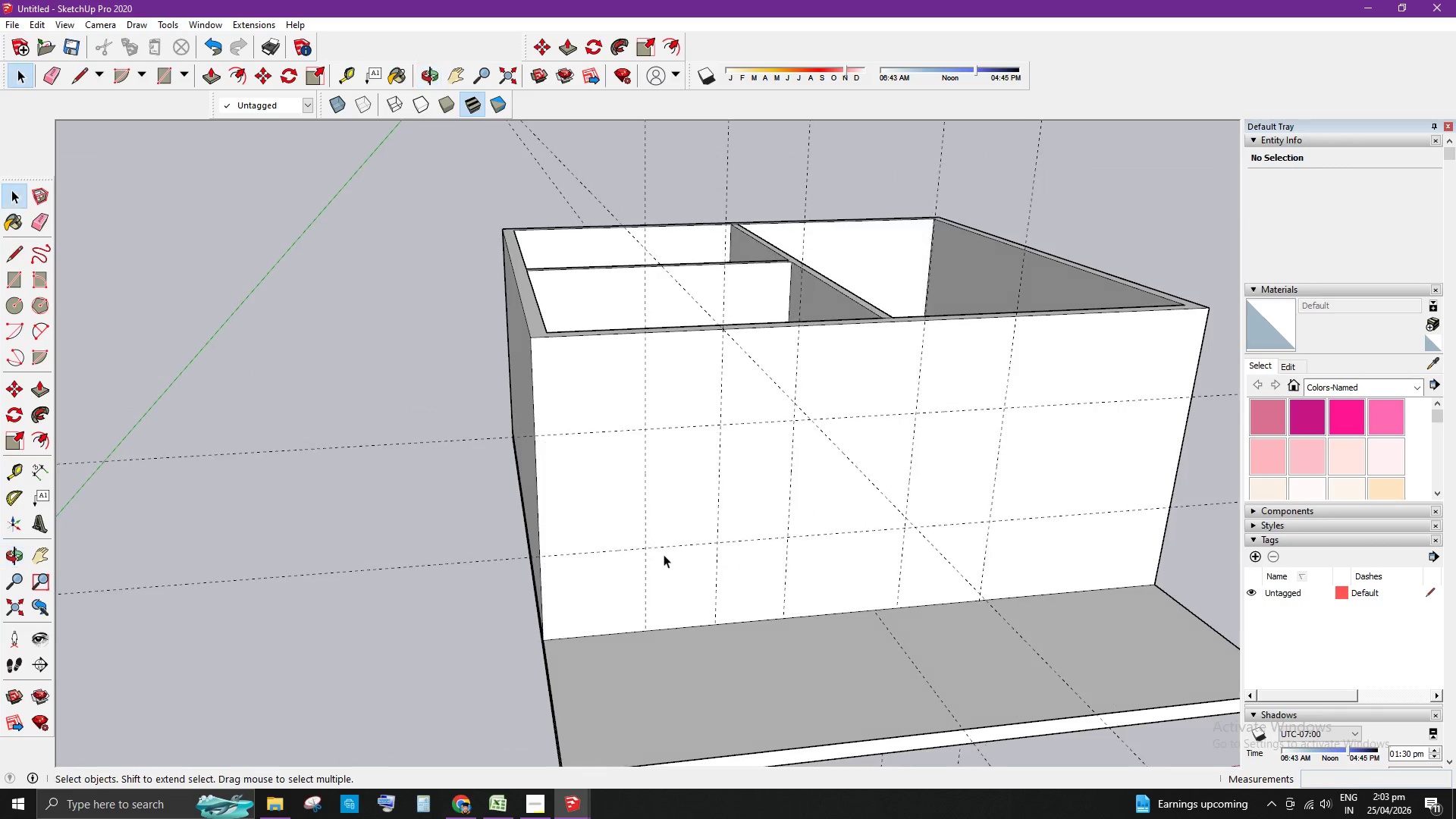 
key(R)
 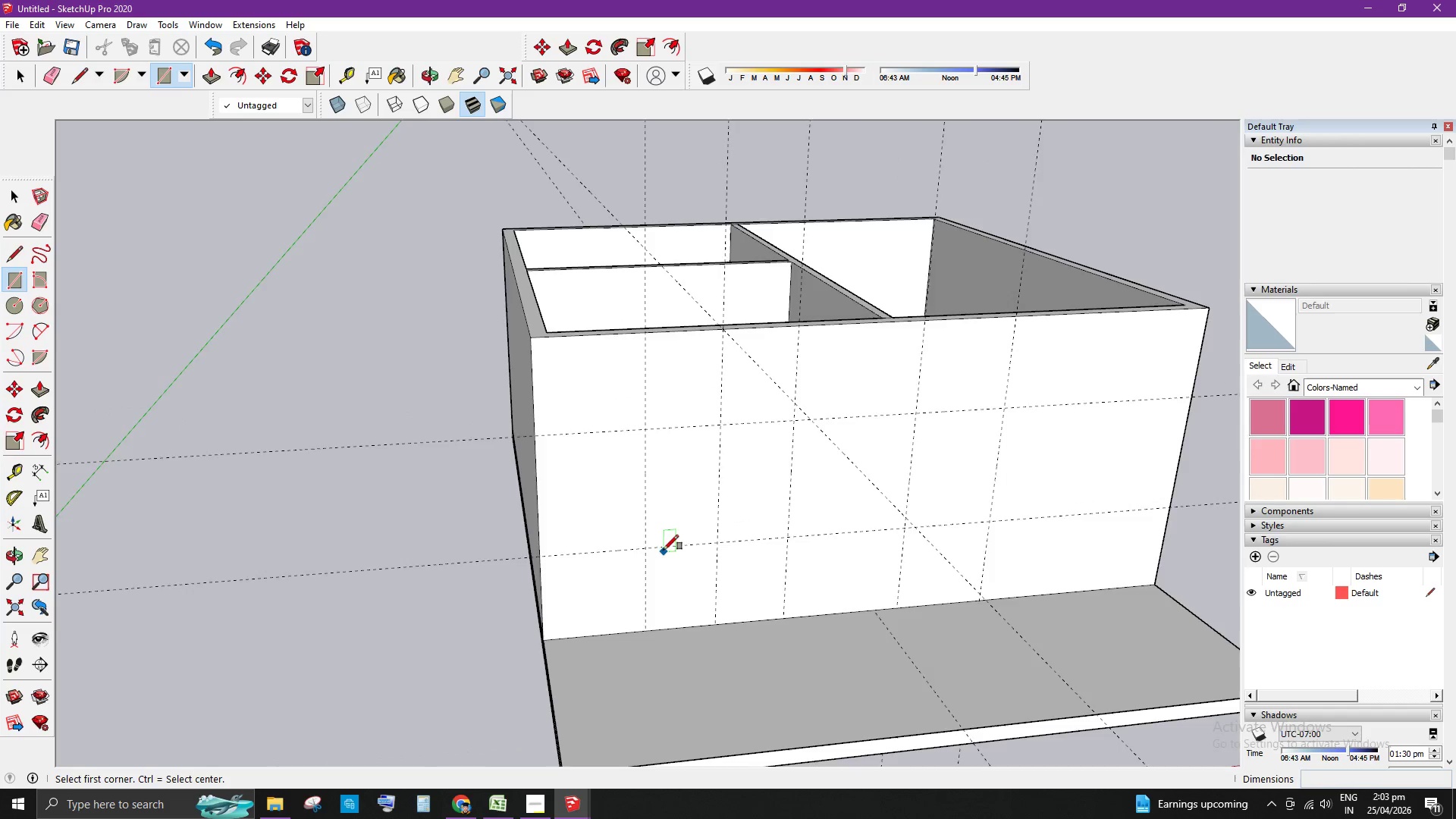 
scroll: coordinate [664, 526], scroll_direction: up, amount: 3.0
 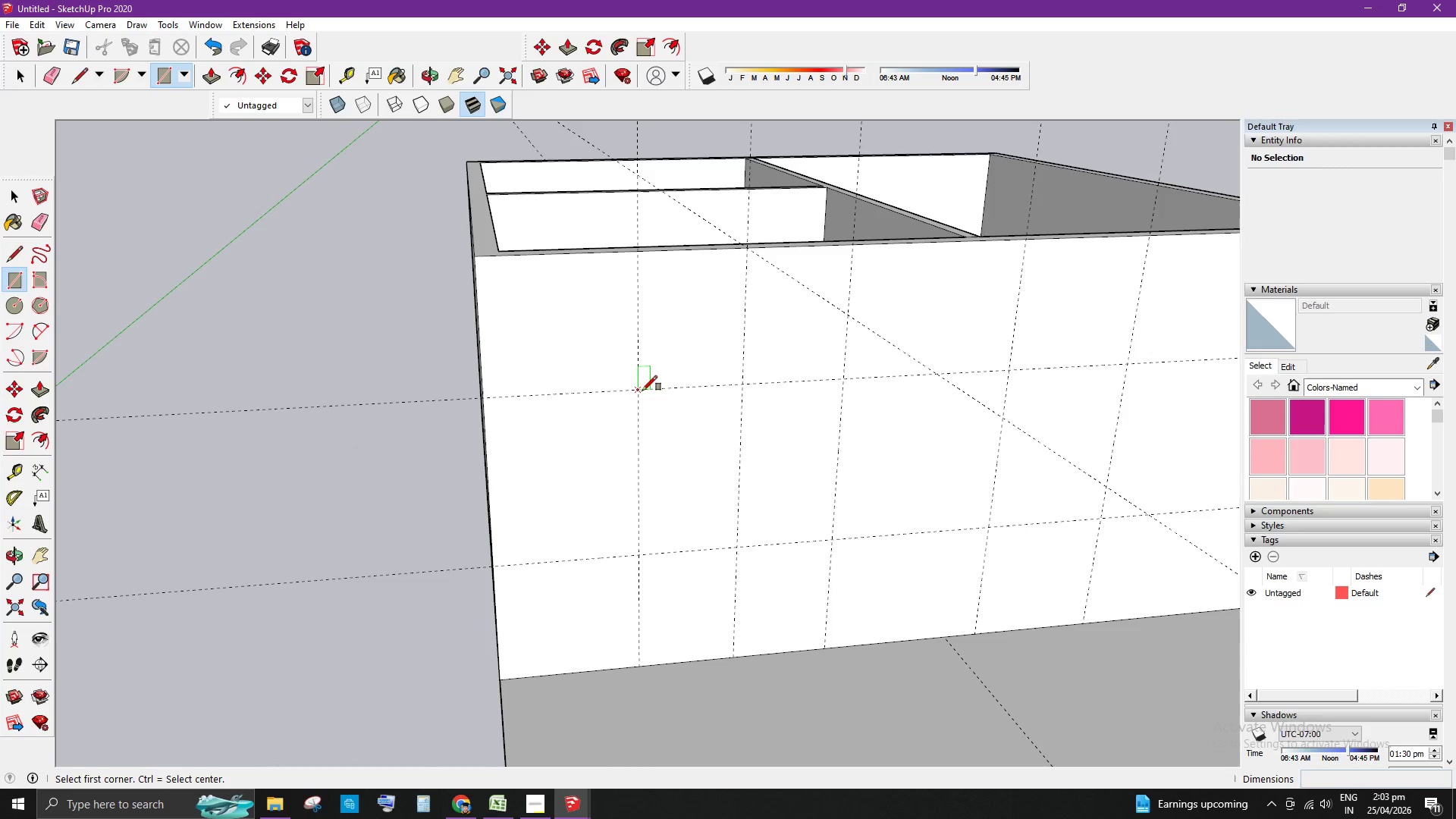 
left_click([642, 389])
 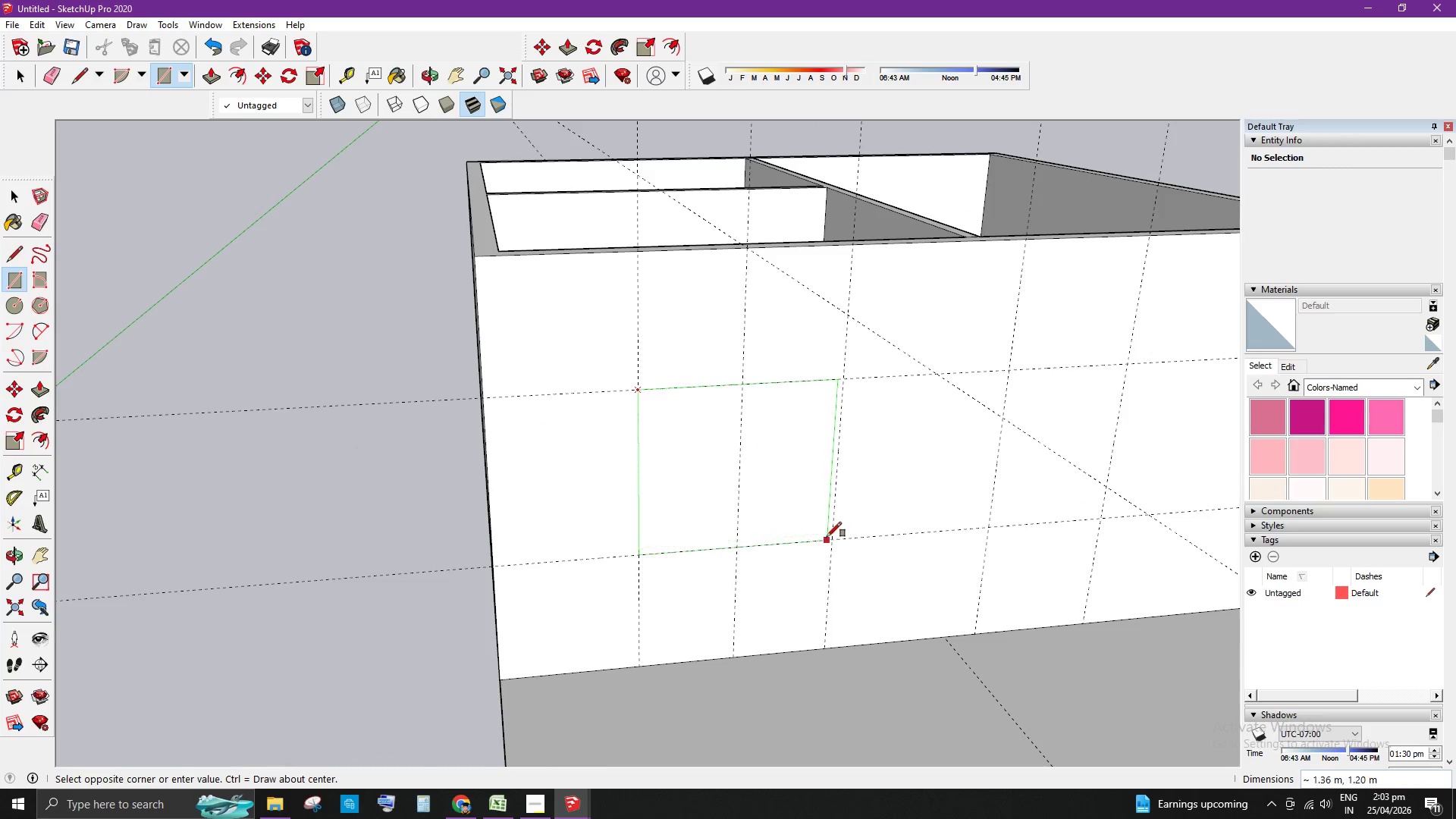 
left_click([831, 537])
 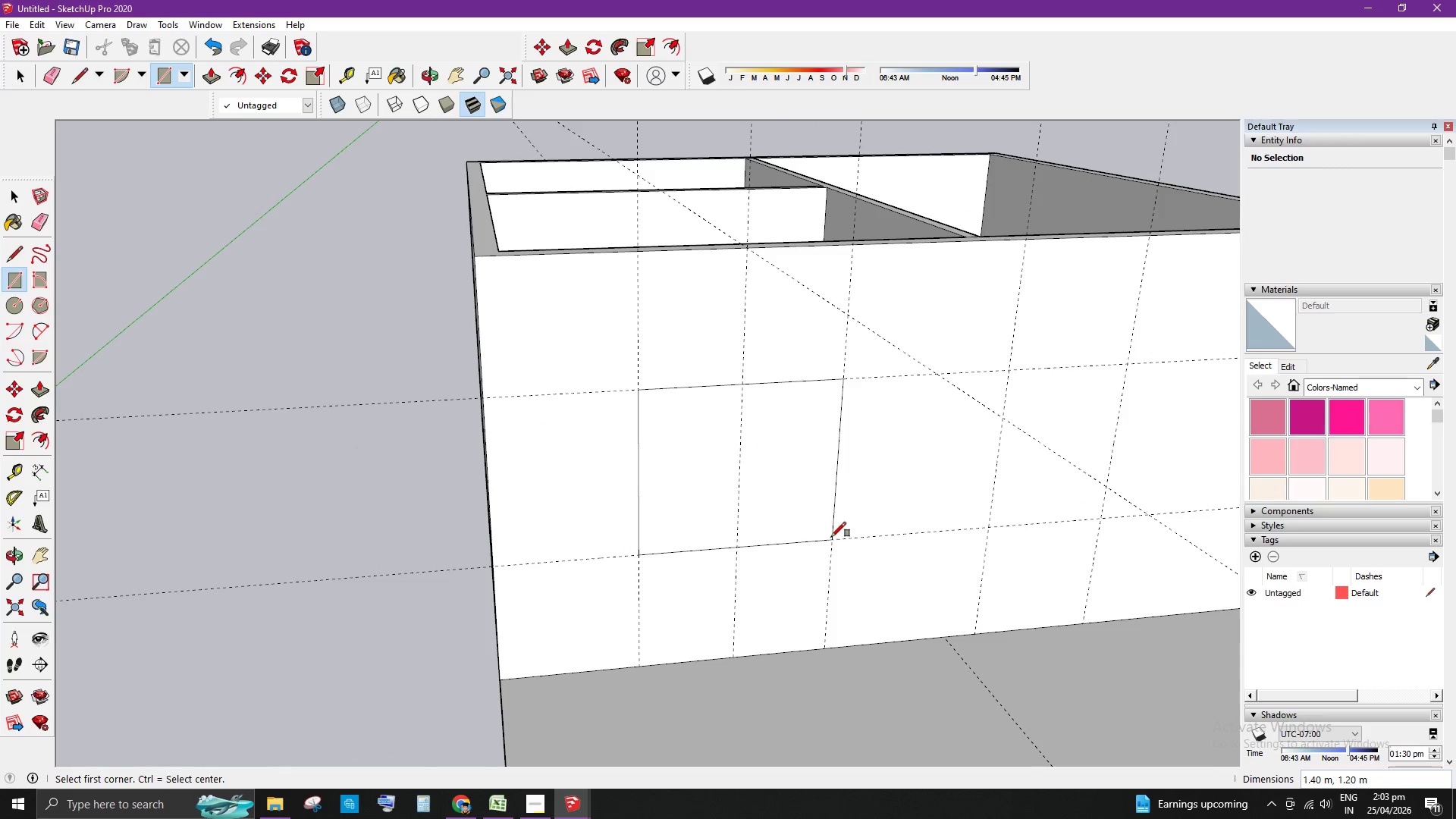 
key(Space)
 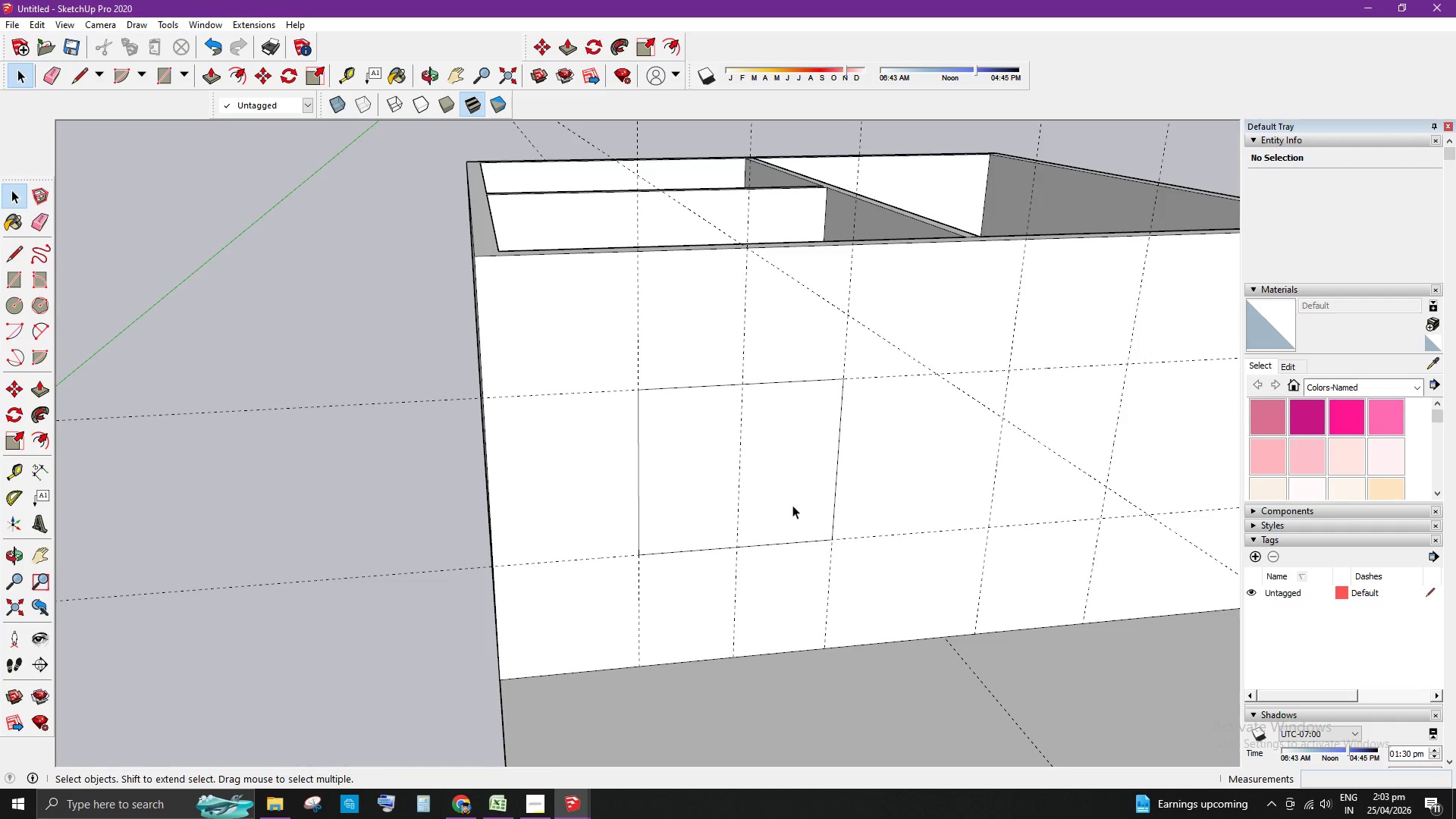 
left_click([789, 497])
 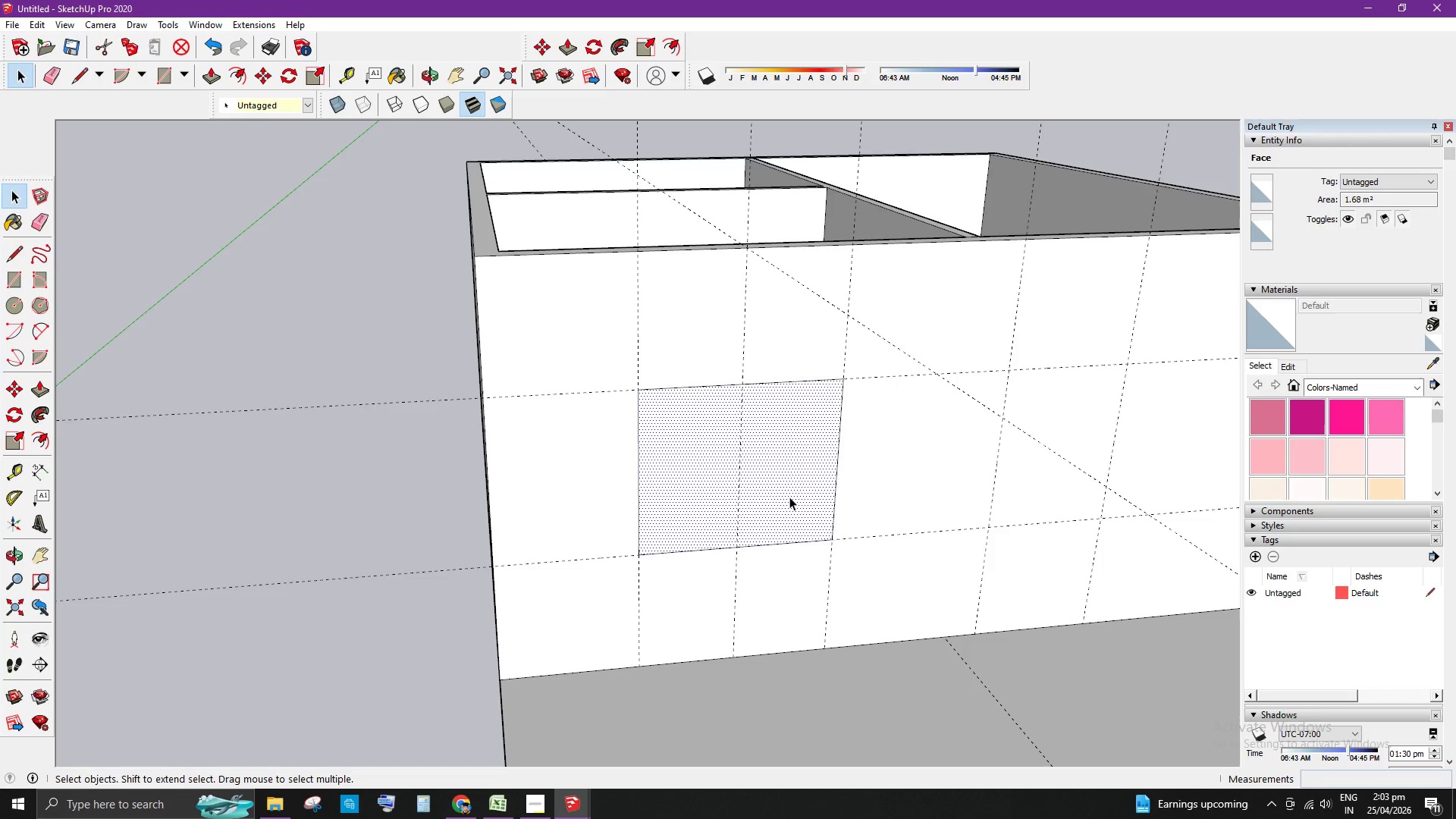 
type(op)
 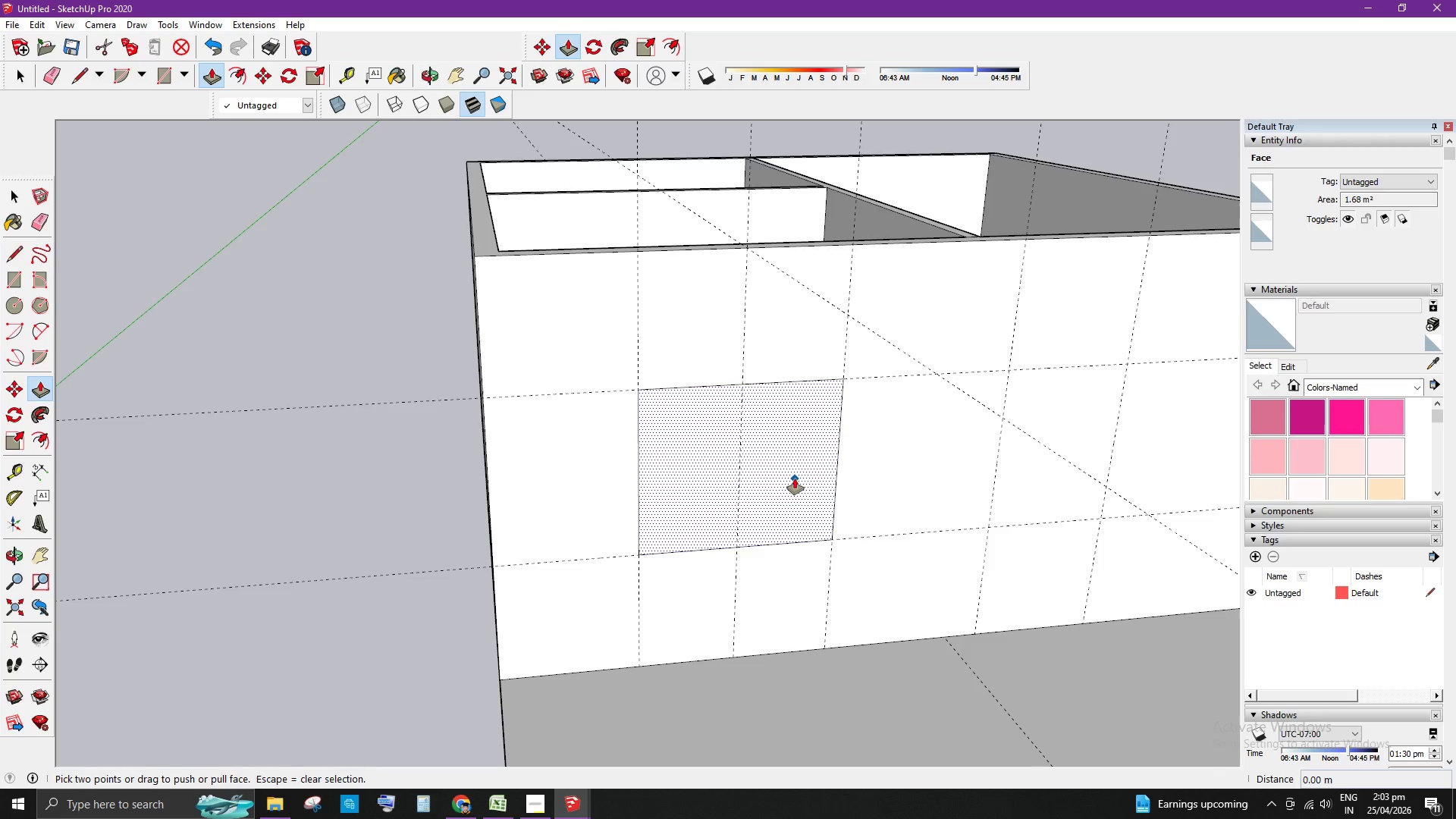 
left_click_drag(start_coordinate=[795, 479], to_coordinate=[684, 460])
 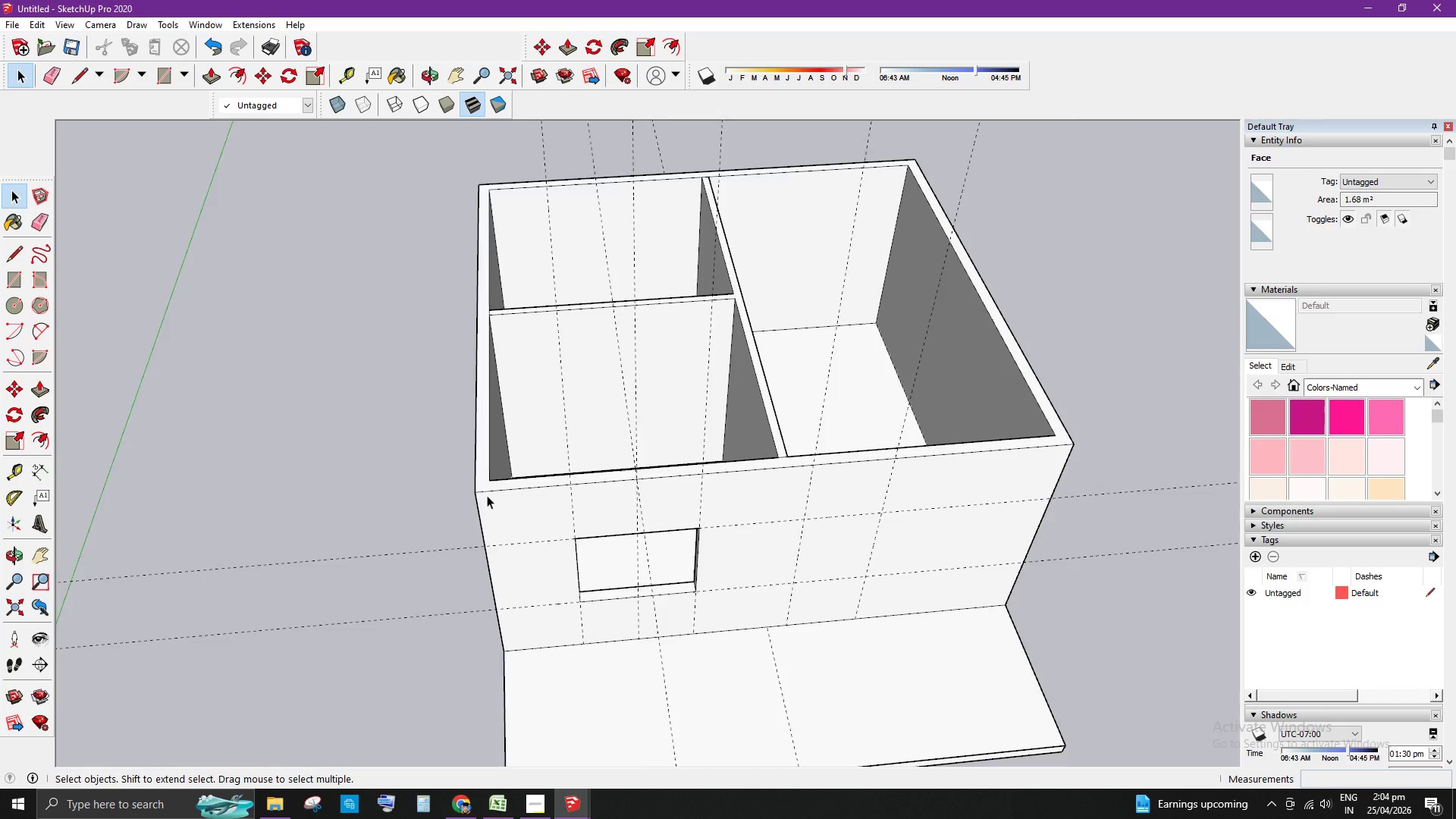 
scroll: coordinate [714, 259], scroll_direction: down, amount: 1.0
 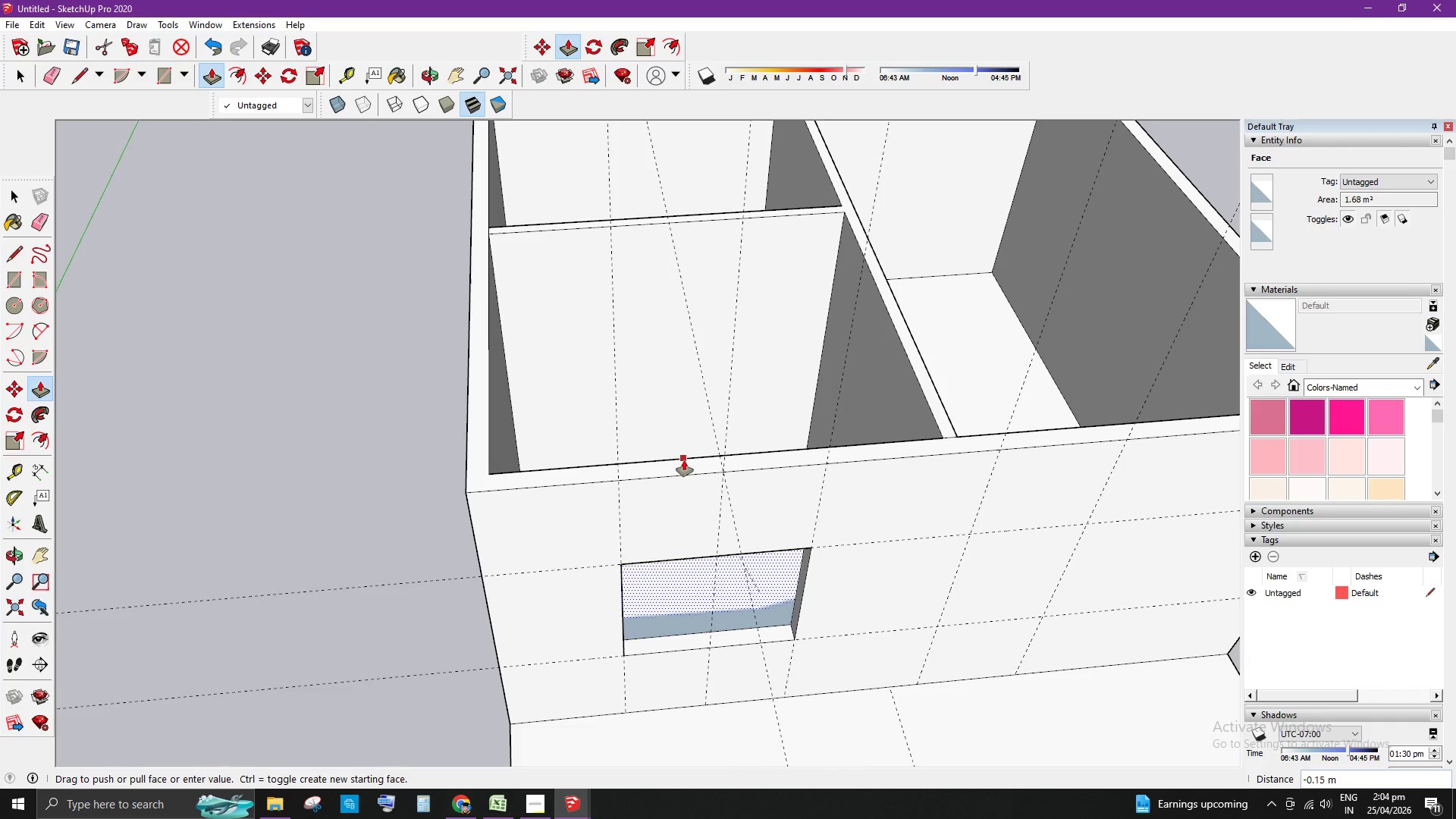 
key(Space)
 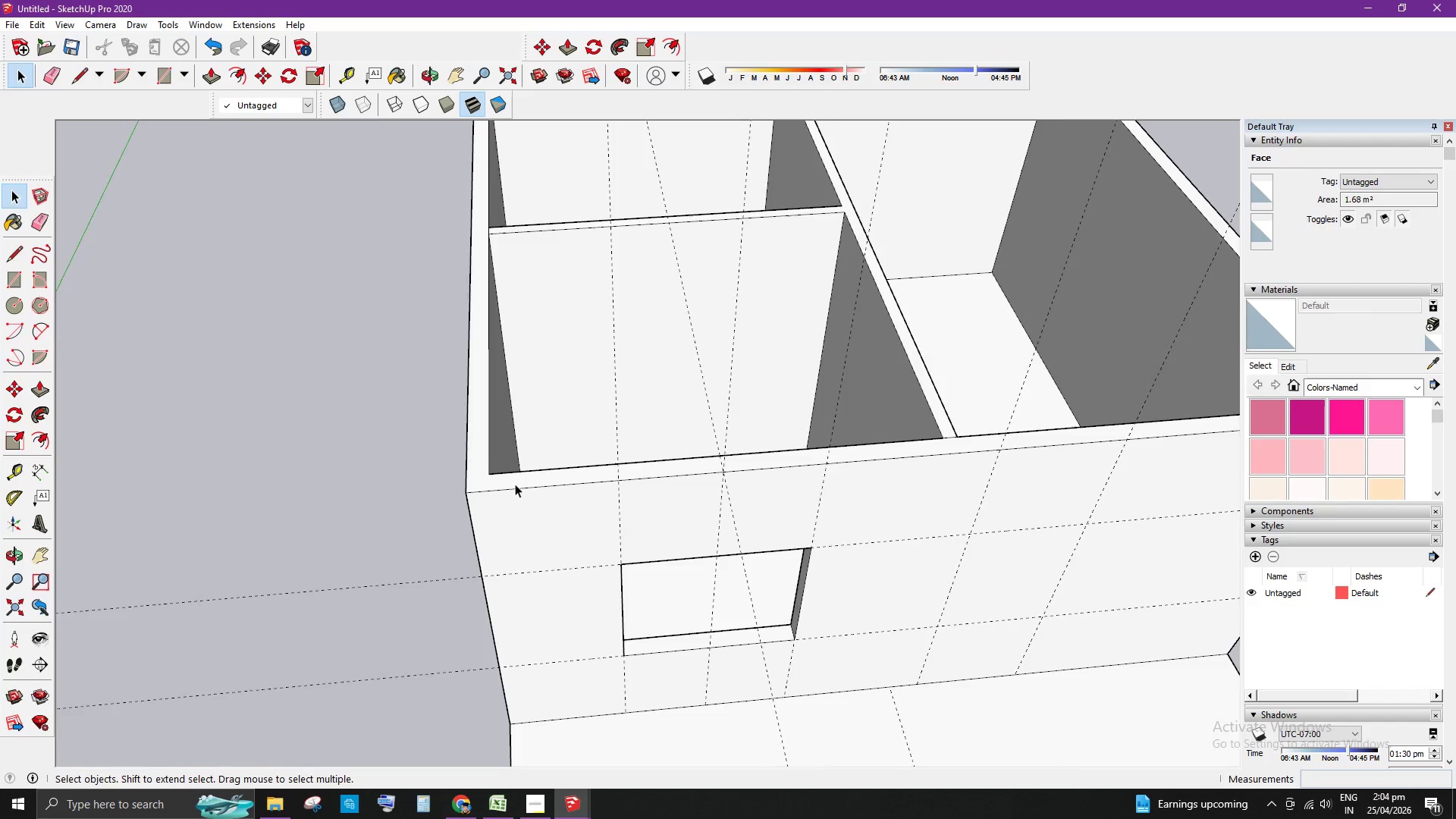 
scroll: coordinate [481, 504], scroll_direction: down, amount: 6.0
 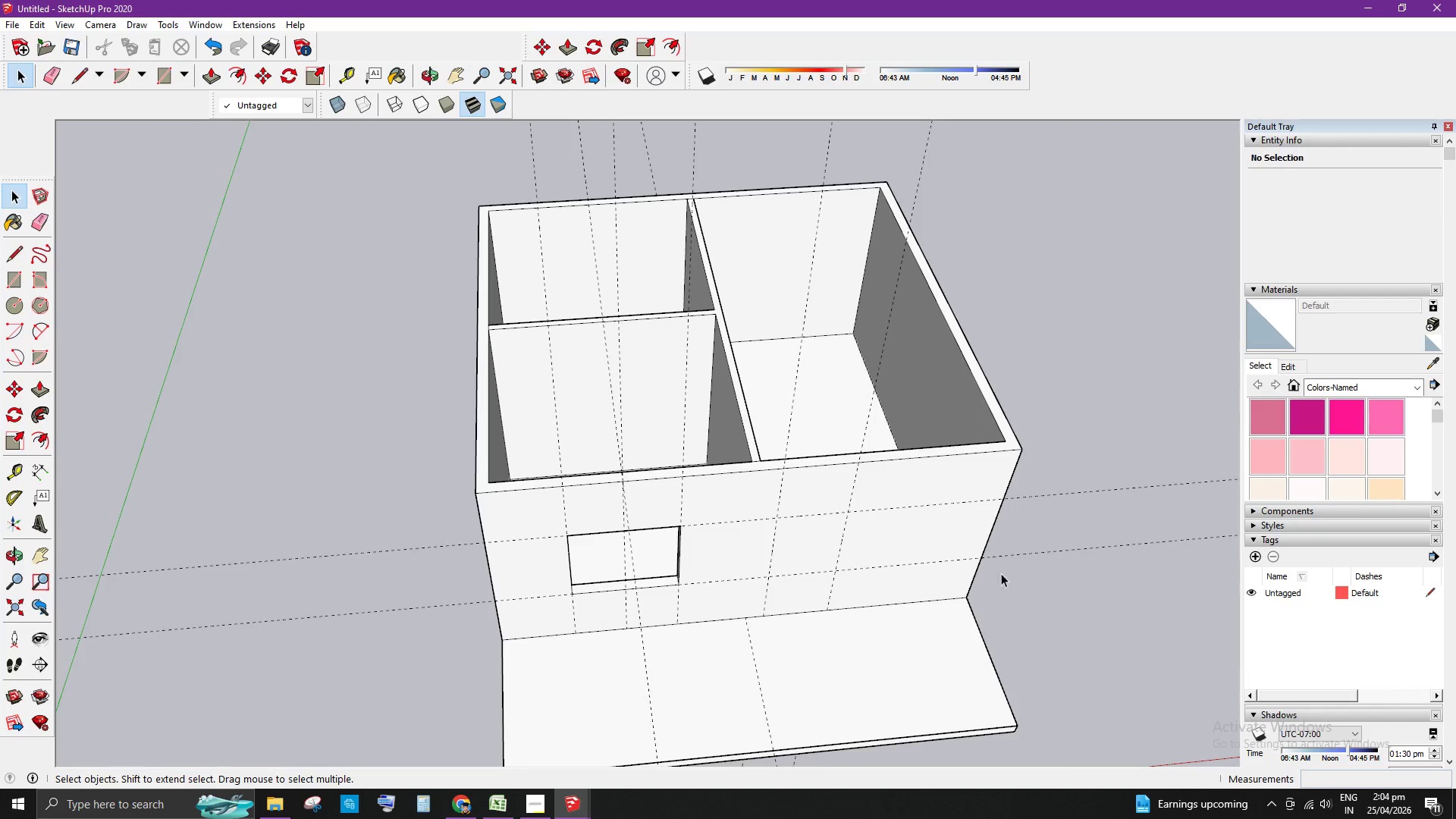 
scroll: coordinate [741, 531], scroll_direction: up, amount: 5.0
 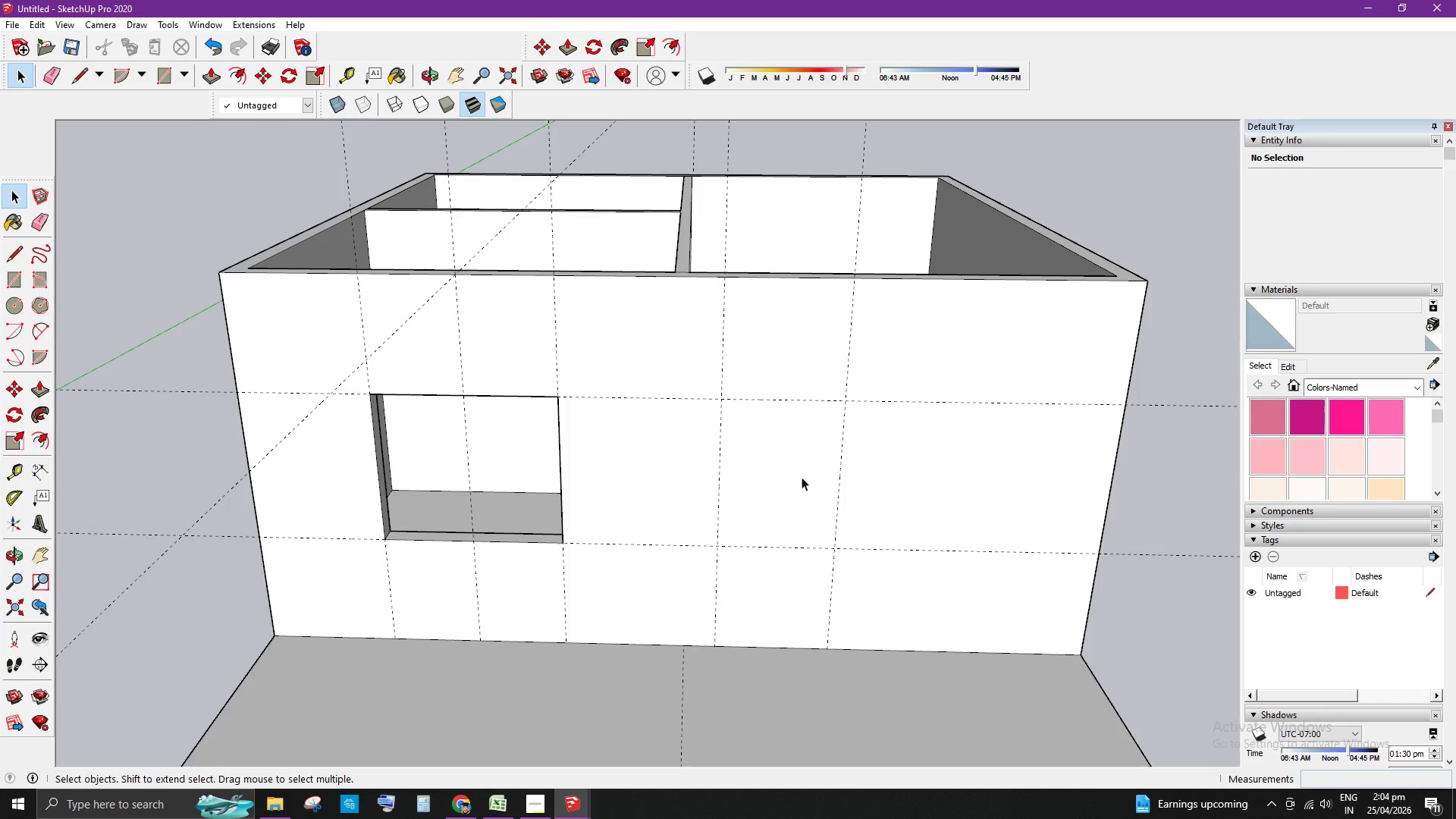 
key(R)
 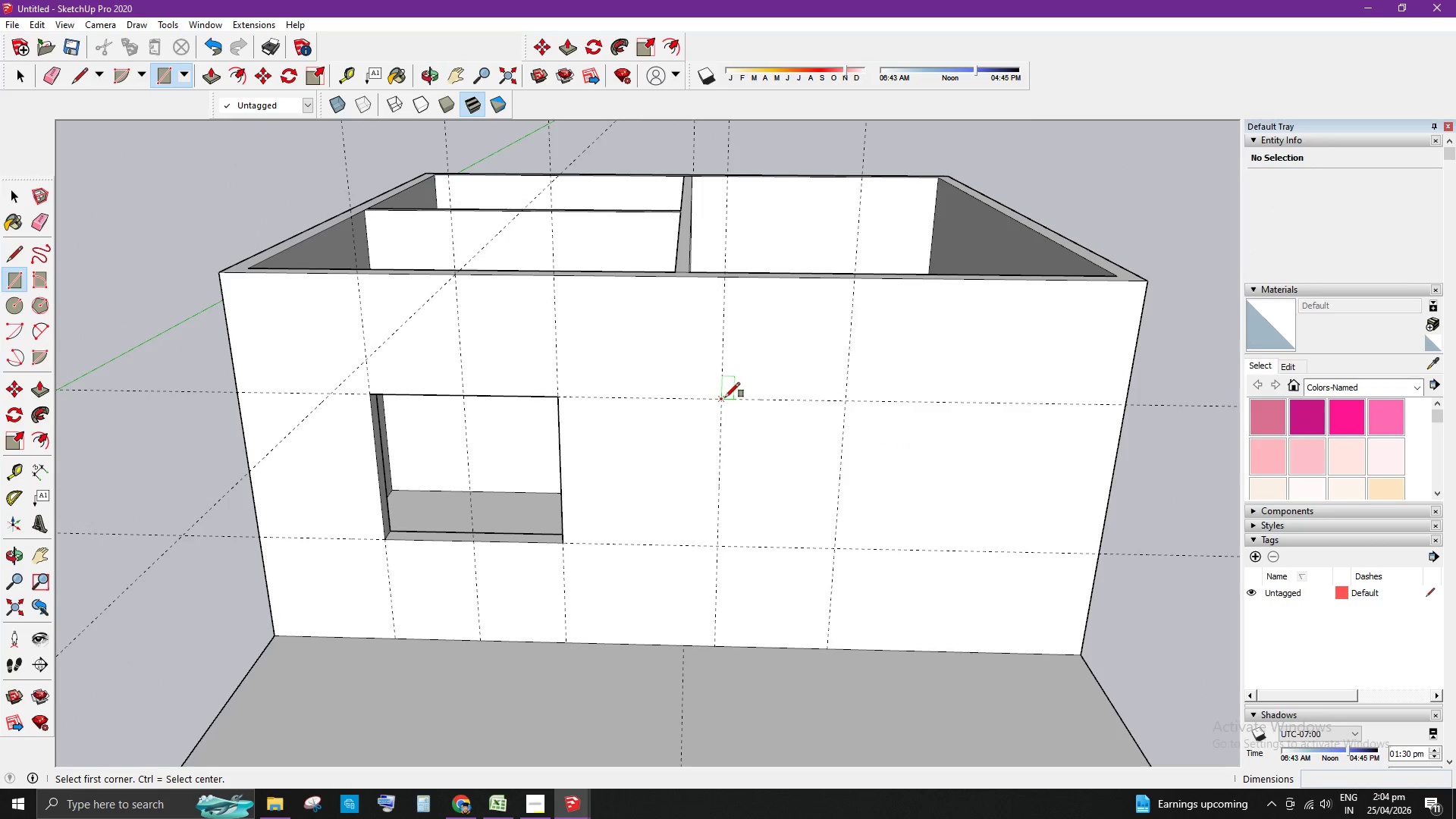 
left_click([724, 397])
 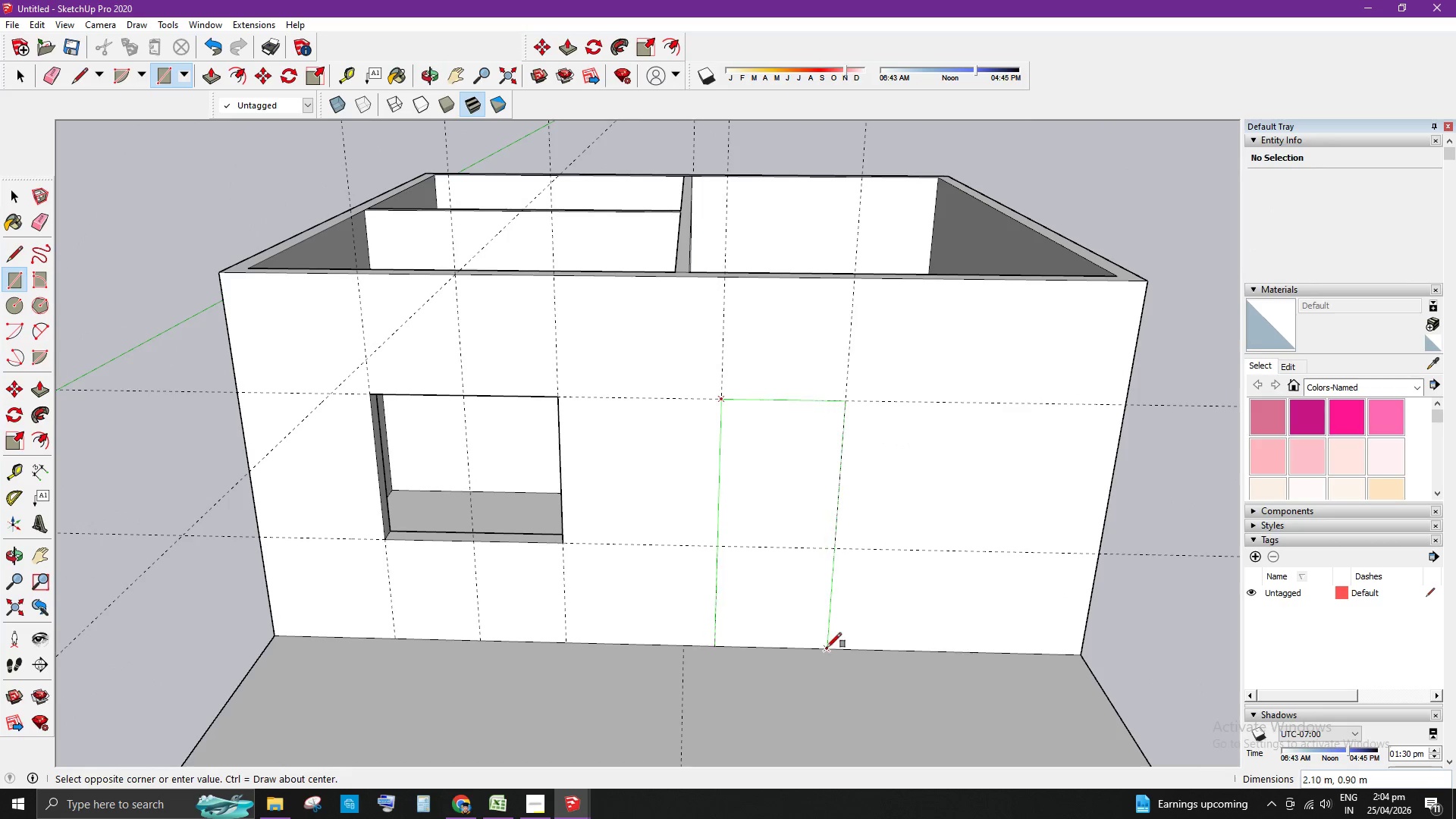 
left_click([827, 647])
 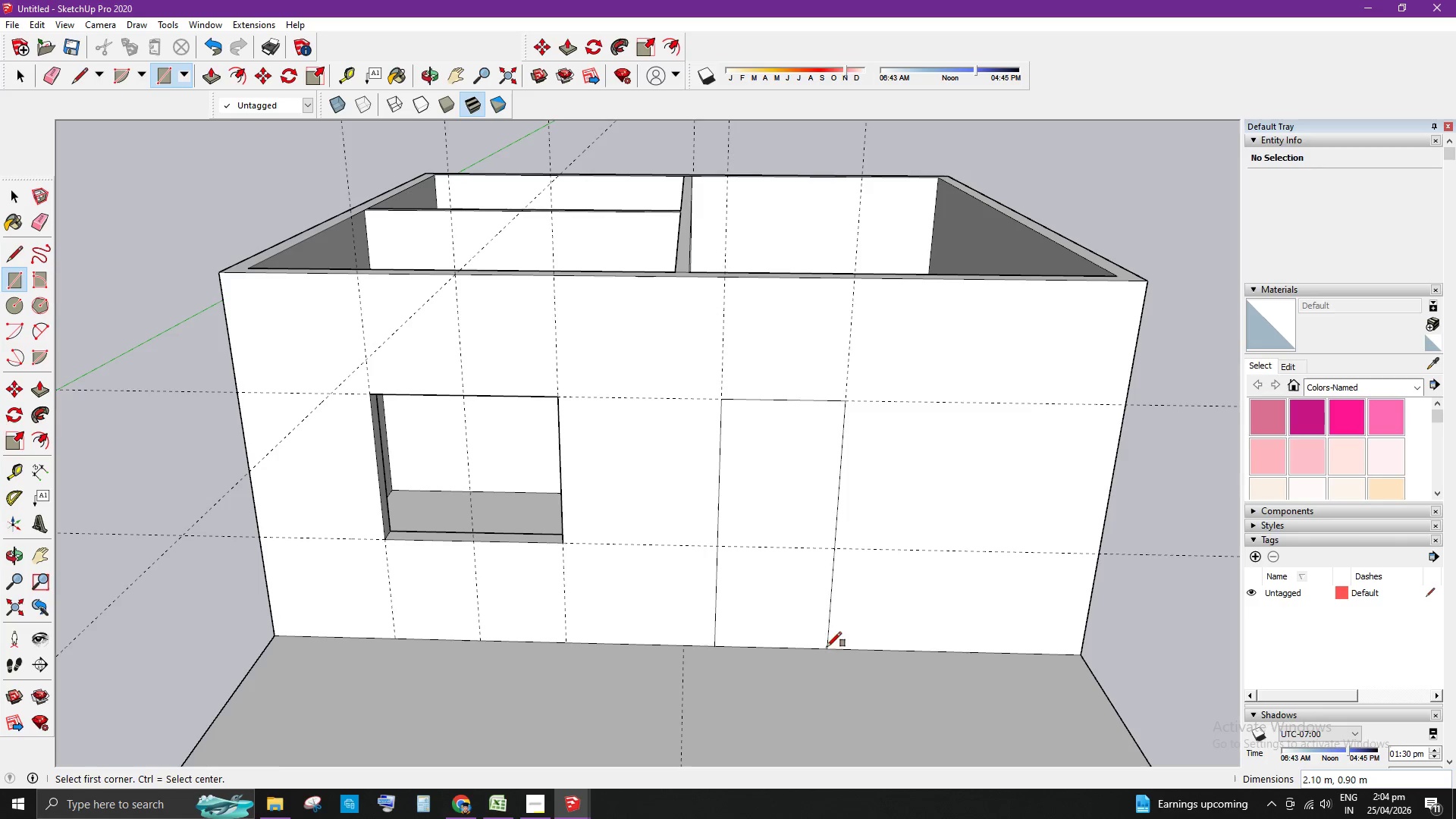 
key(Space)
 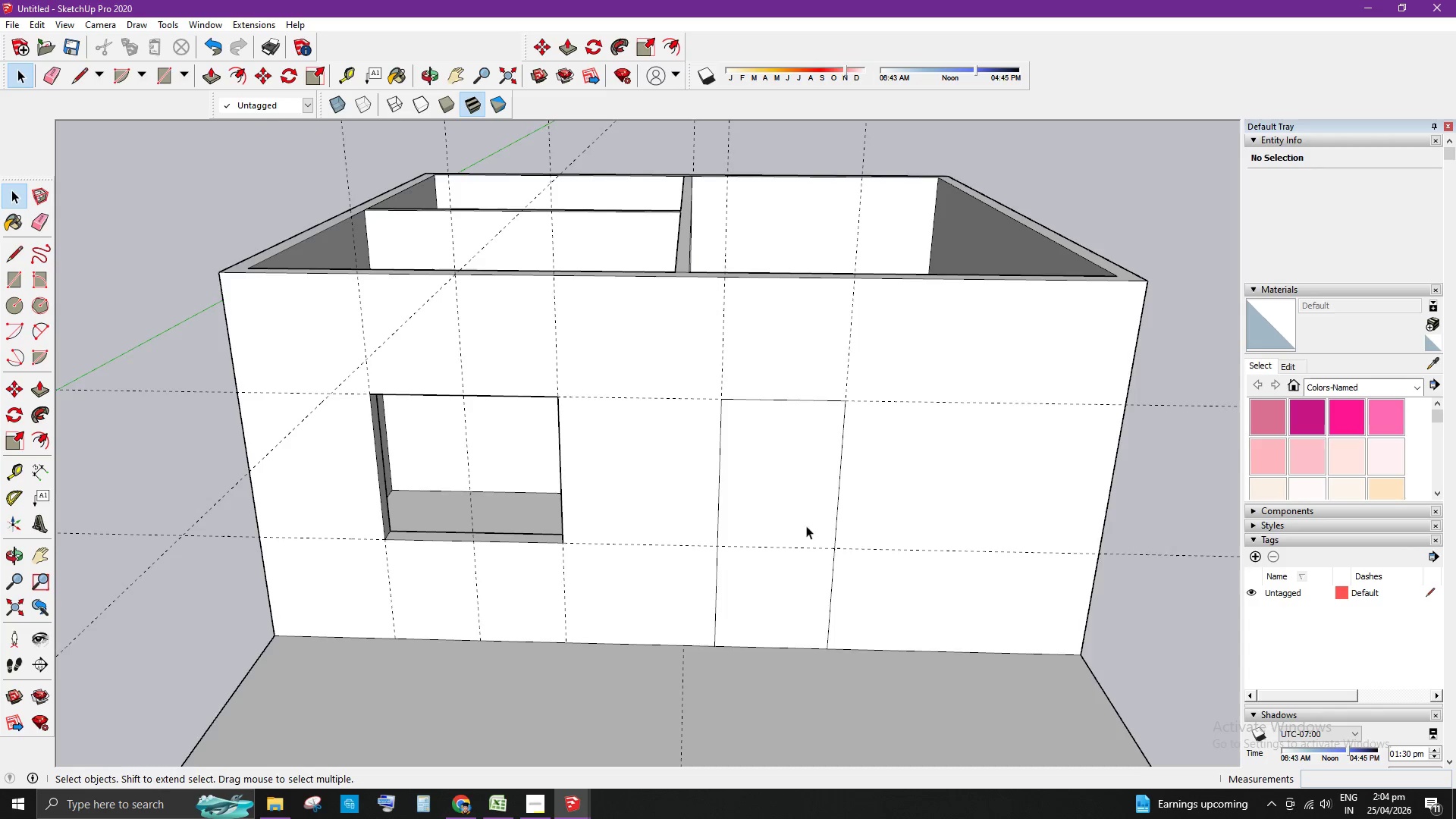 
left_click([763, 568])
 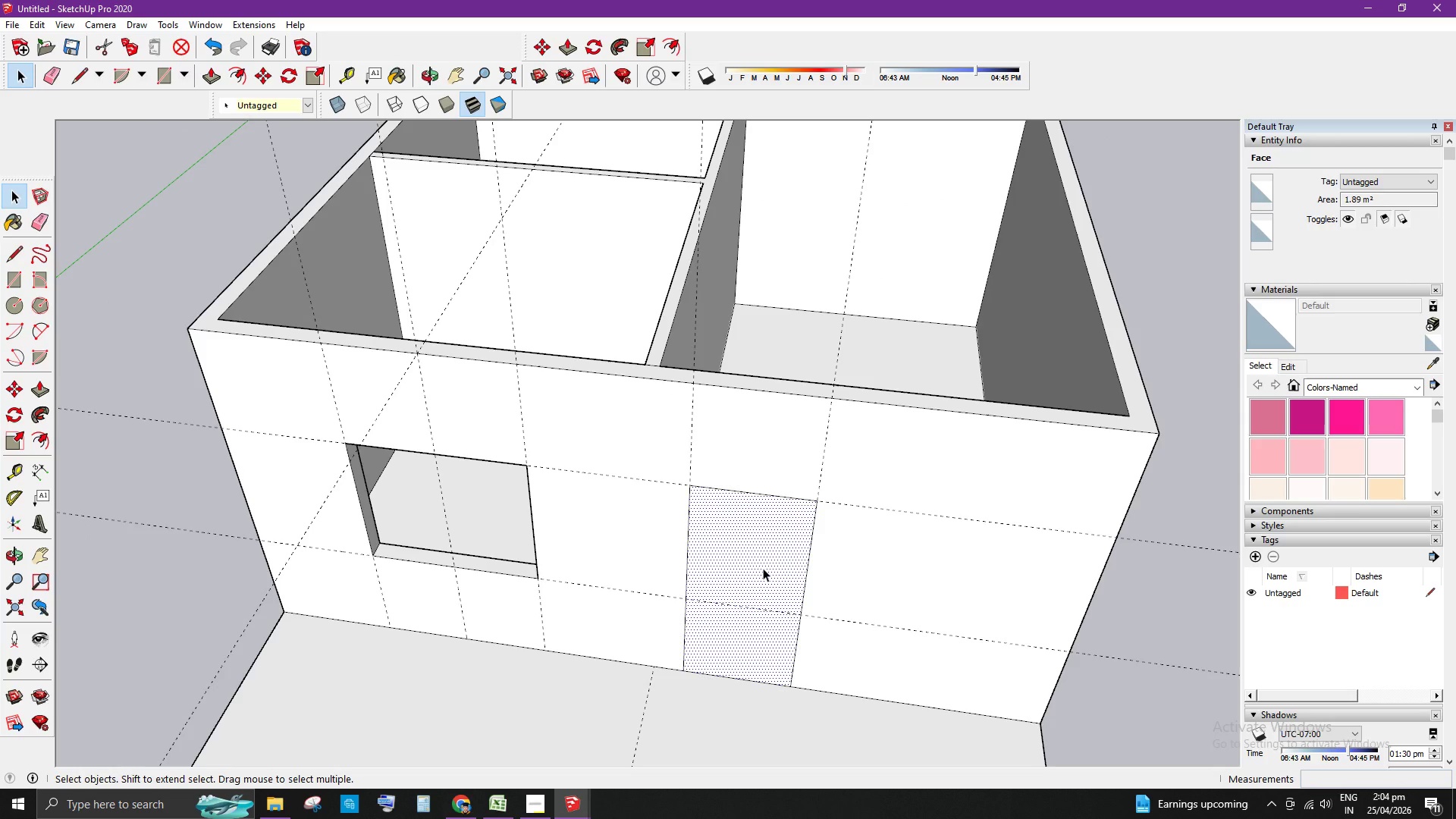 
scroll: coordinate [745, 632], scroll_direction: none, amount: 0.0
 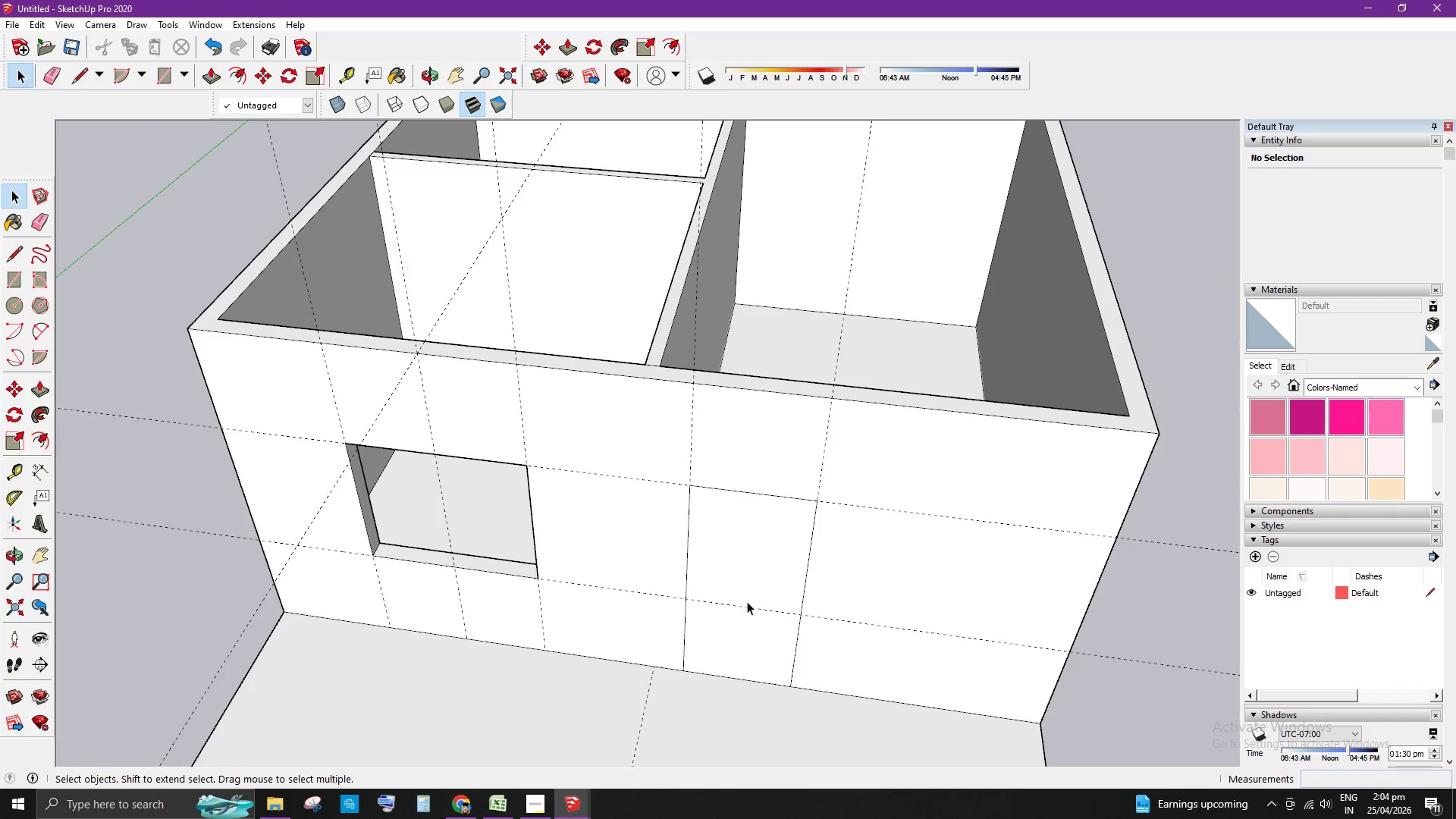 
key(P)
 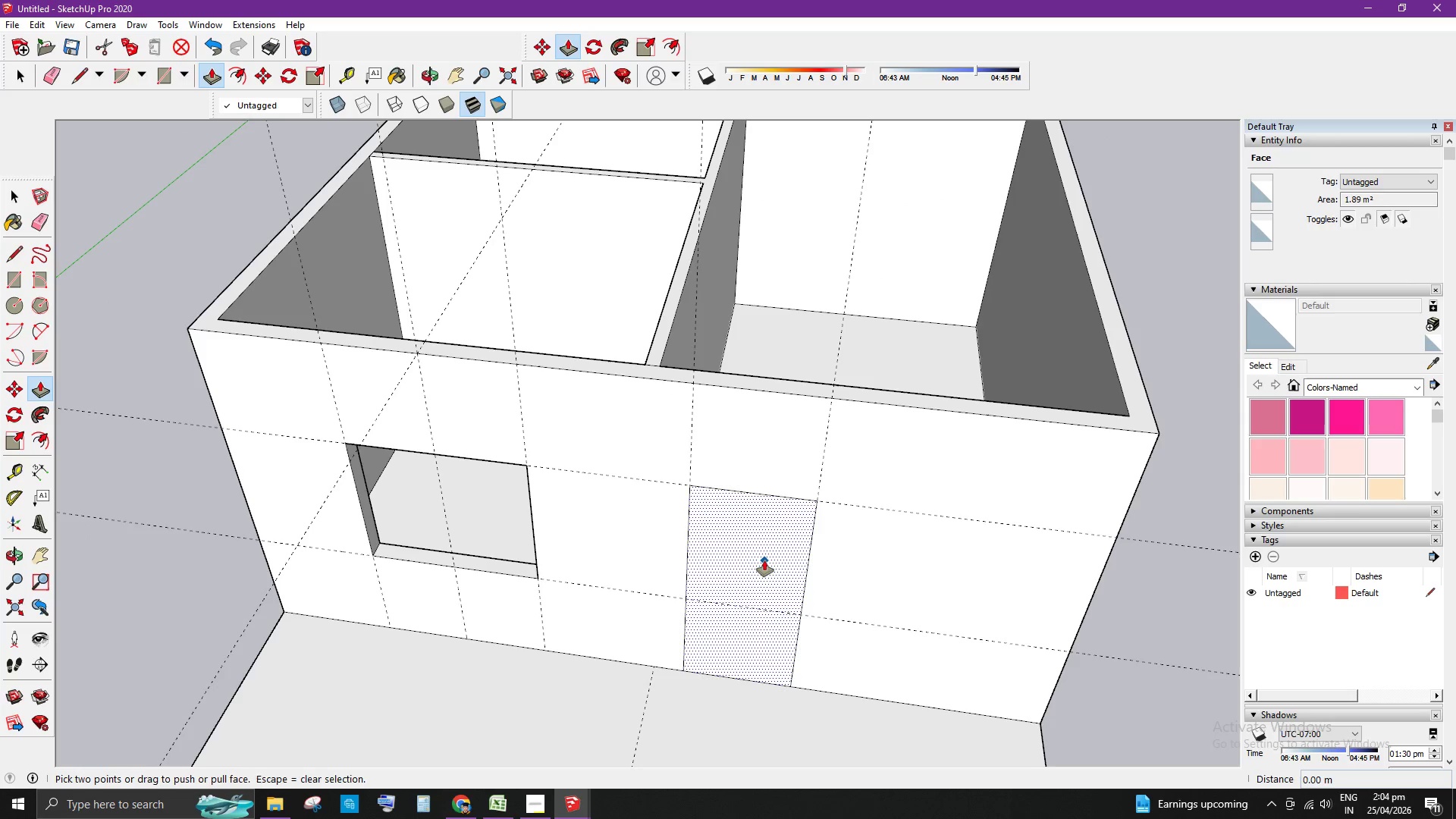 
left_click_drag(start_coordinate=[764, 560], to_coordinate=[748, 378])
 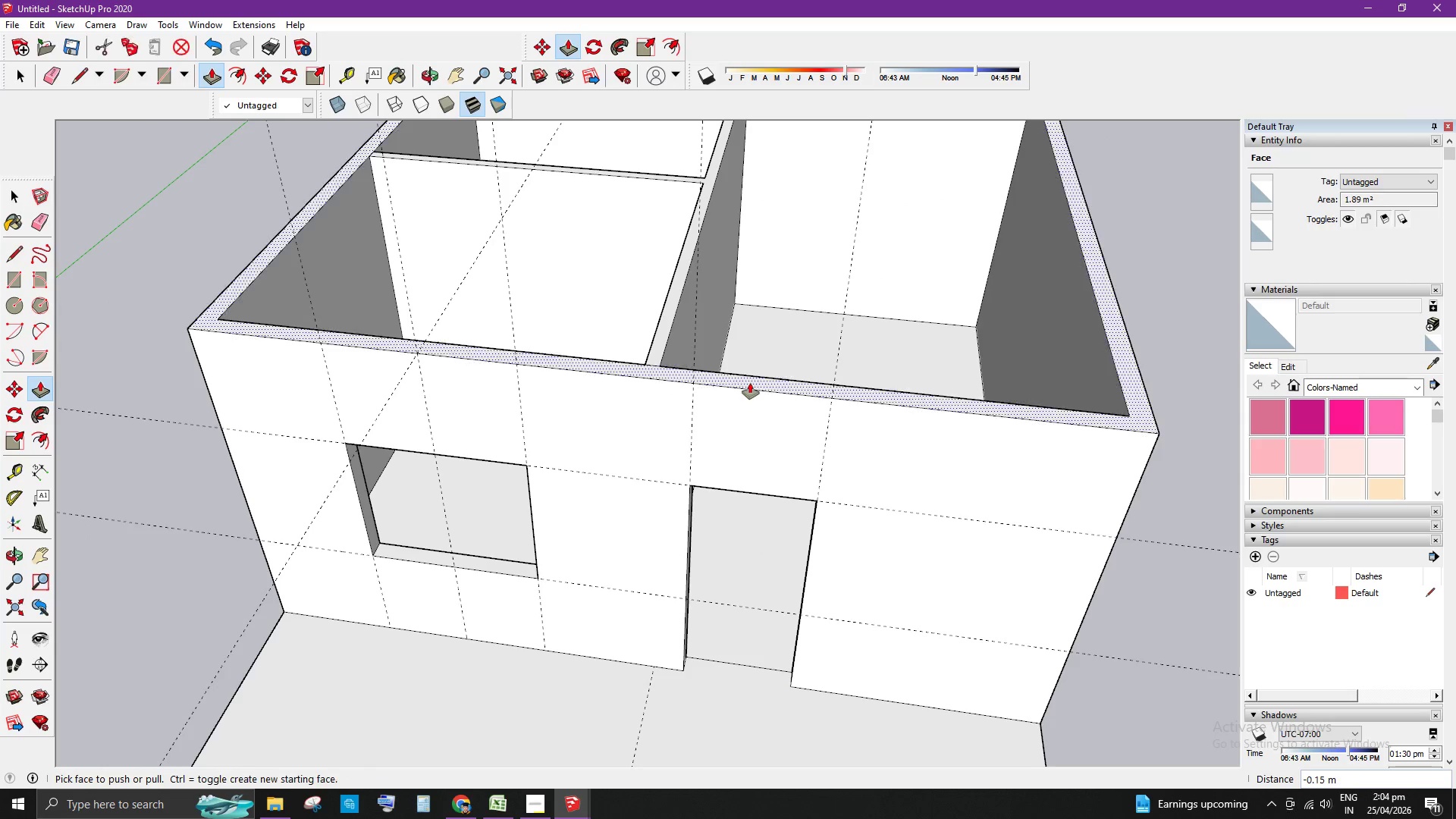 
key(Space)
 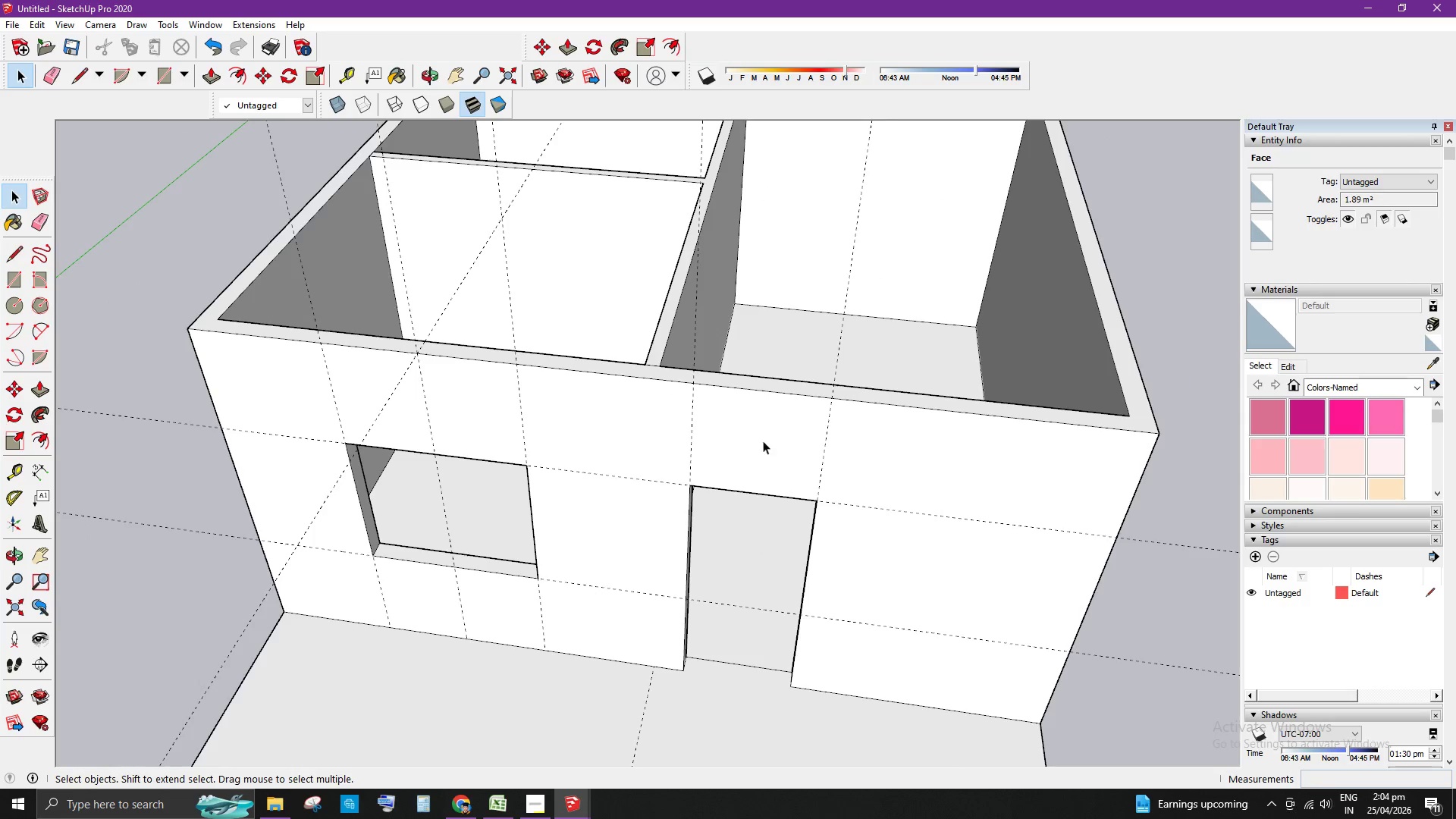 
scroll: coordinate [820, 536], scroll_direction: down, amount: 7.0
 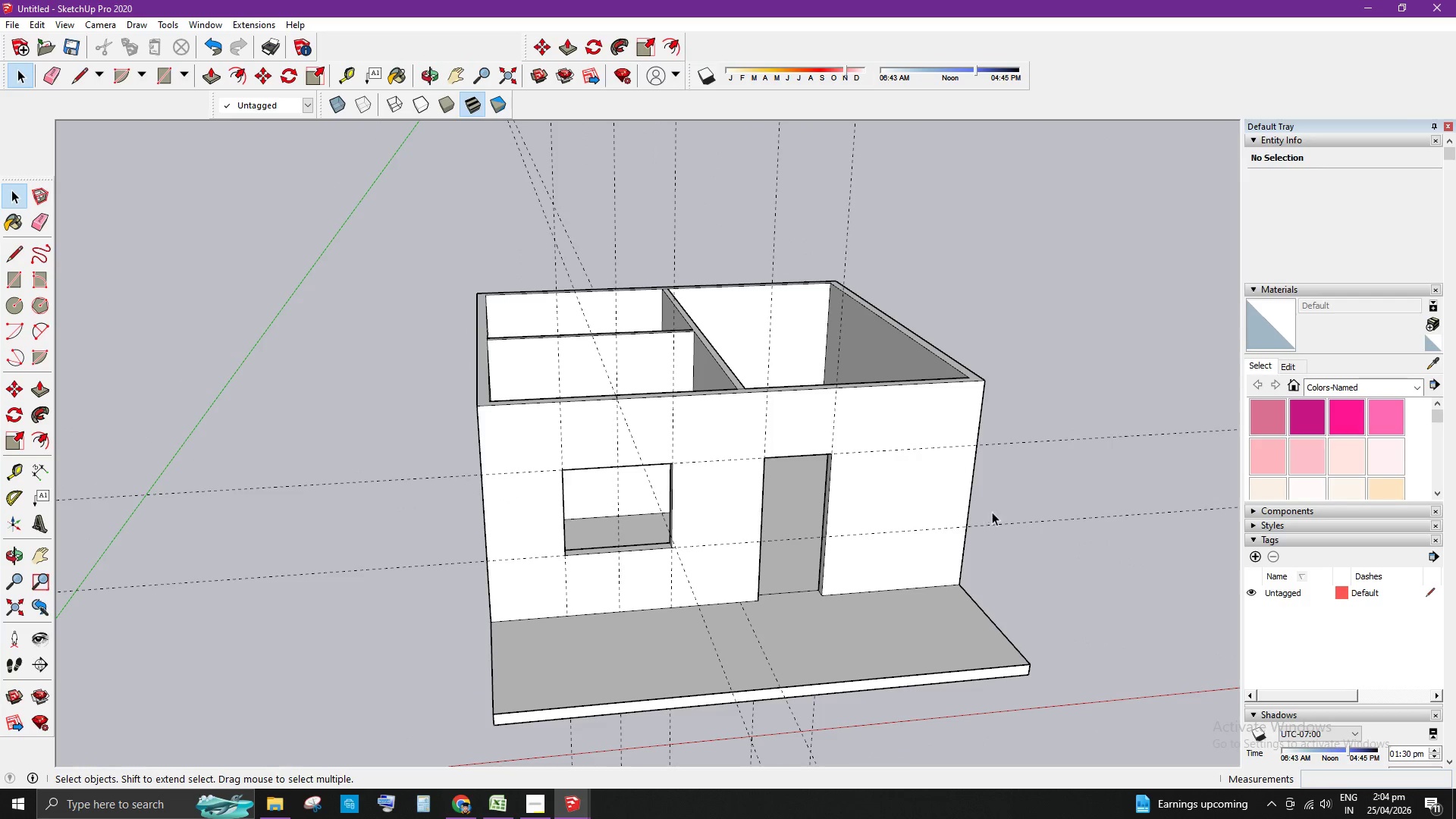 
key(E)
 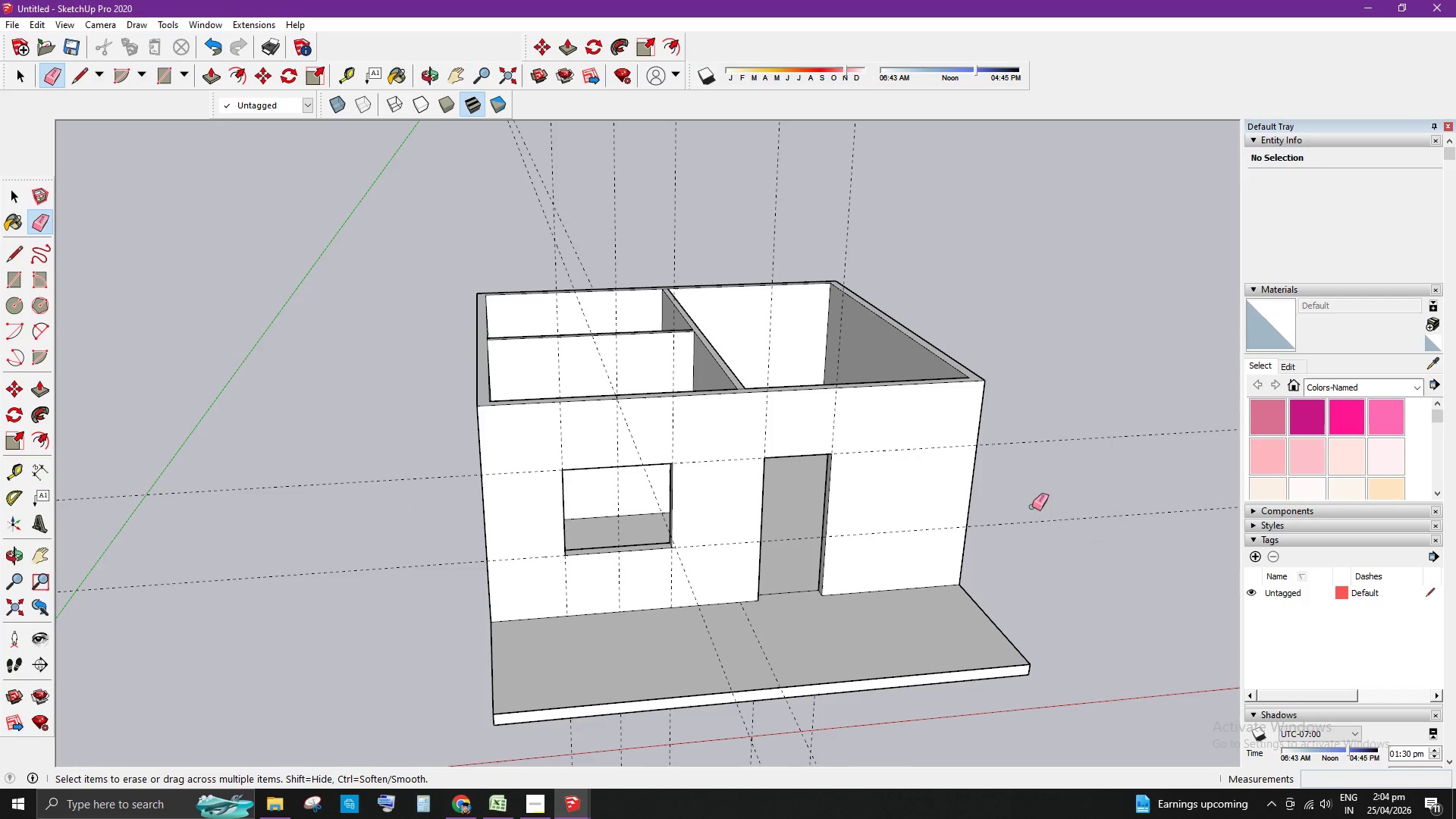 
left_click_drag(start_coordinate=[1032, 516], to_coordinate=[1032, 538])
 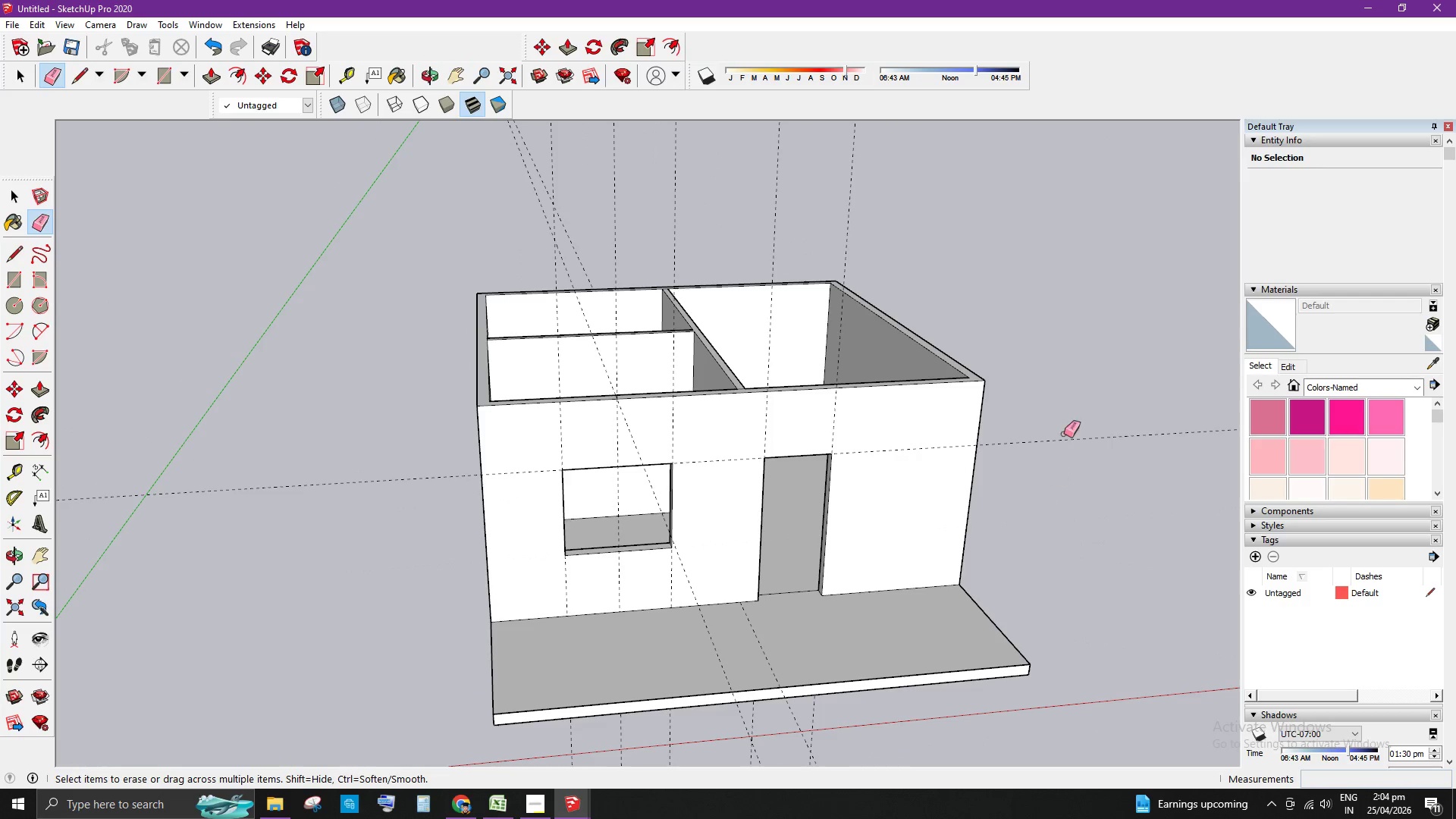 
left_click_drag(start_coordinate=[1064, 428], to_coordinate=[1063, 435])
 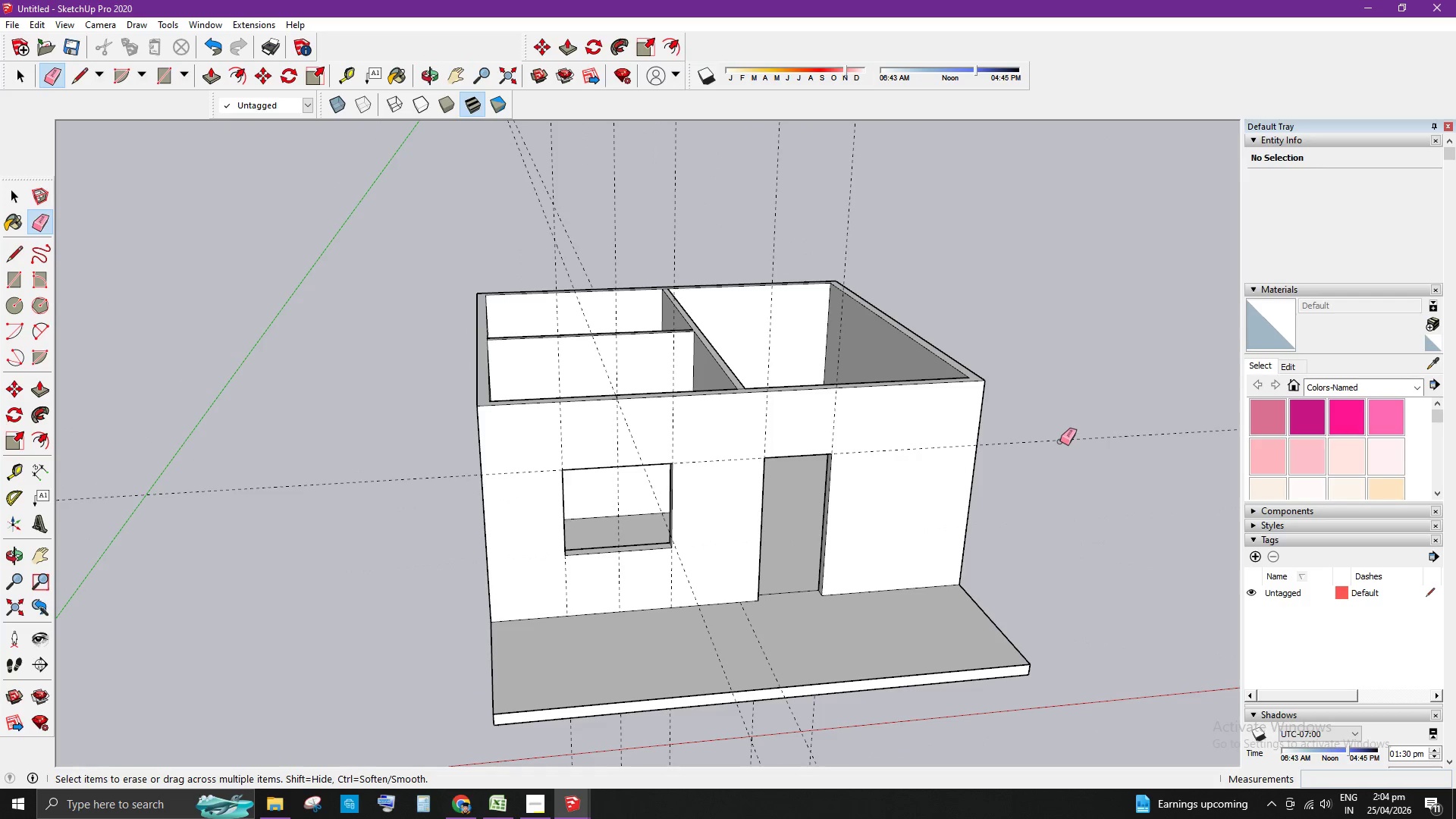 
left_click([1060, 441])
 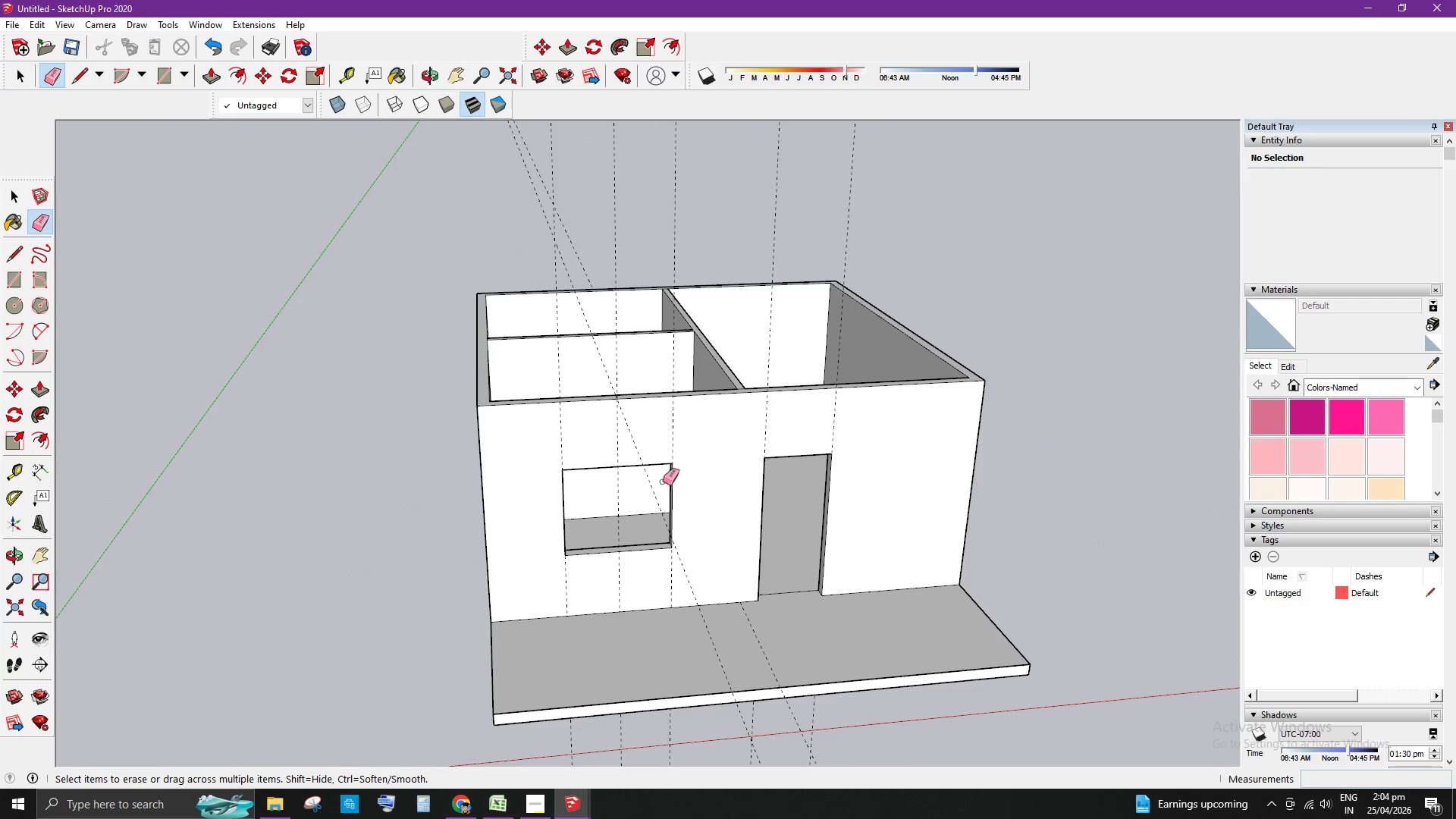 
left_click_drag(start_coordinate=[690, 442], to_coordinate=[624, 441])
 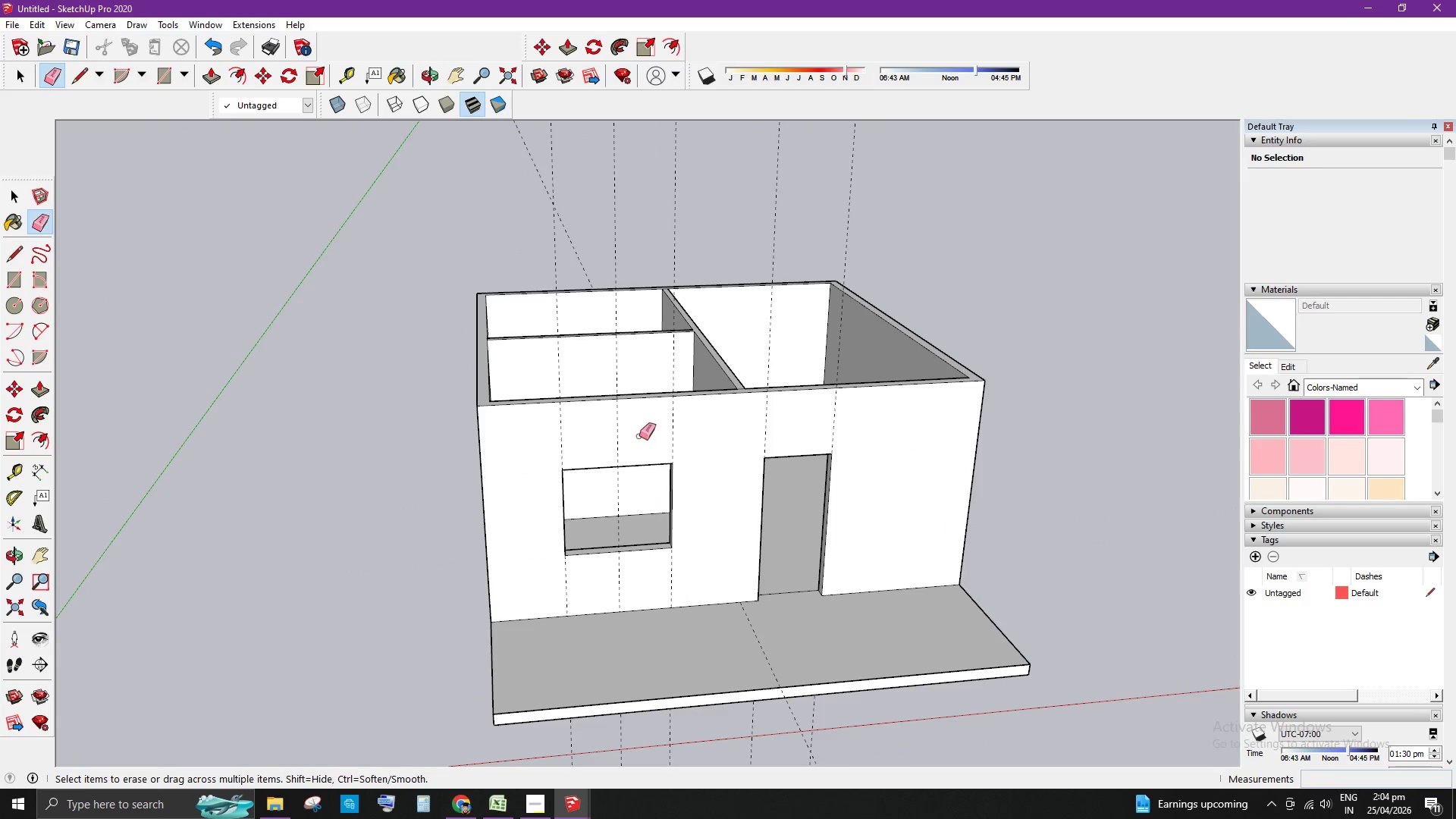 
left_click_drag(start_coordinate=[679, 425], to_coordinate=[641, 430])
 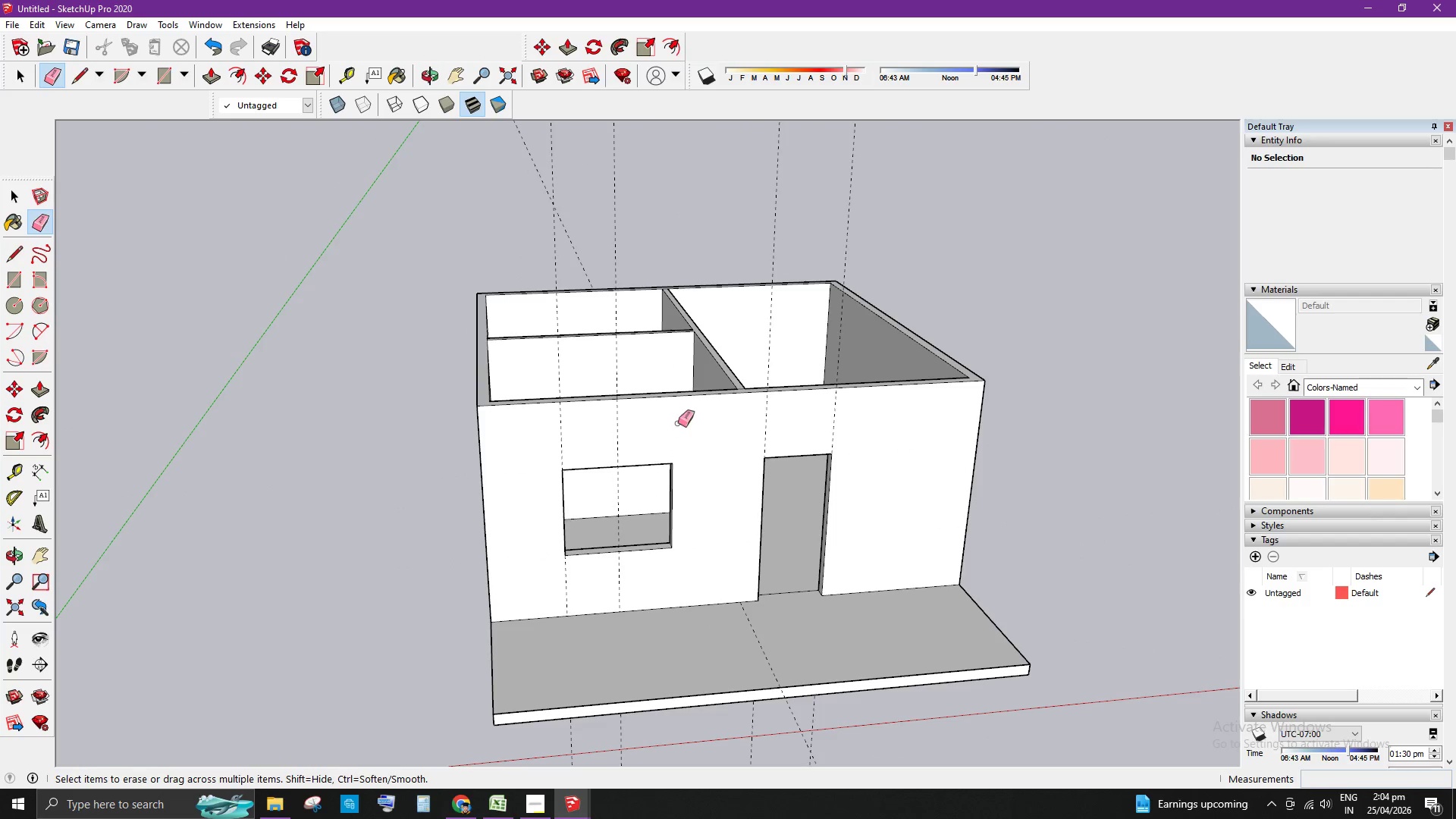 
left_click_drag(start_coordinate=[654, 428], to_coordinate=[613, 433])
 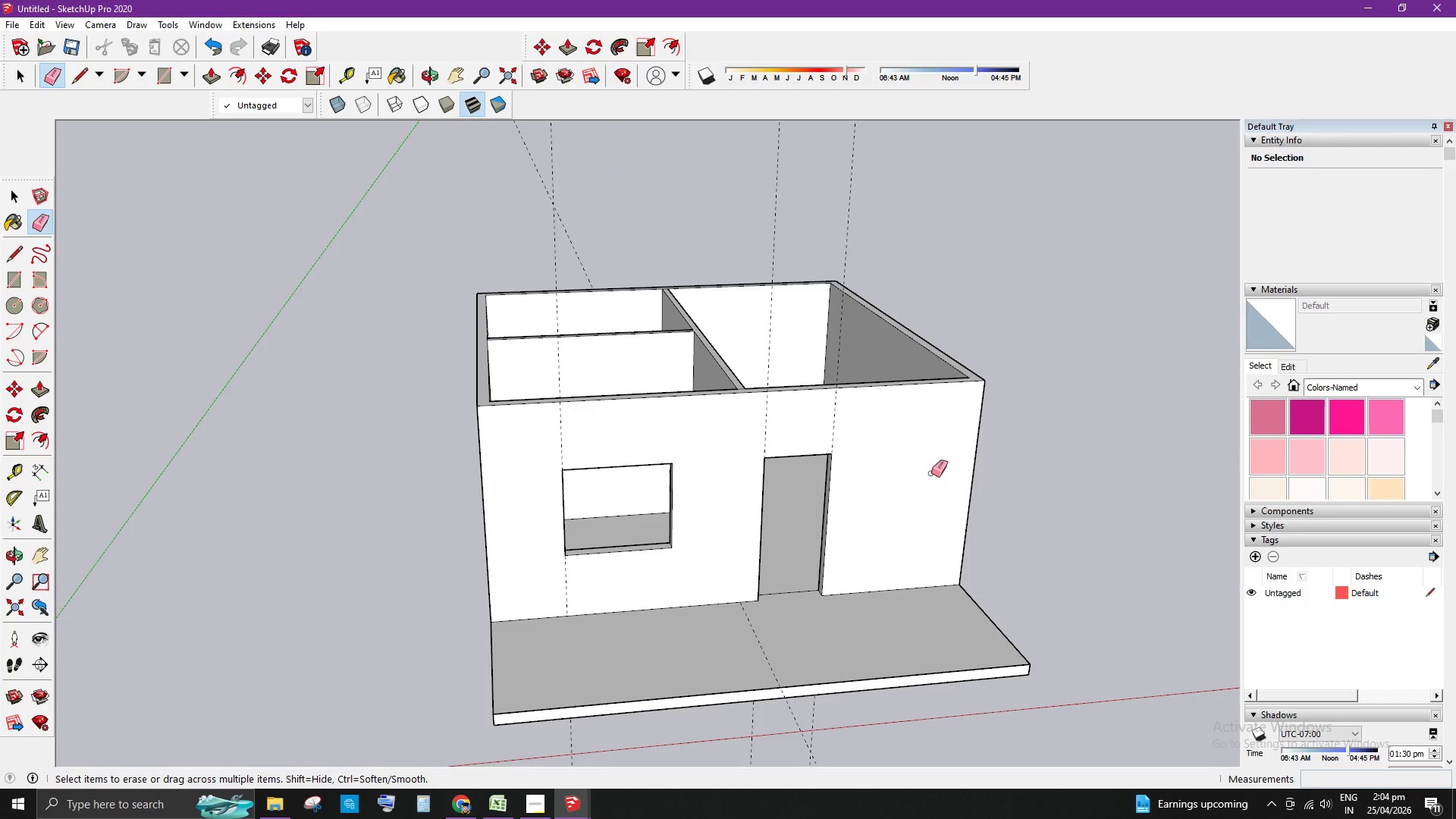 
key(Space)
 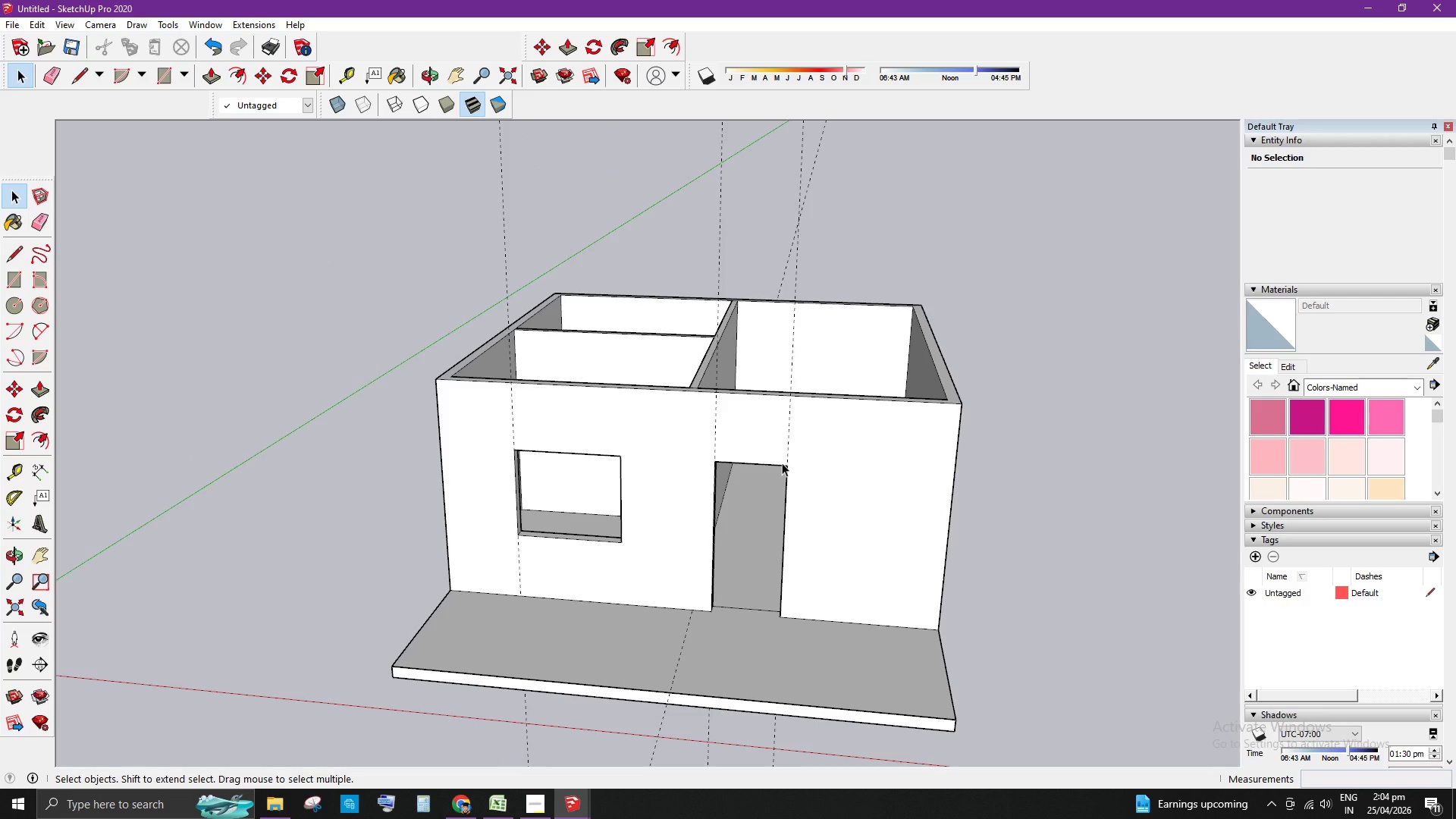 
key(T)
 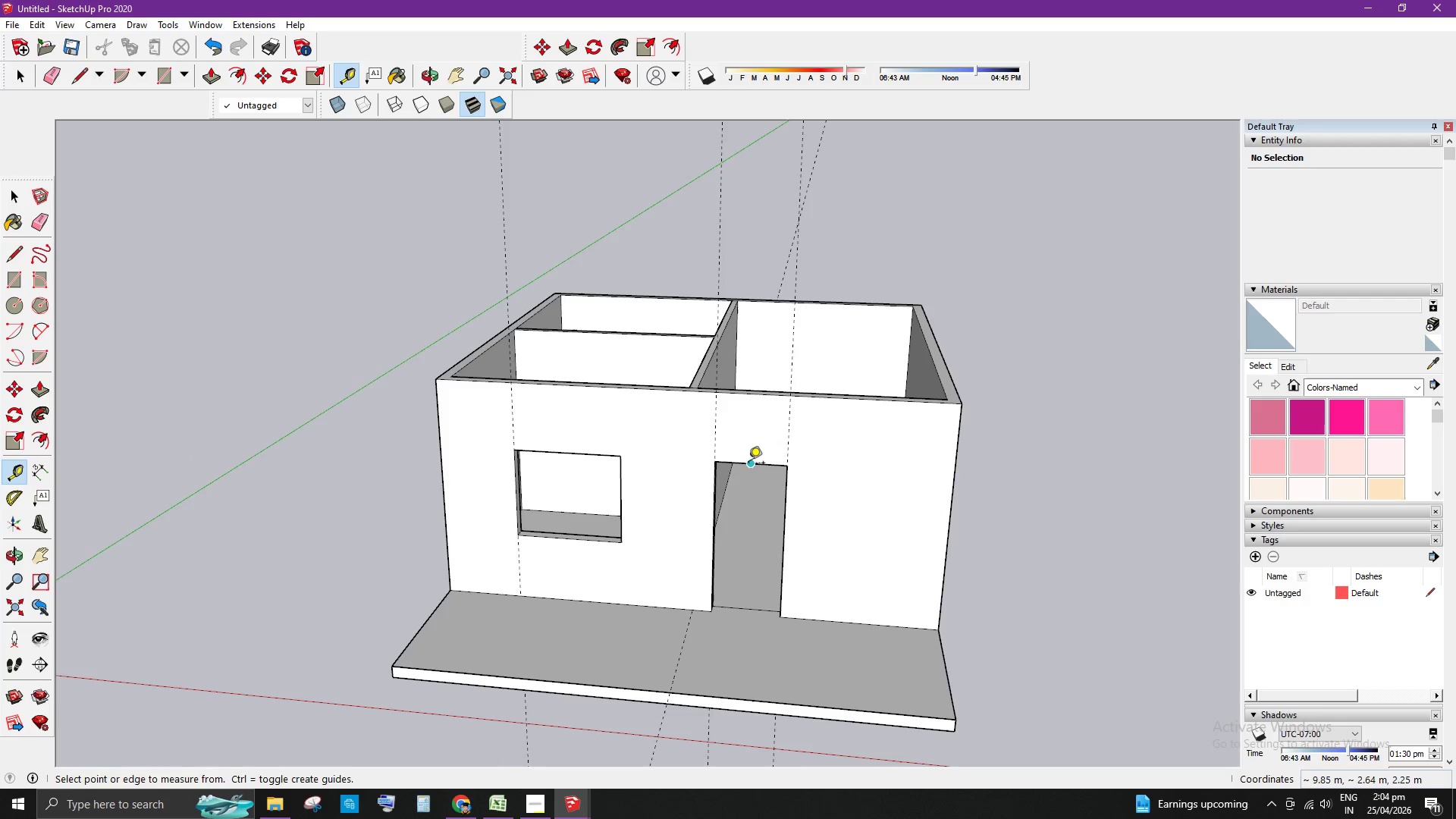 
double_click([748, 464])
 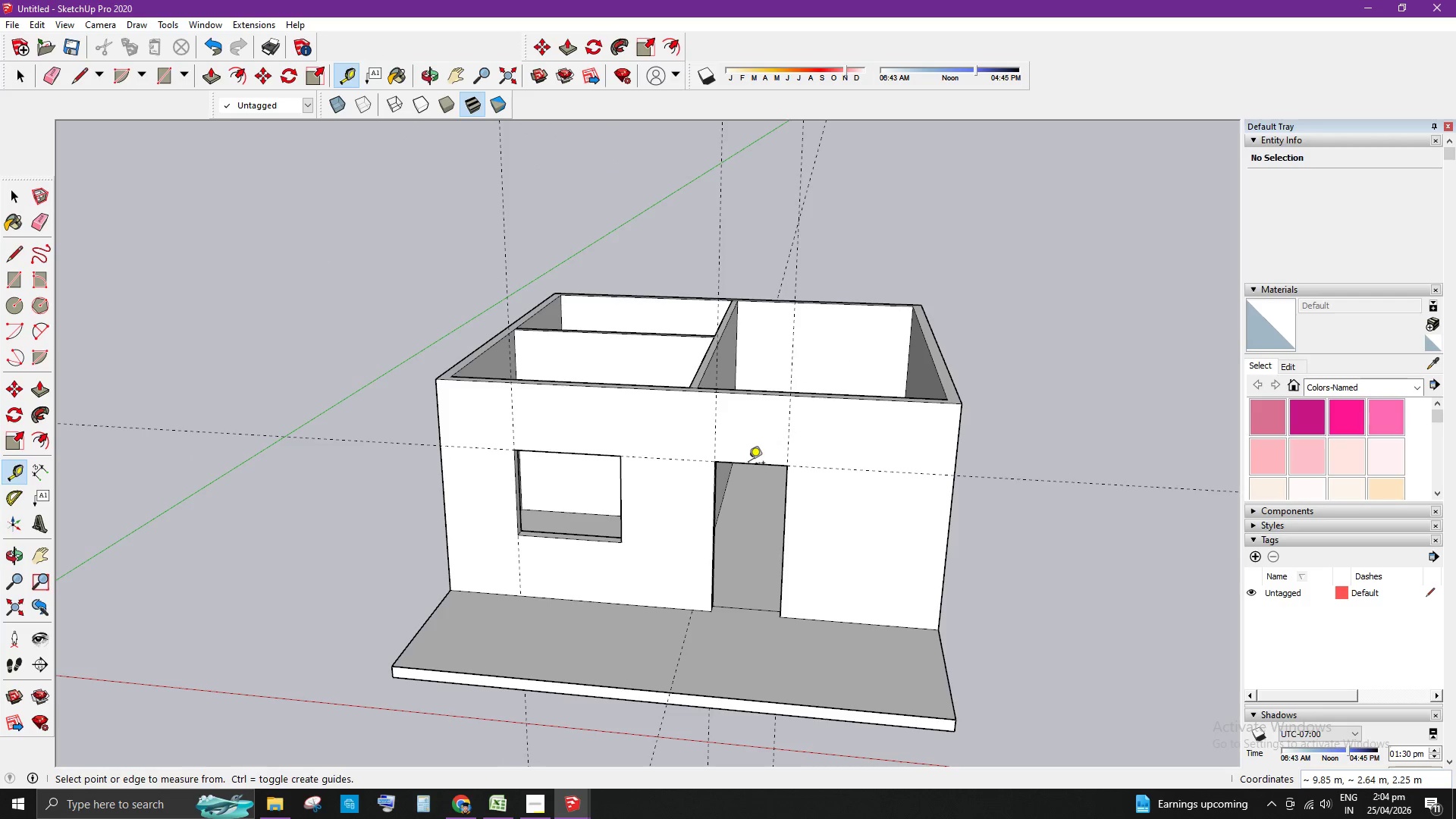 
key(Space)
 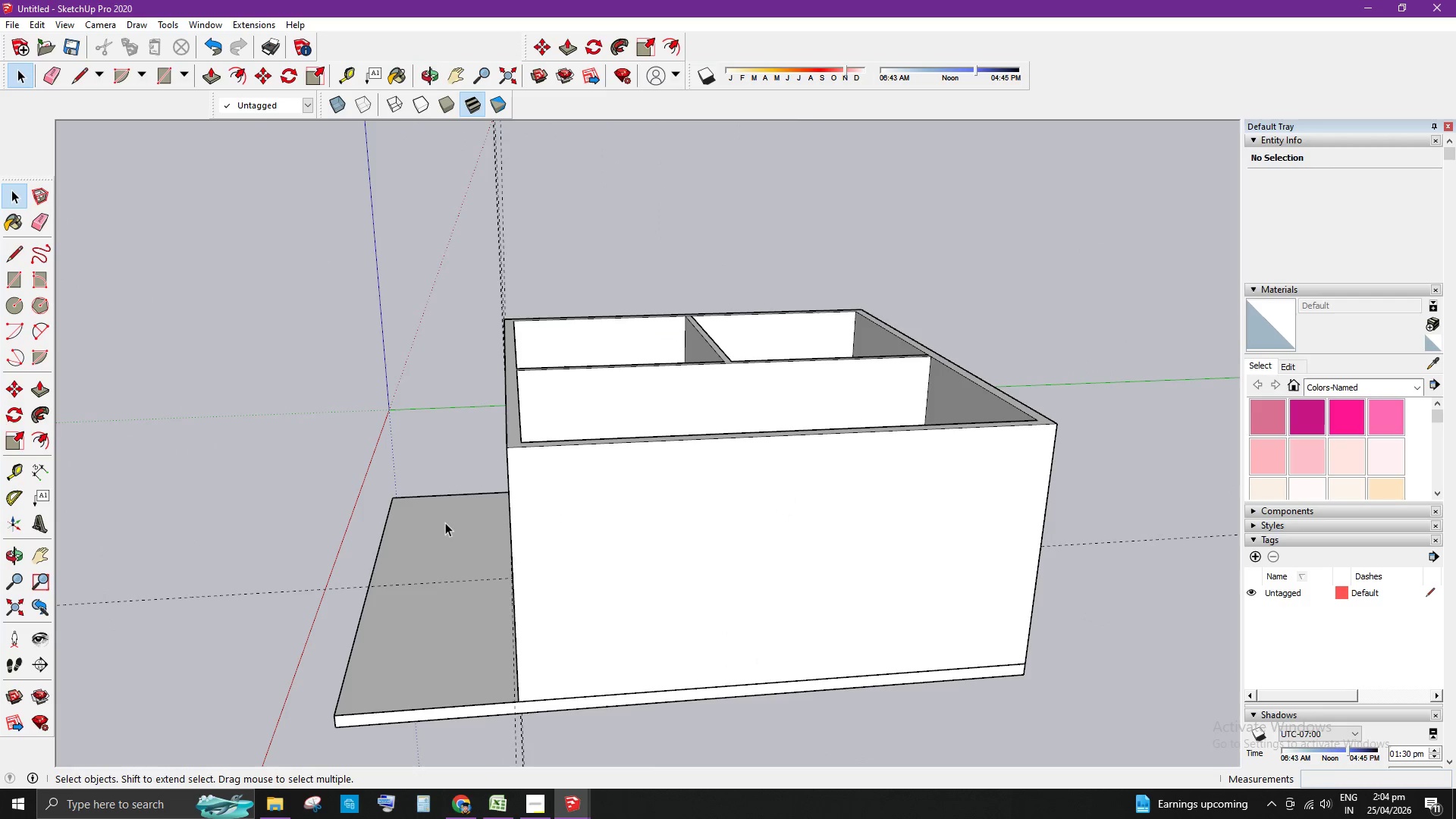 
scroll: coordinate [920, 557], scroll_direction: down, amount: 2.0
 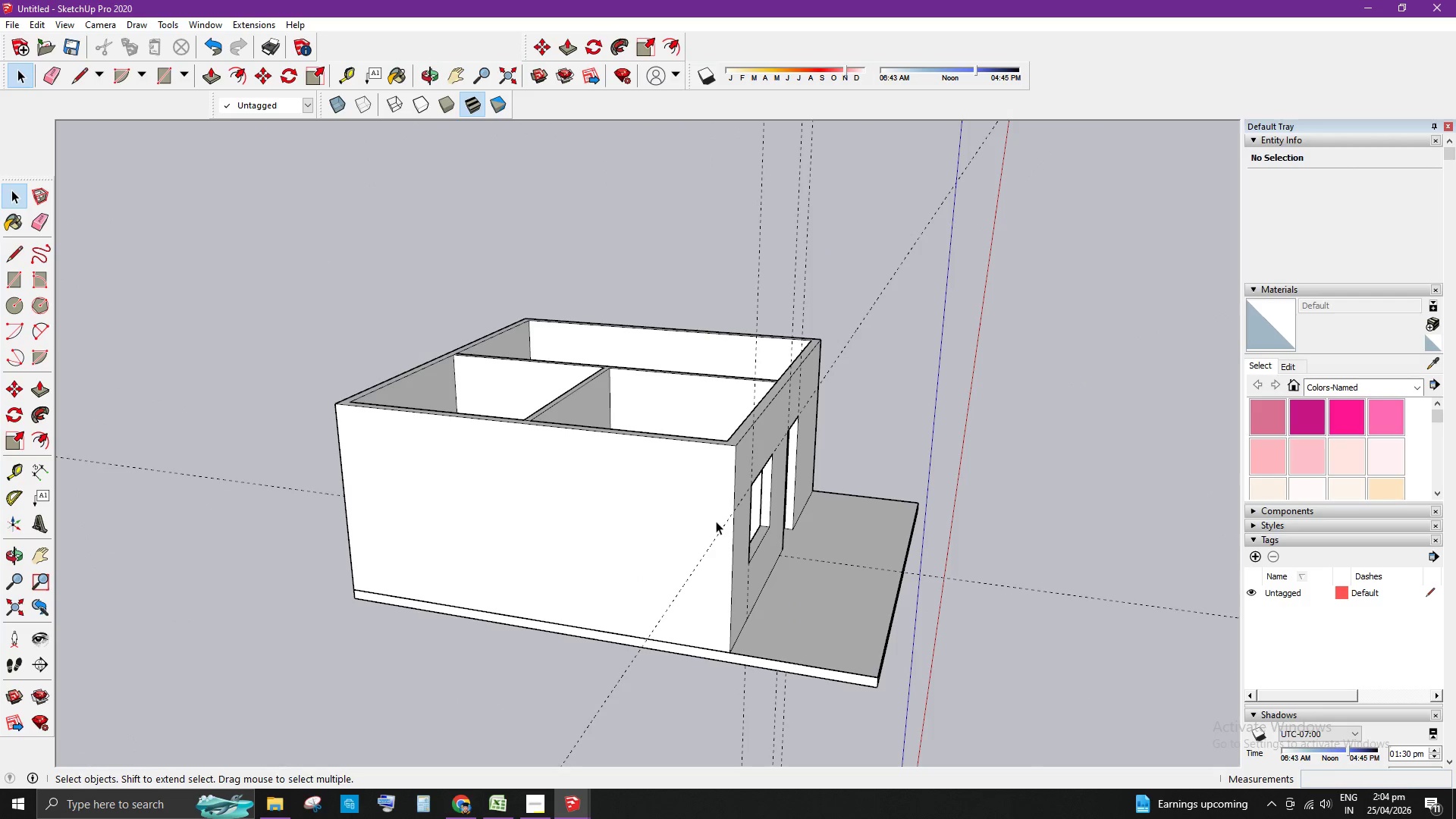 
key(T)
 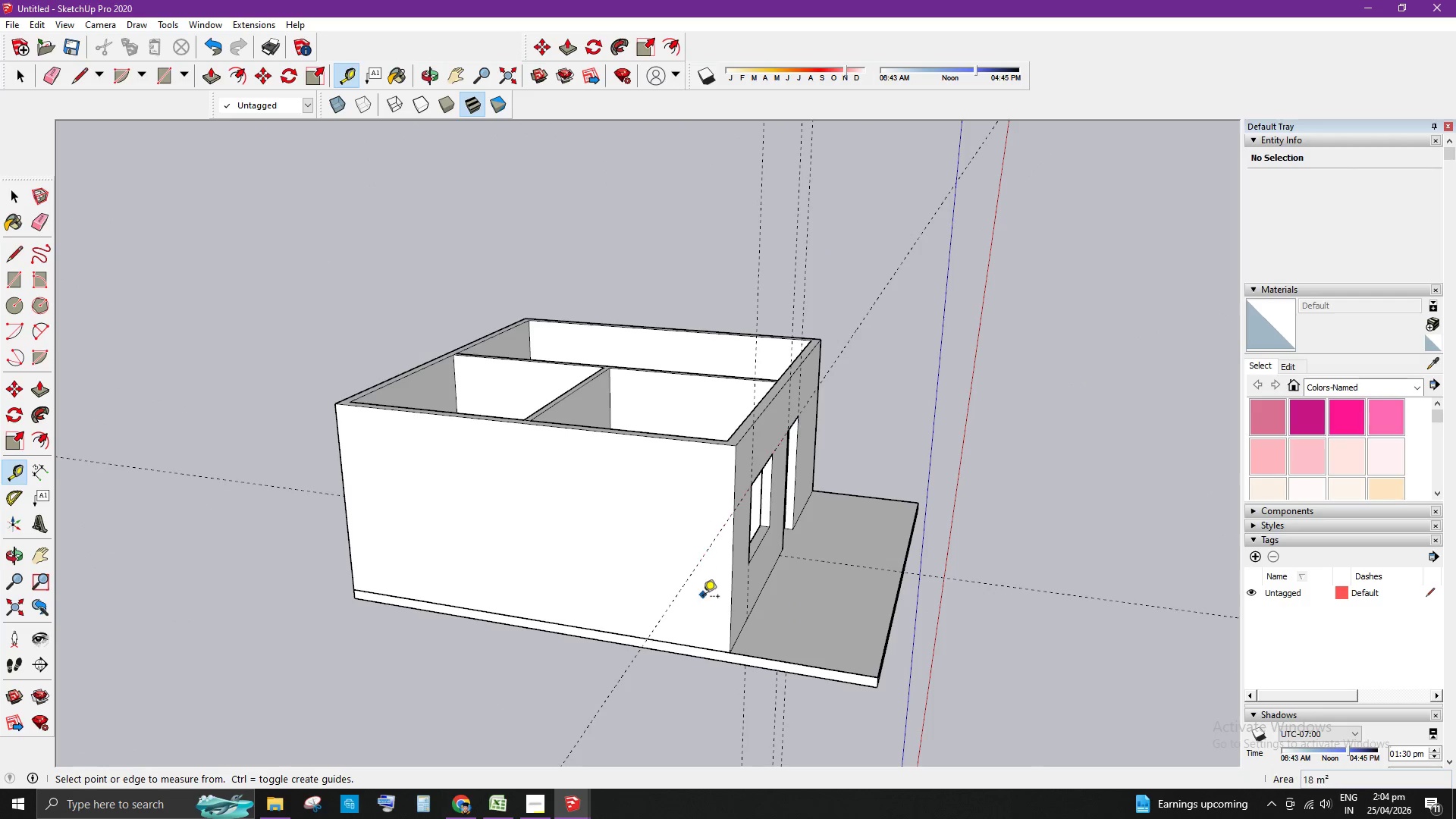 
scroll: coordinate [693, 669], scroll_direction: up, amount: 2.0
 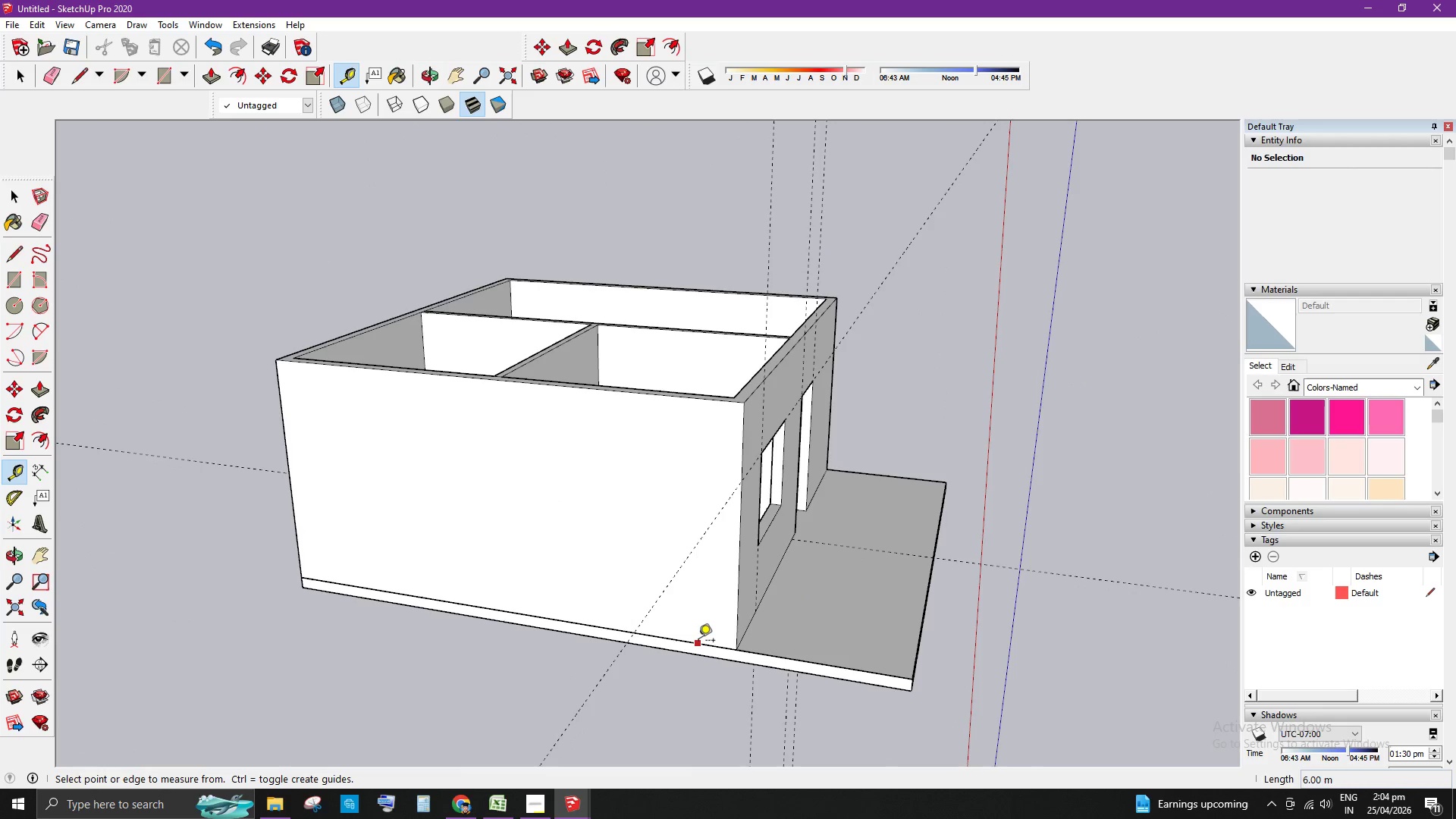 
left_click_drag(start_coordinate=[698, 643], to_coordinate=[700, 635])
 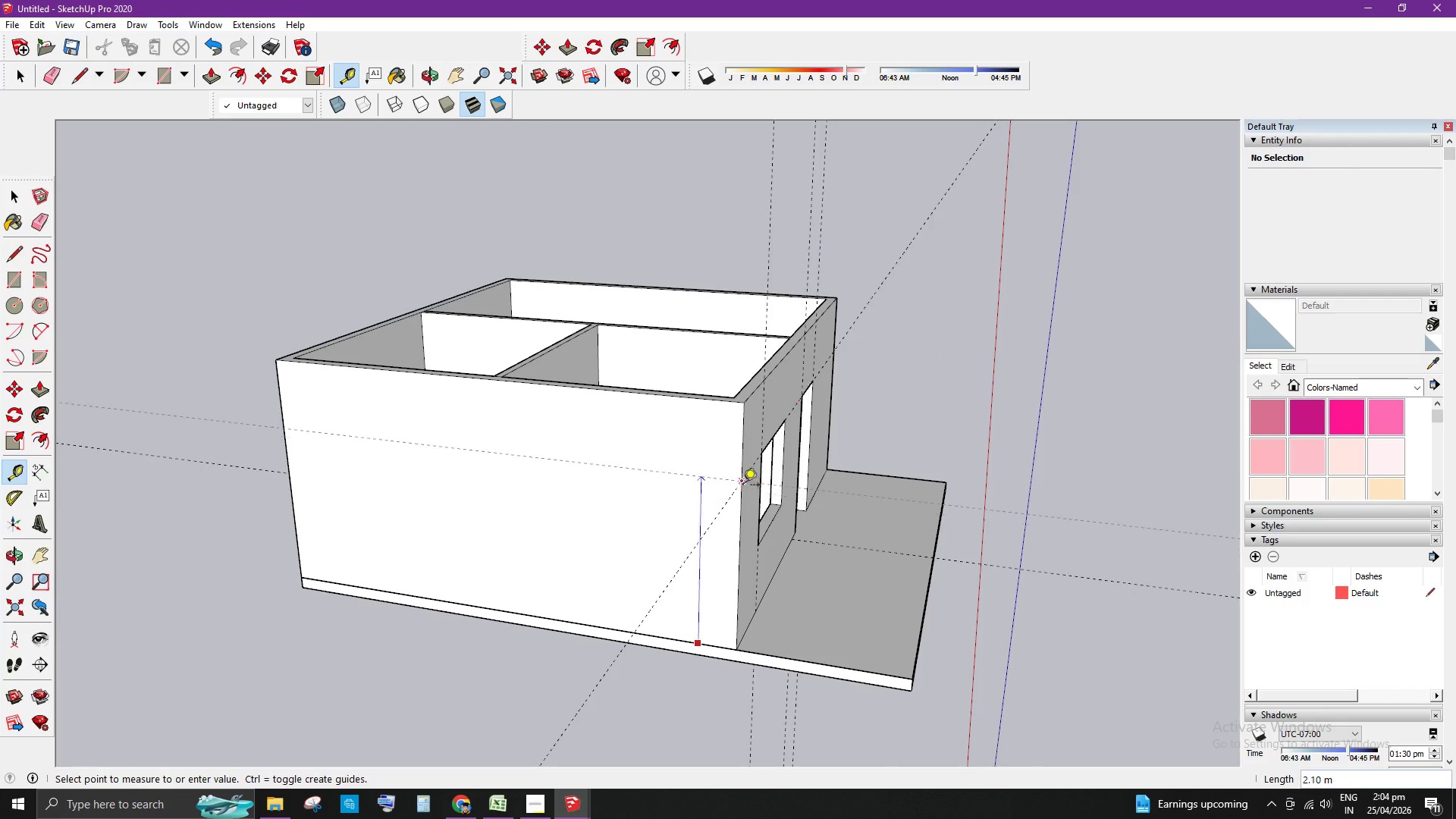 
left_click([743, 485])
 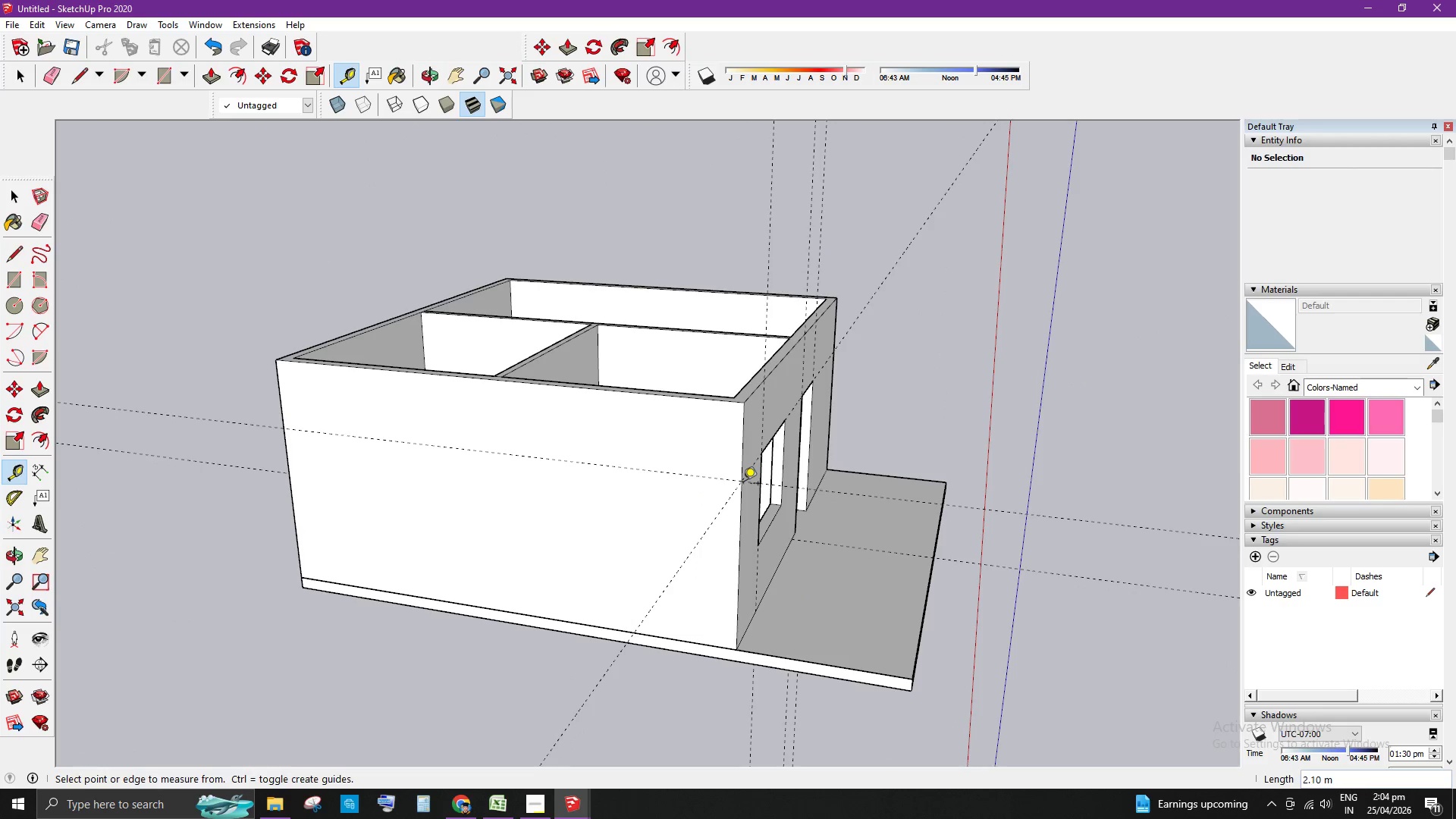 
key(Space)
 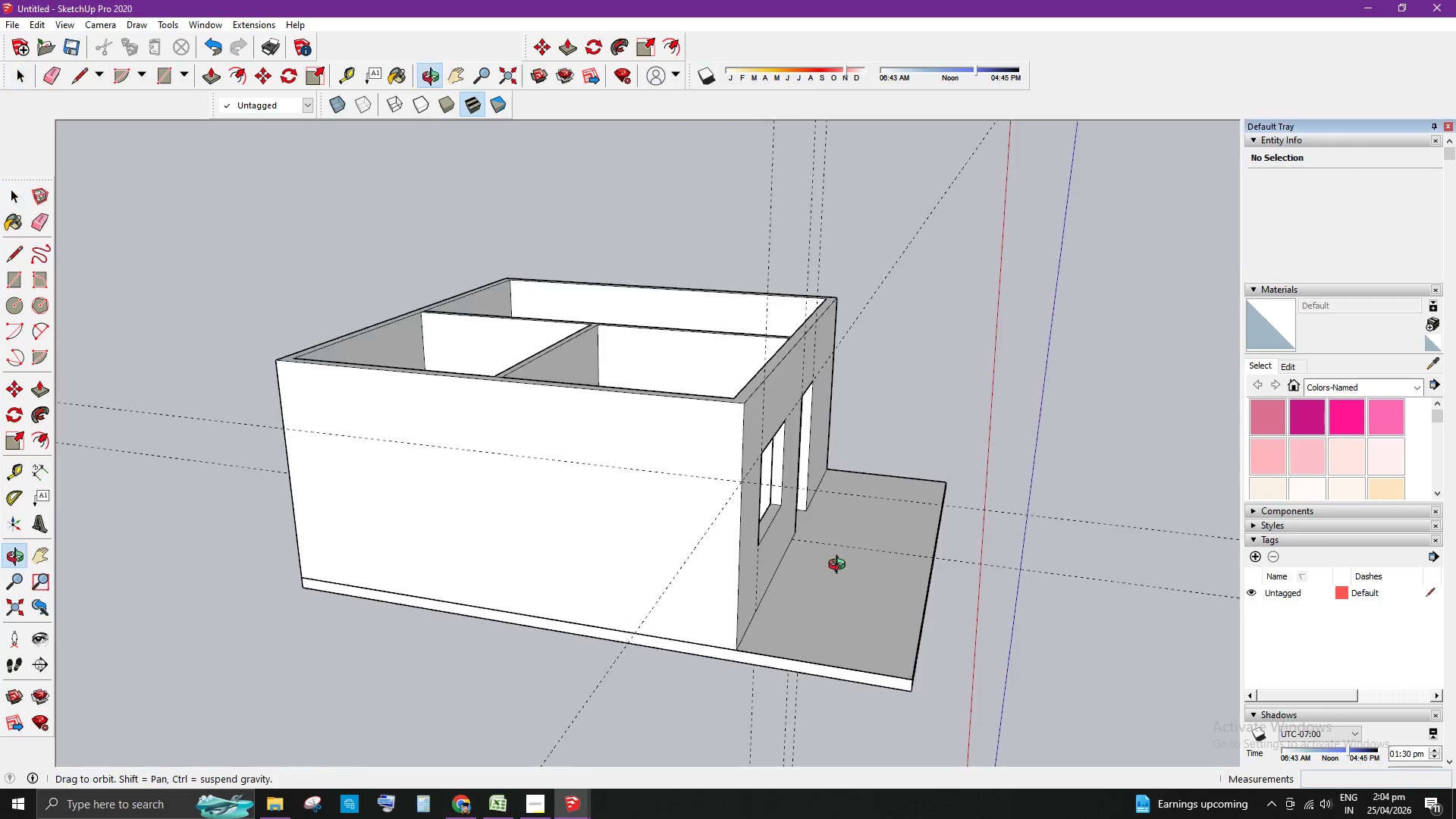 
scroll: coordinate [419, 583], scroll_direction: down, amount: 4.0
 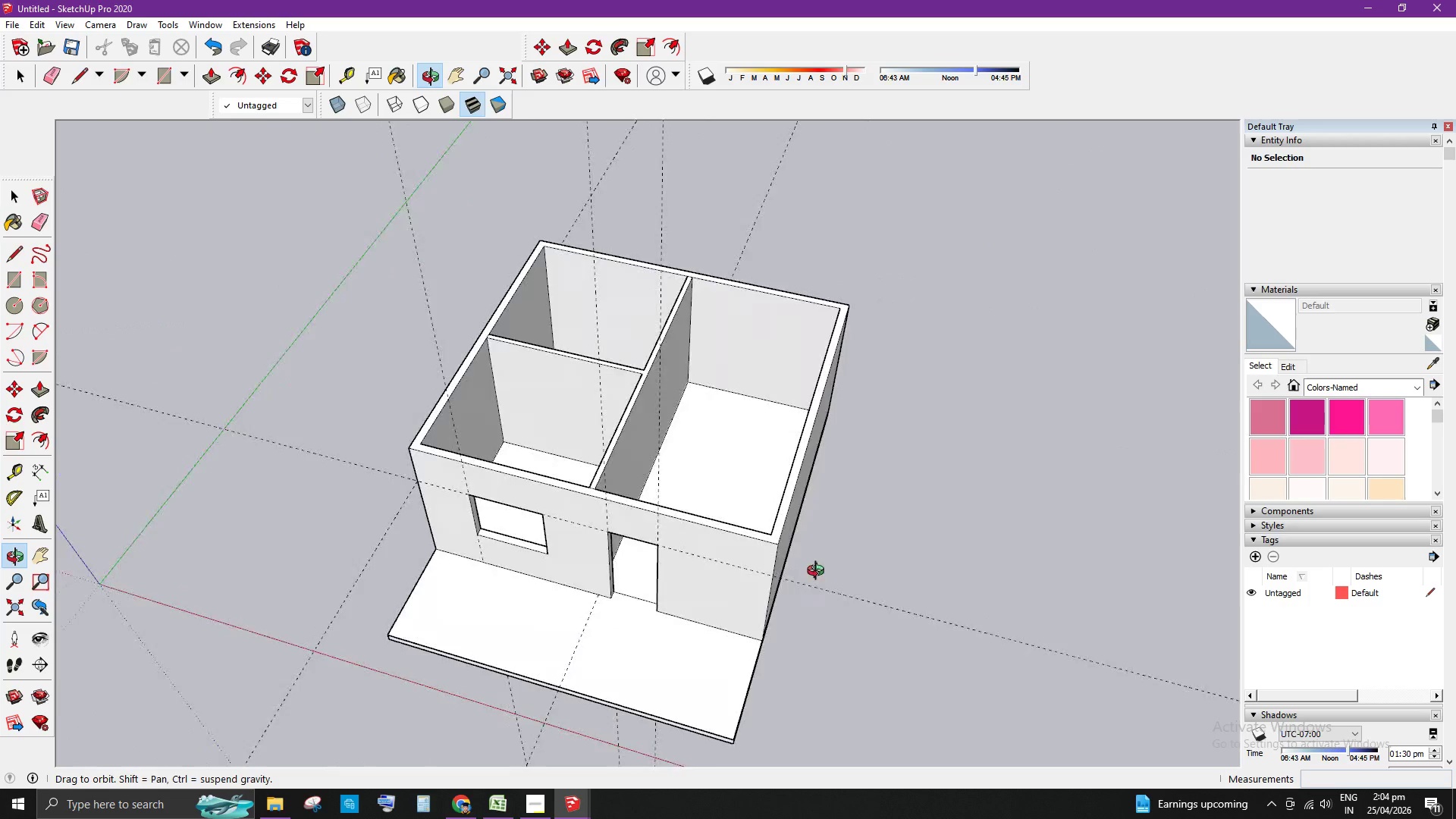 
scroll: coordinate [726, 310], scroll_direction: up, amount: 11.0
 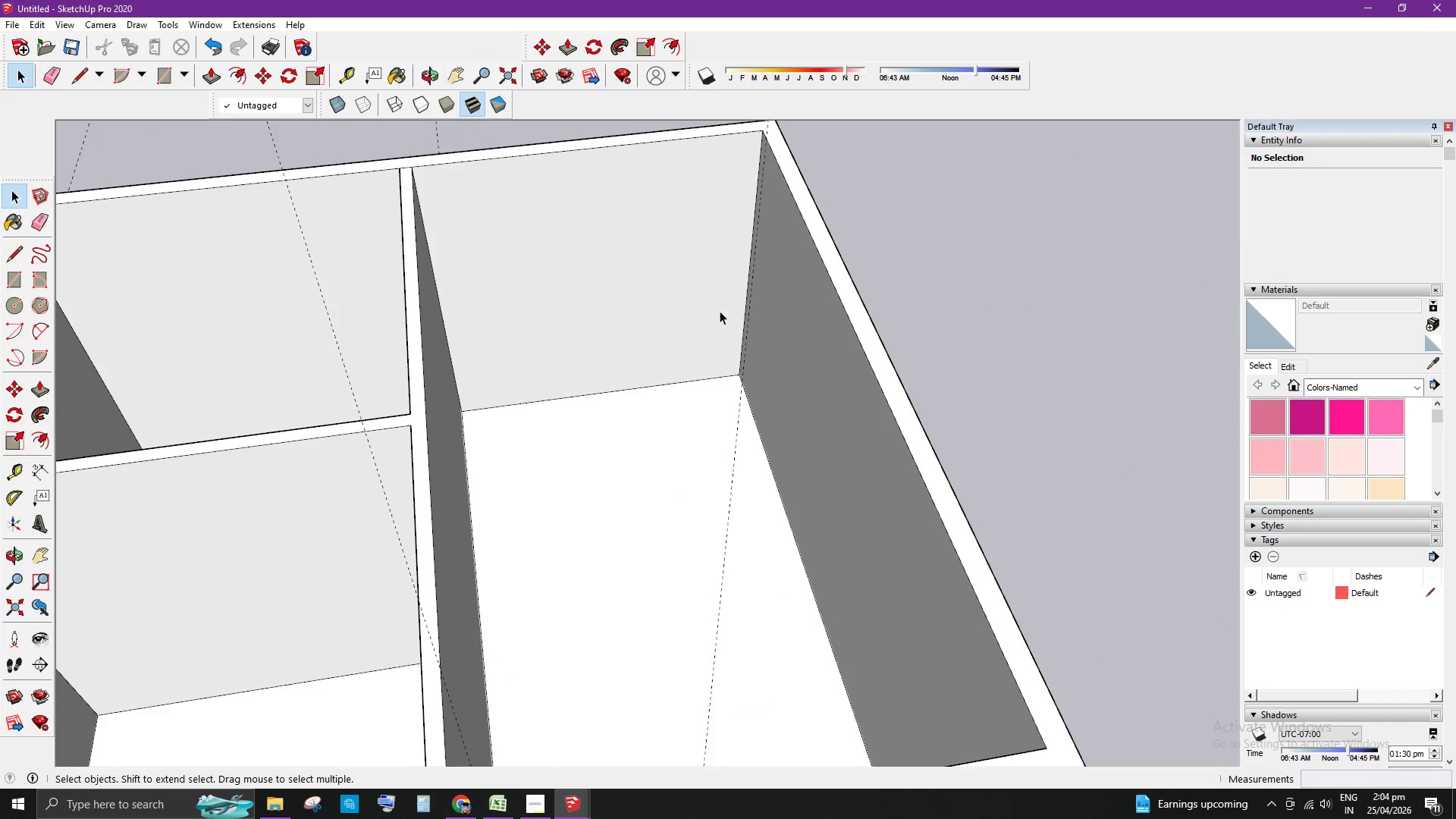 
scroll: coordinate [629, 399], scroll_direction: down, amount: 6.0
 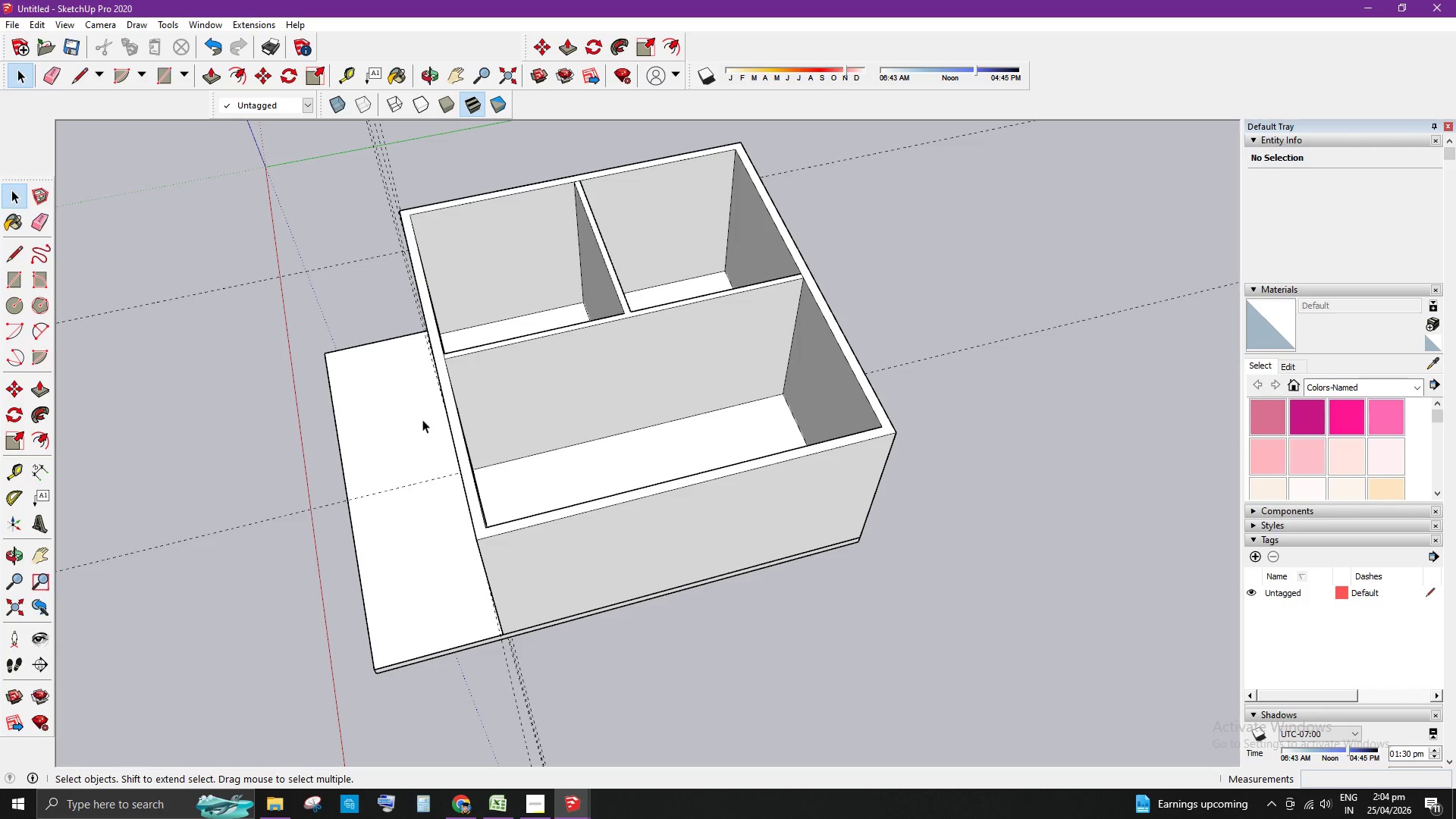 
left_click([532, 804])